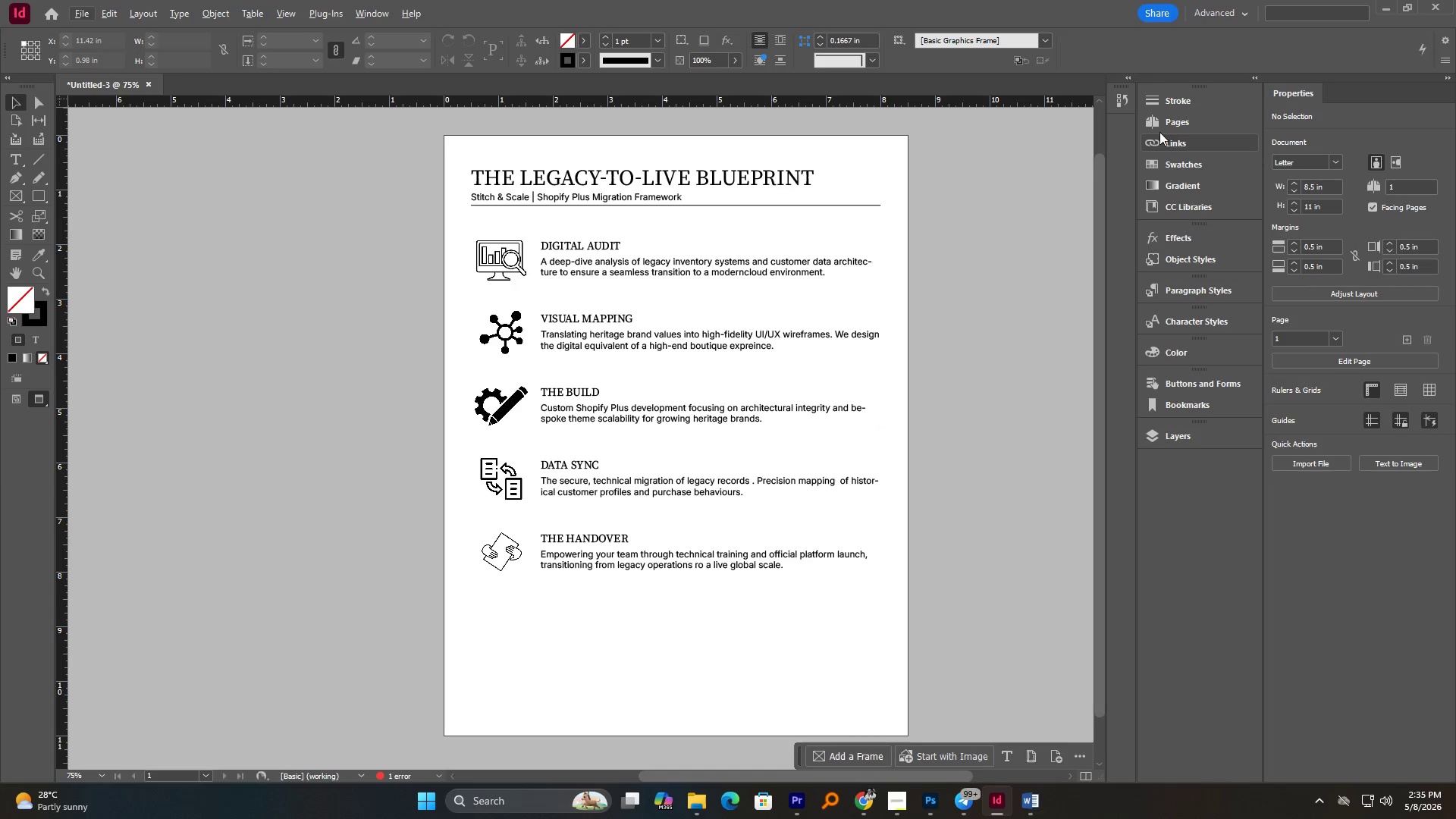 
left_click([1175, 115])
 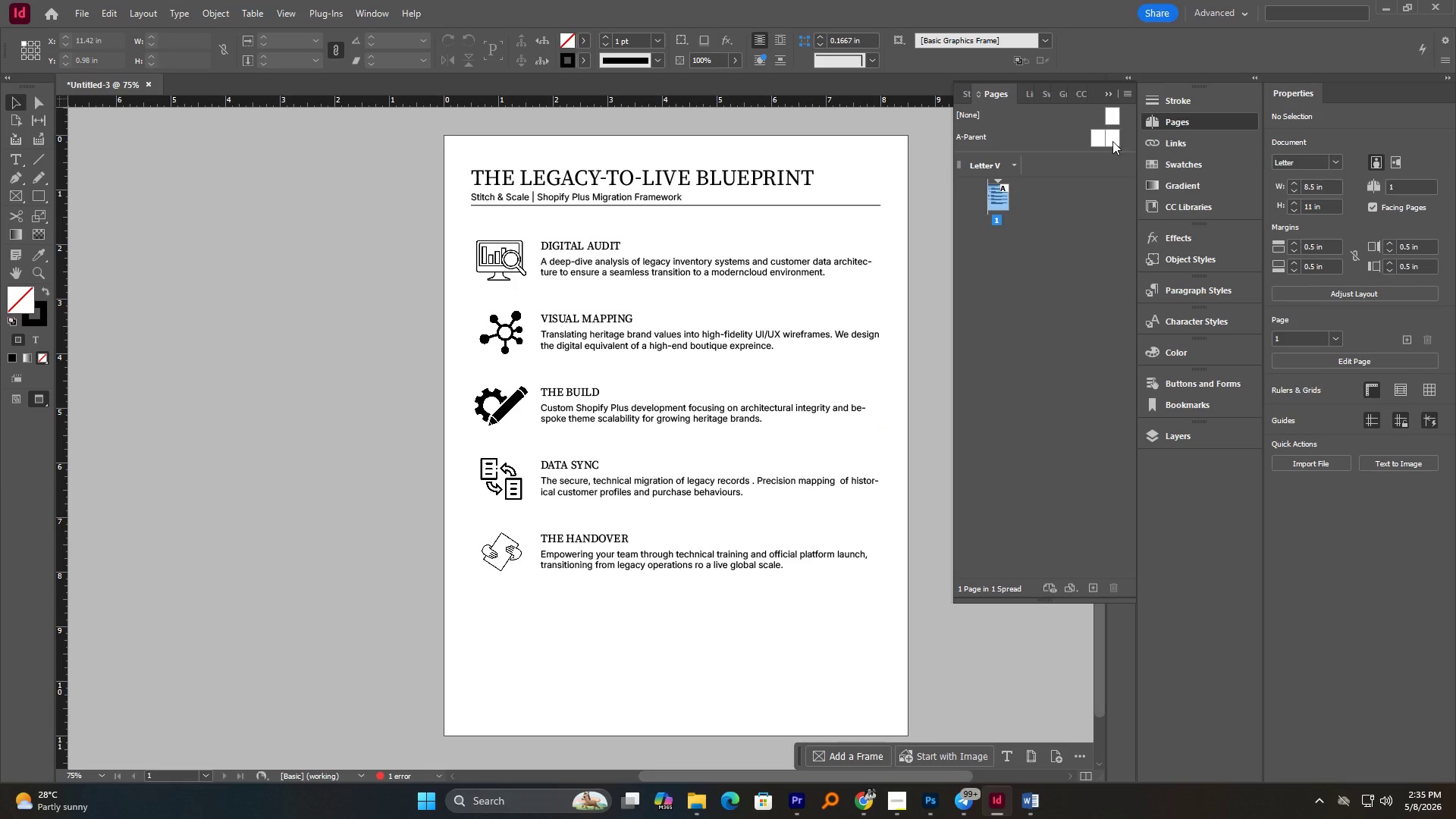 
double_click([1100, 141])
 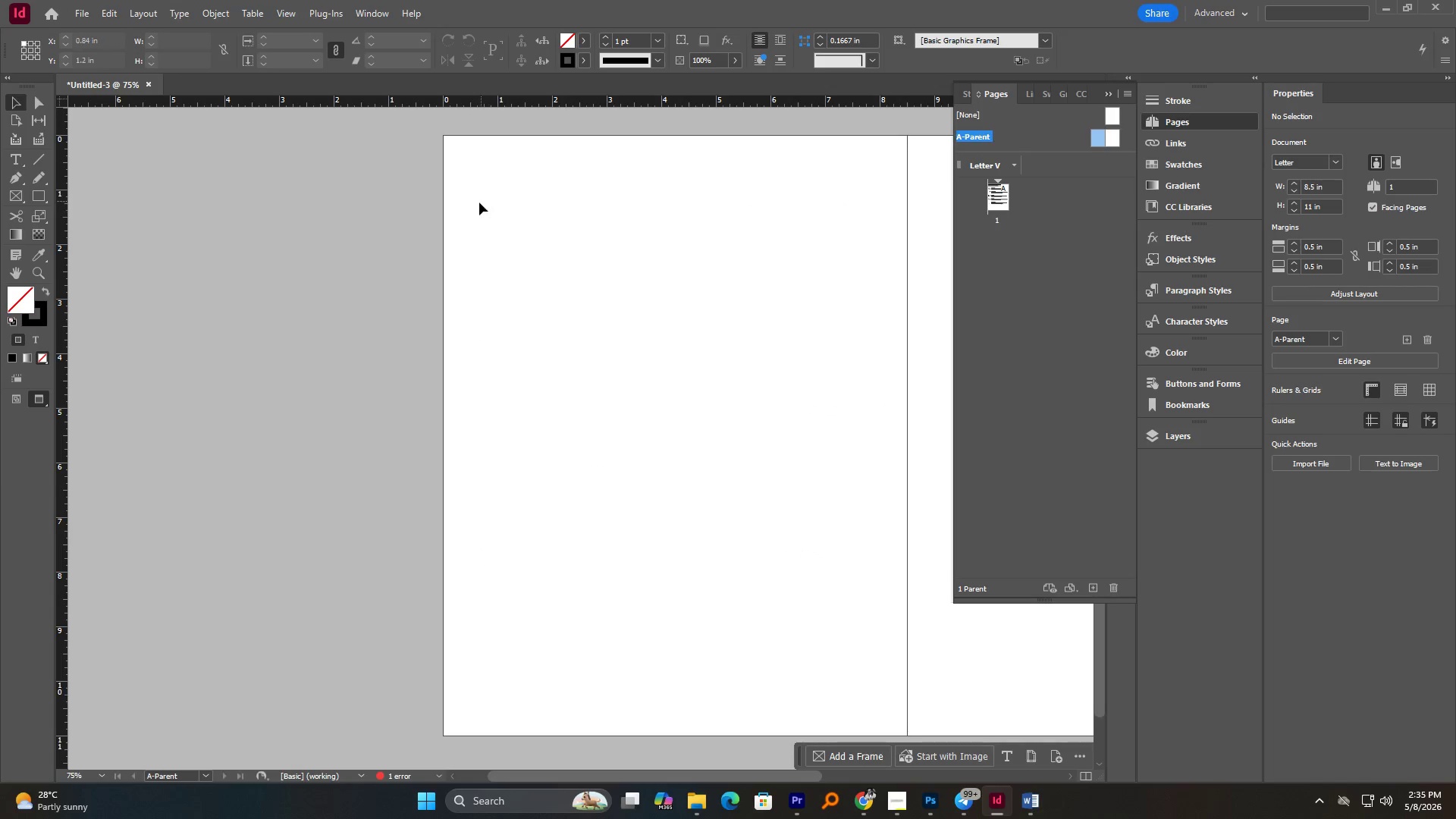 
hold_key(key=AltLeft, duration=2.47)
scroll: coordinate [544, 369], scroll_direction: down, amount: 2.0
 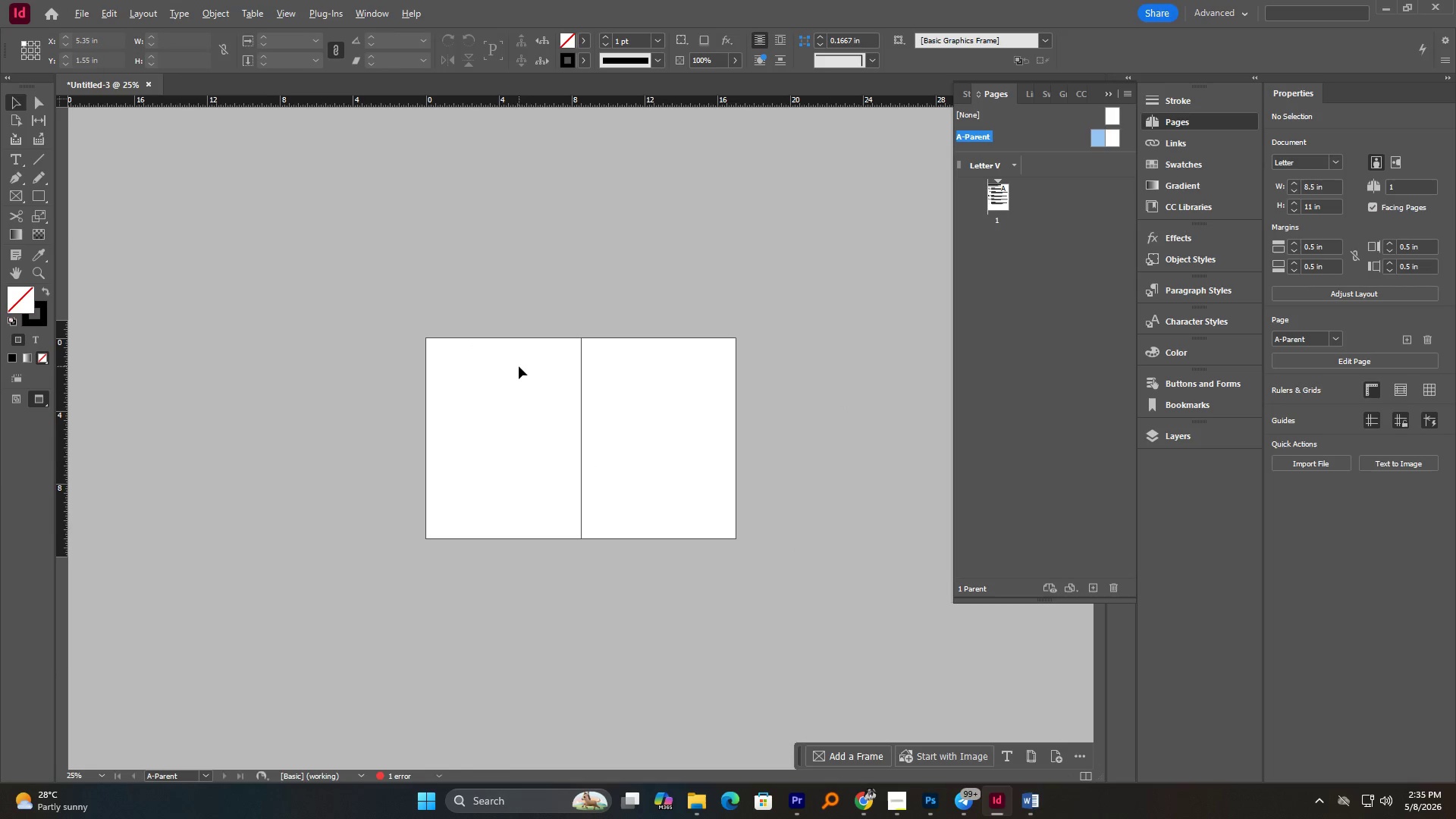 
scroll: coordinate [519, 366], scroll_direction: up, amount: 1.0
 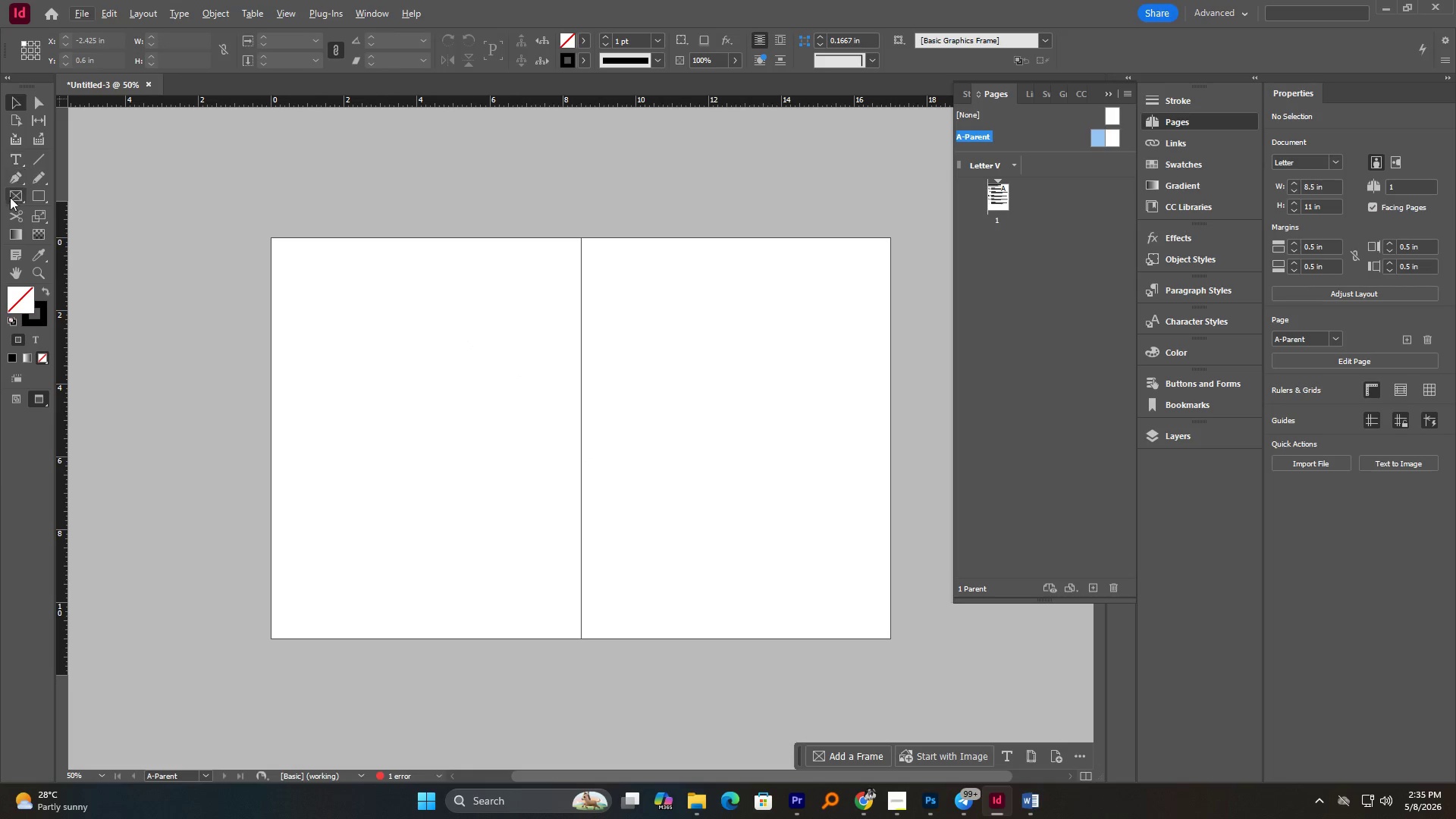 
left_click([33, 198])
 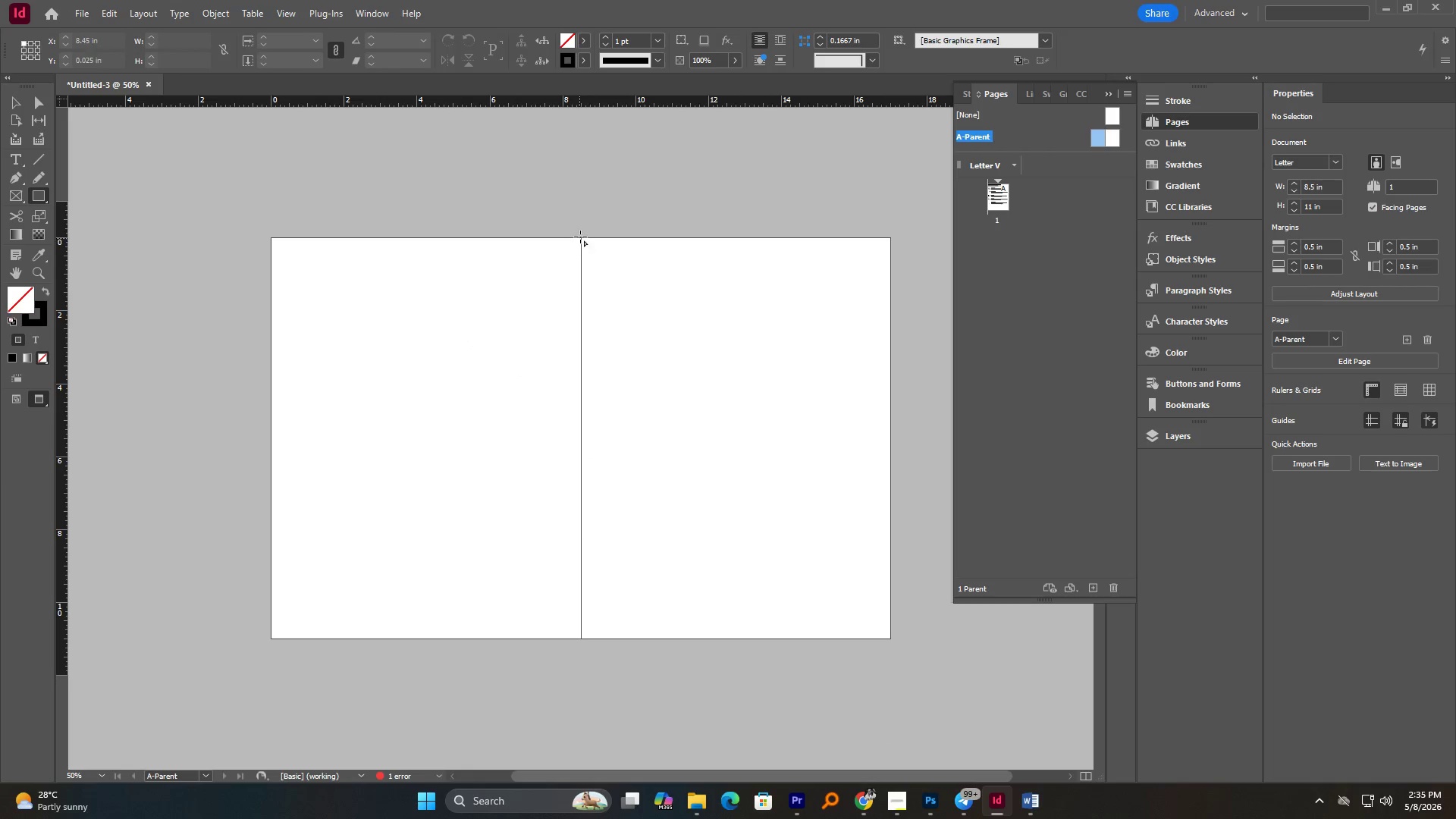 
left_click_drag(start_coordinate=[580, 237], to_coordinate=[890, 637])
 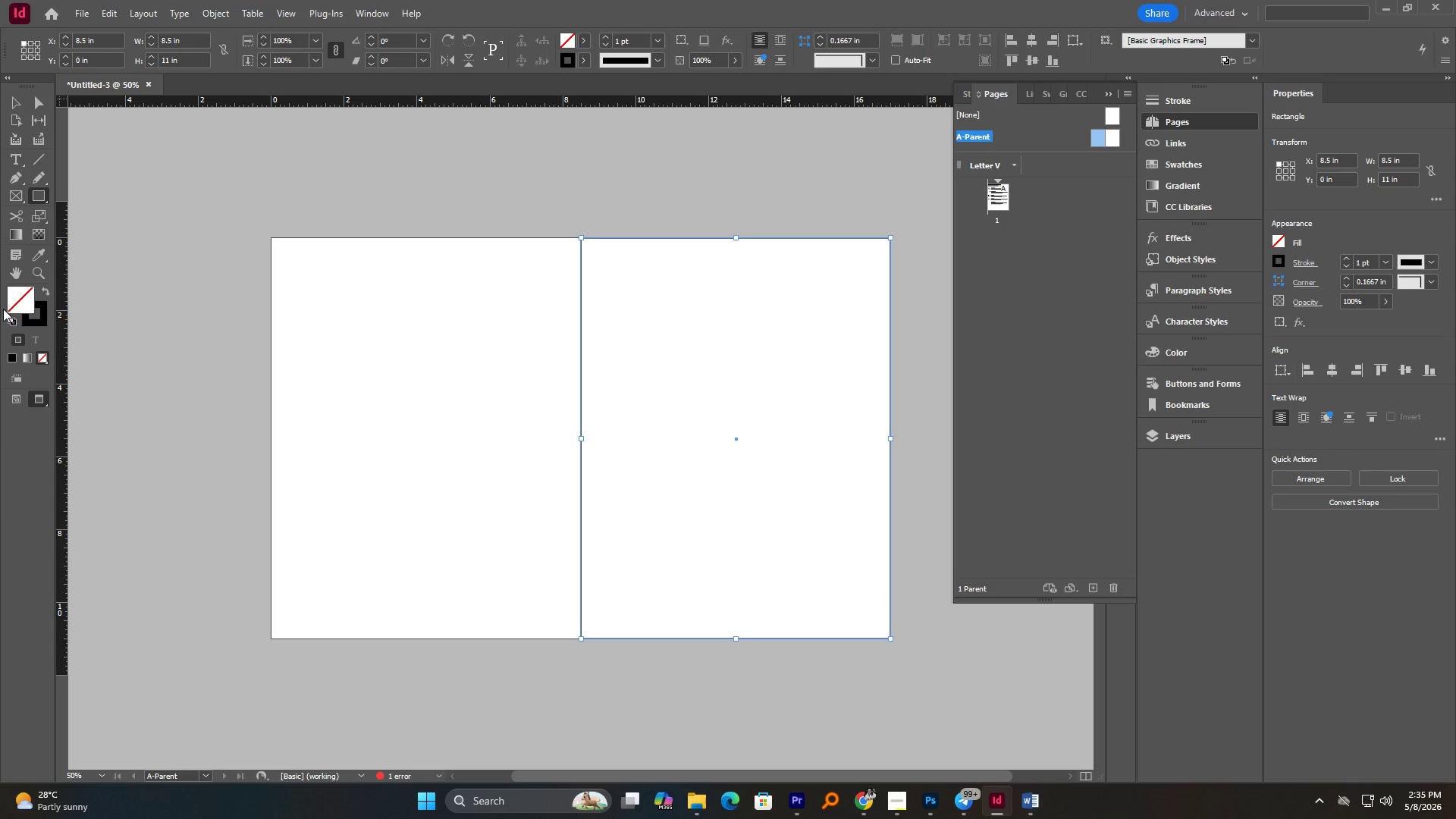 
left_click([43, 324])
 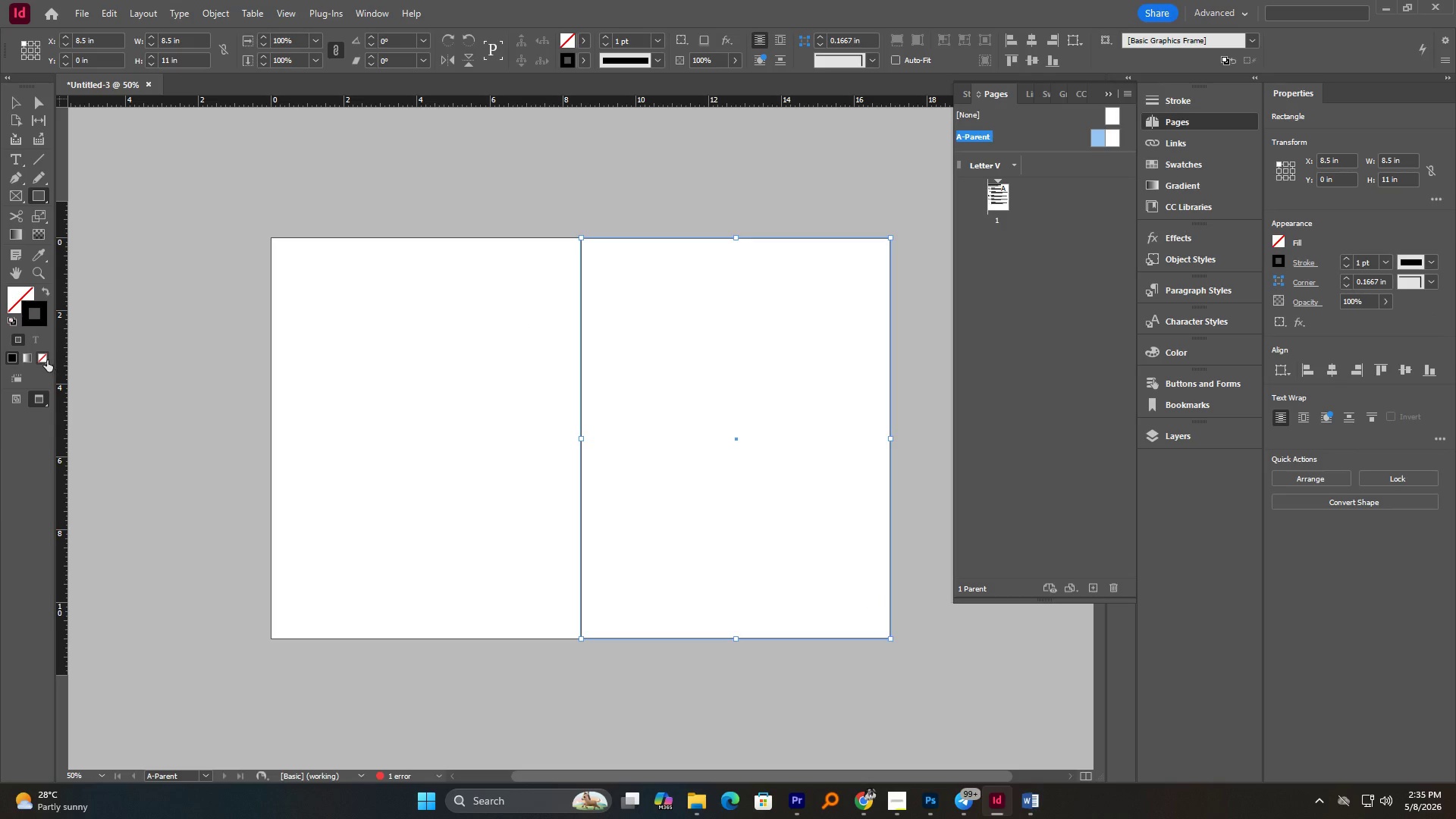 
left_click([46, 358])
 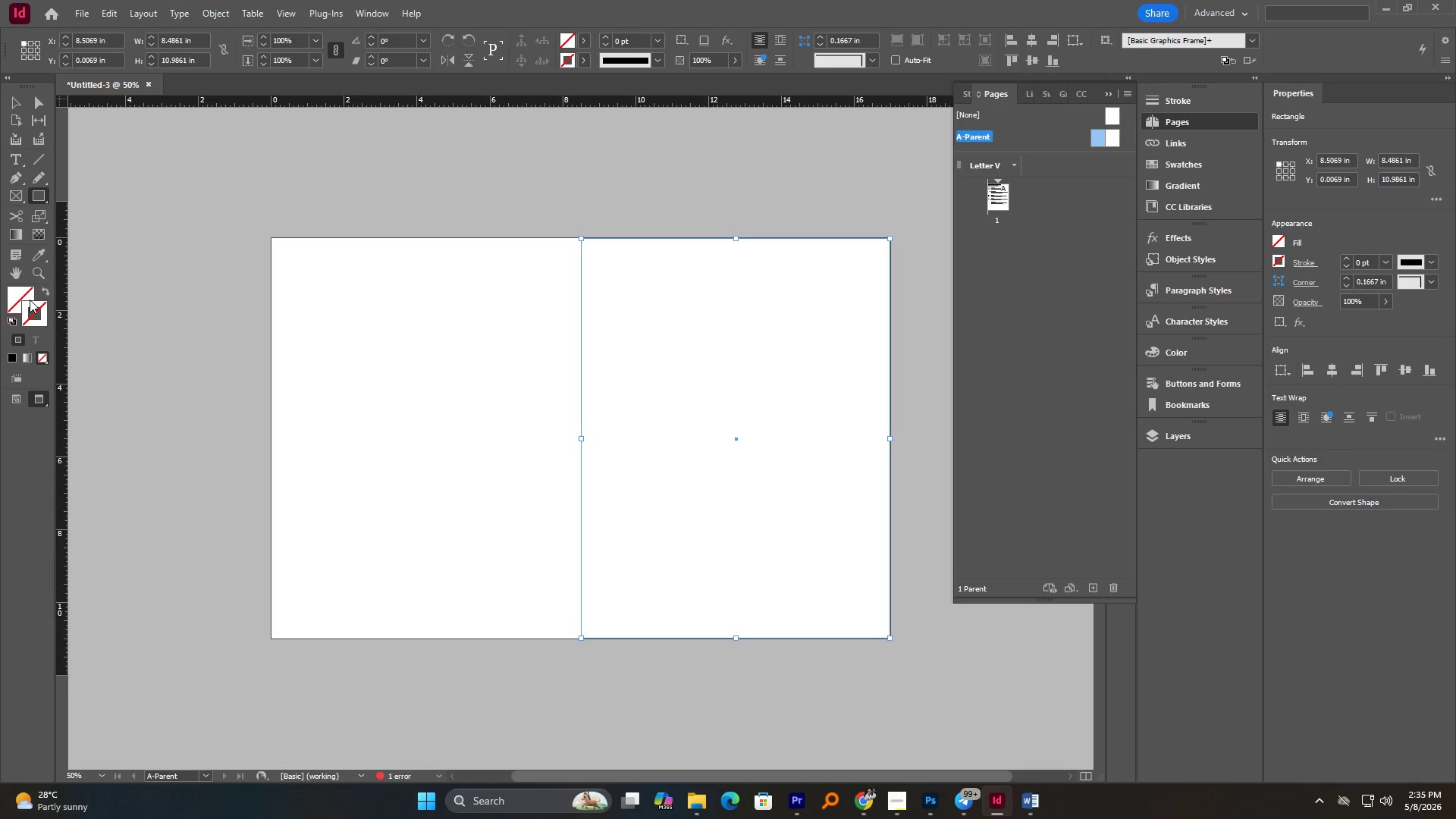 
left_click([25, 292])
 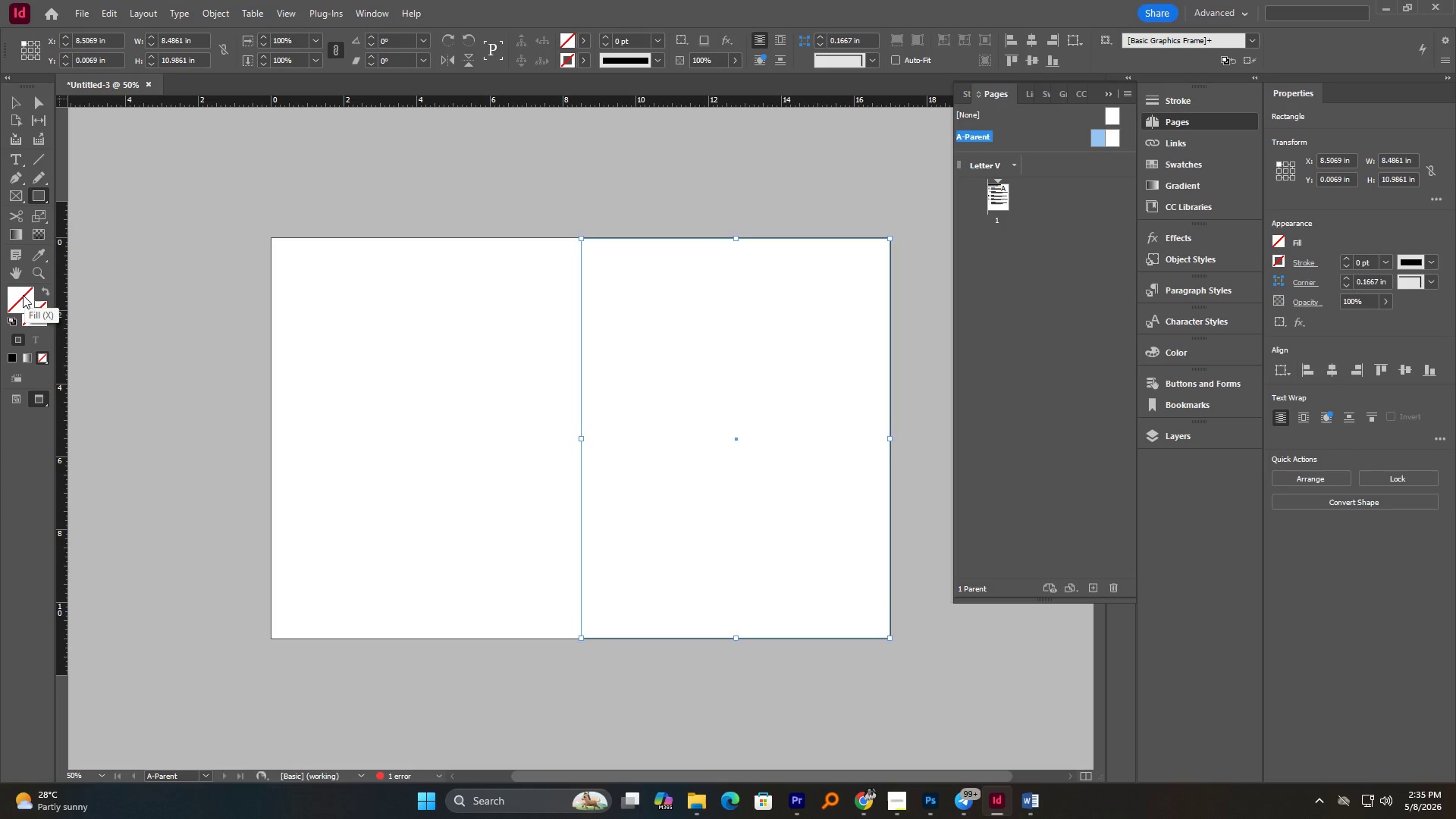 
double_click([23, 295])
 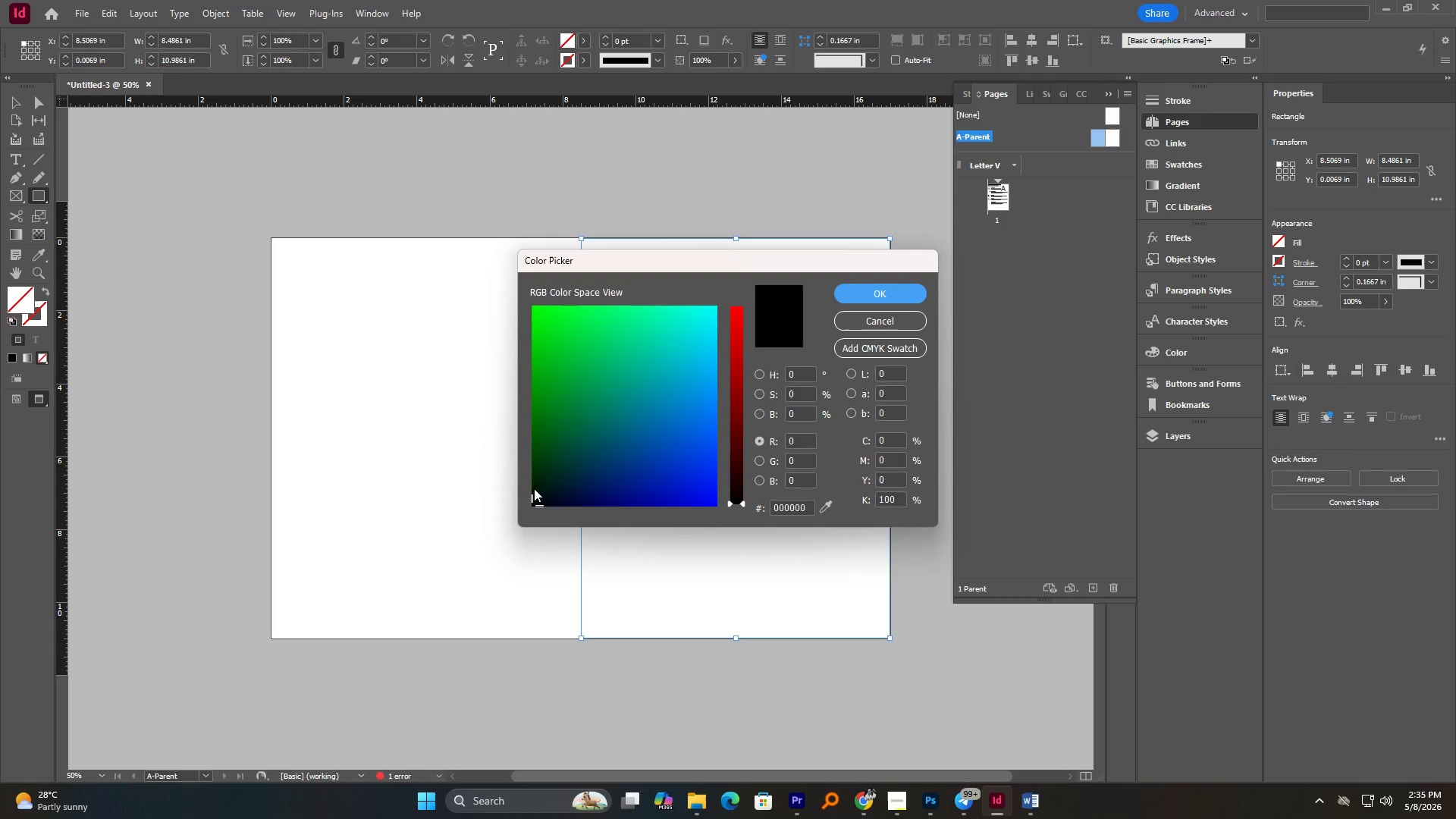 
left_click_drag(start_coordinate=[535, 487], to_coordinate=[535, 482])
 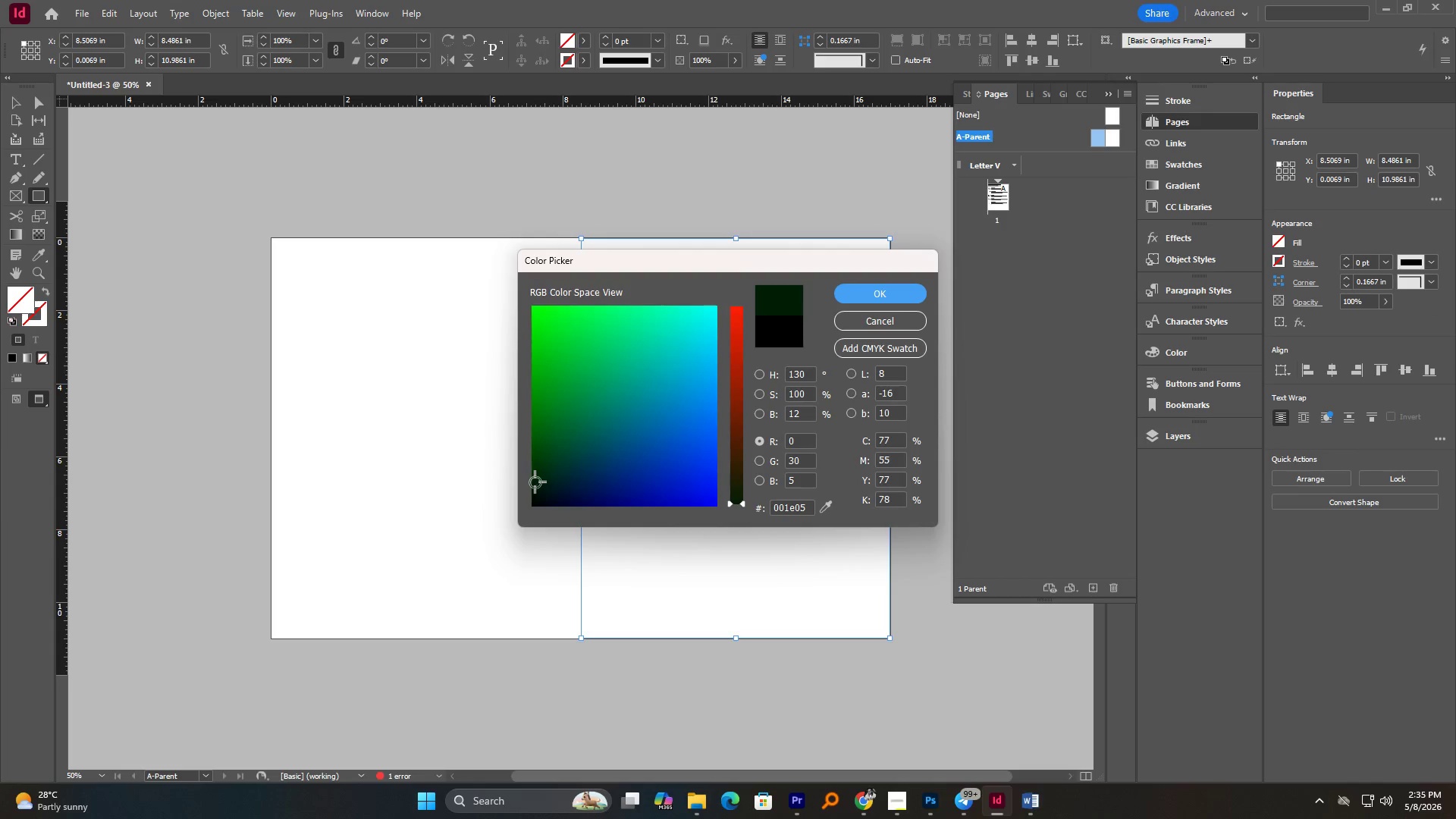 
left_click_drag(start_coordinate=[535, 482], to_coordinate=[549, 490])
 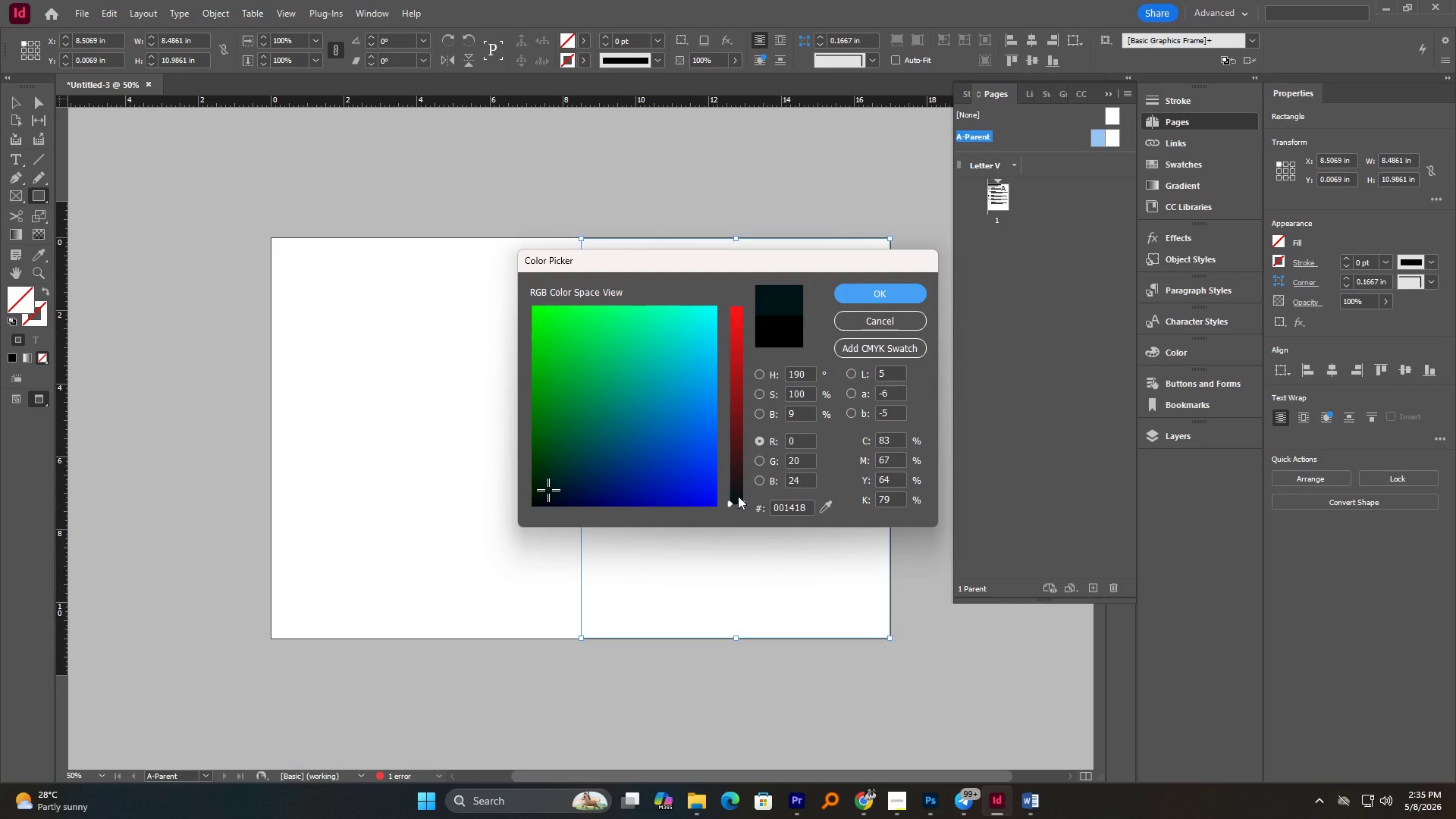 
left_click_drag(start_coordinate=[738, 496], to_coordinate=[737, 489])
 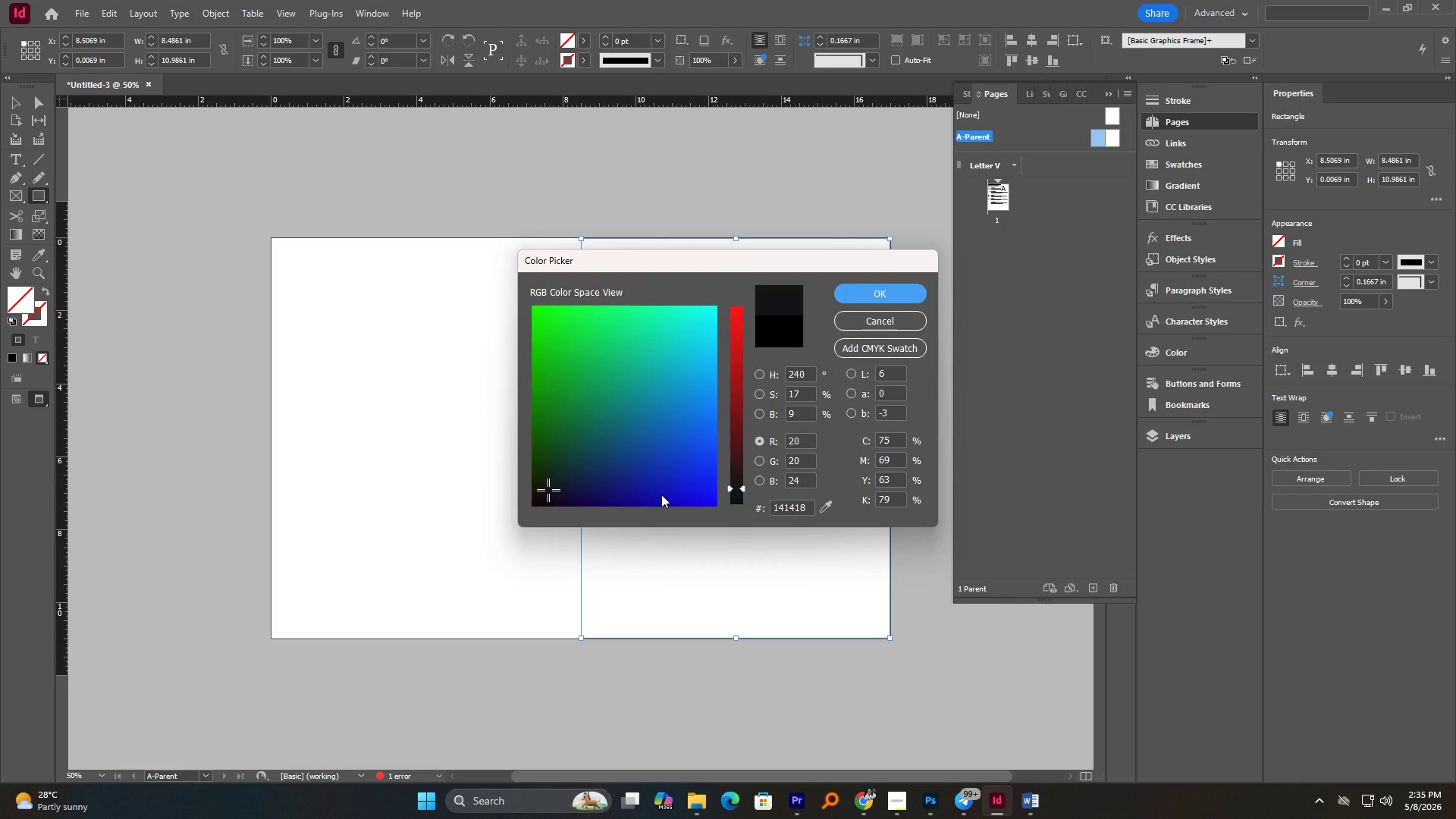 
left_click_drag(start_coordinate=[553, 489], to_coordinate=[563, 485])
 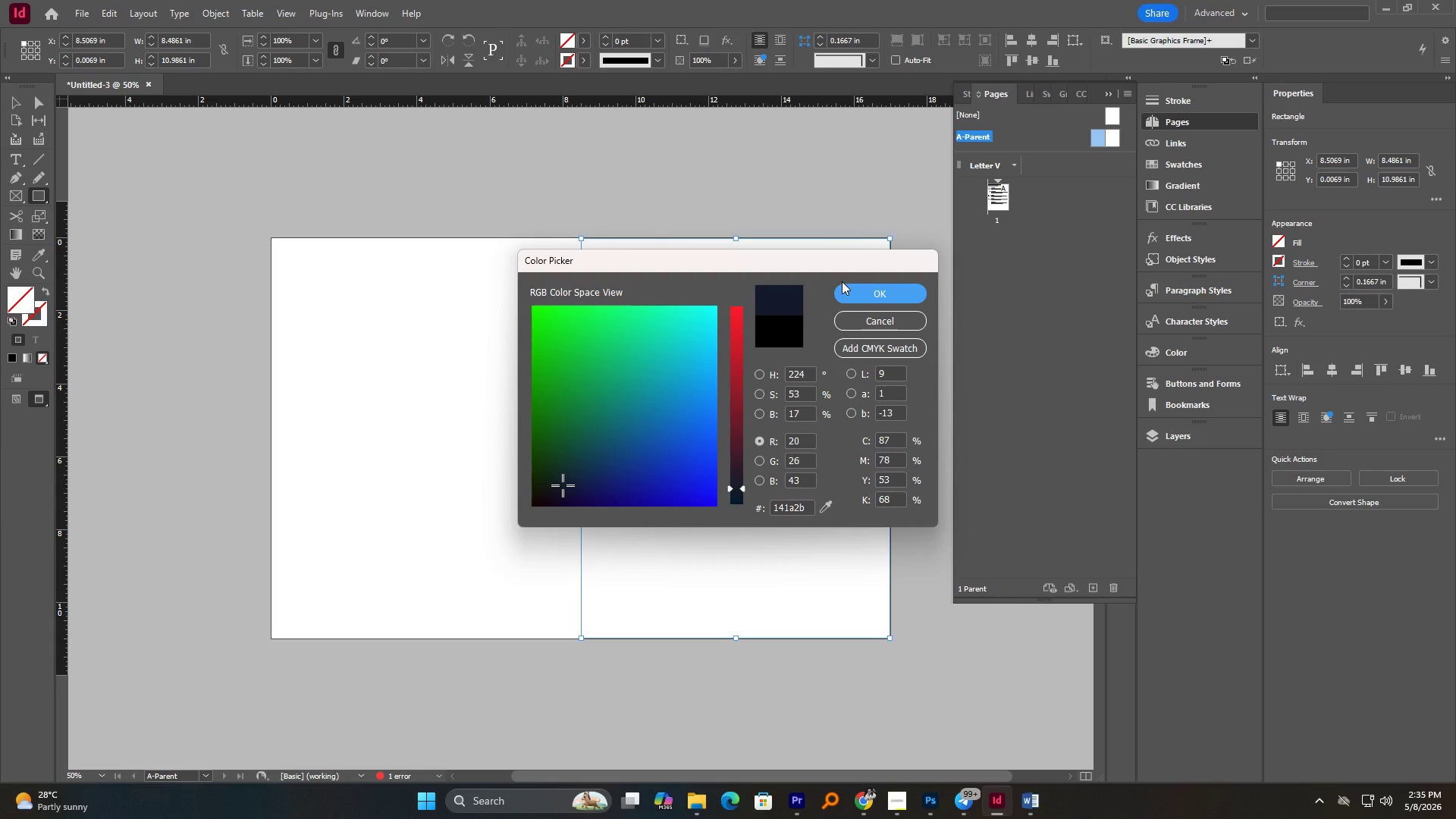 
left_click([857, 290])
 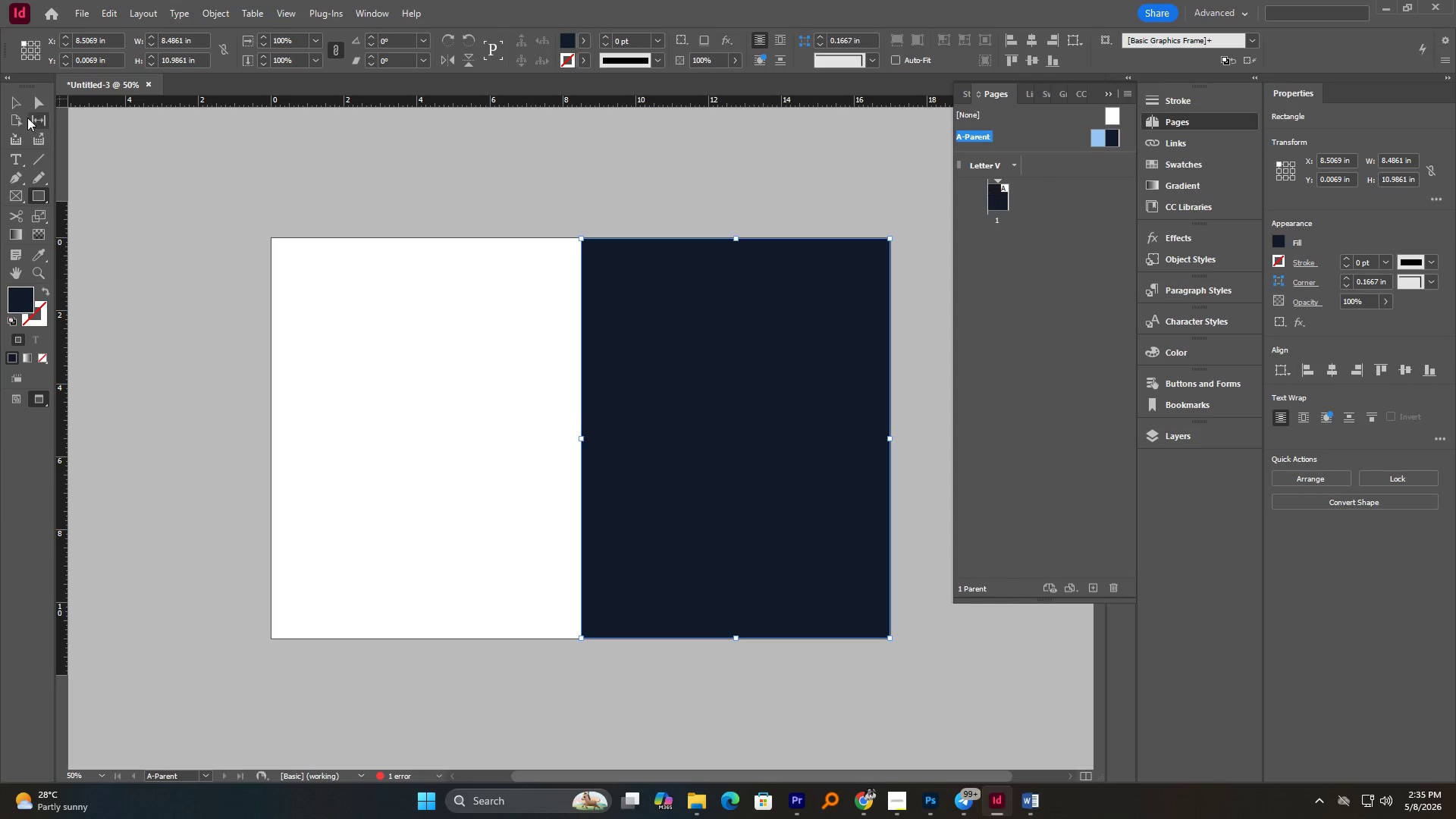 
double_click([138, 149])
 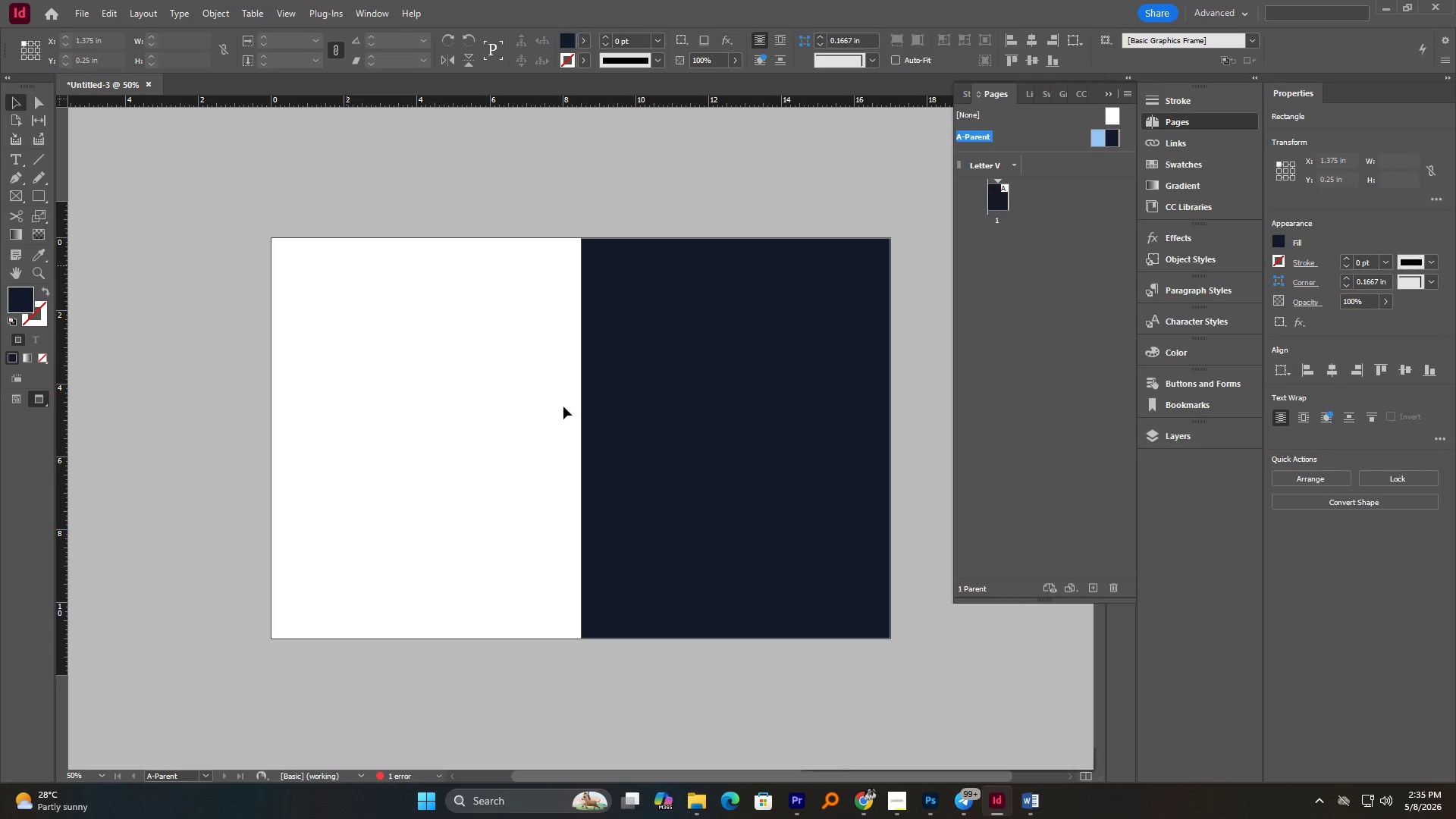 
hold_key(key=AltLeft, duration=0.78)
scroll: coordinate [700, 419], scroll_direction: up, amount: 3.0
 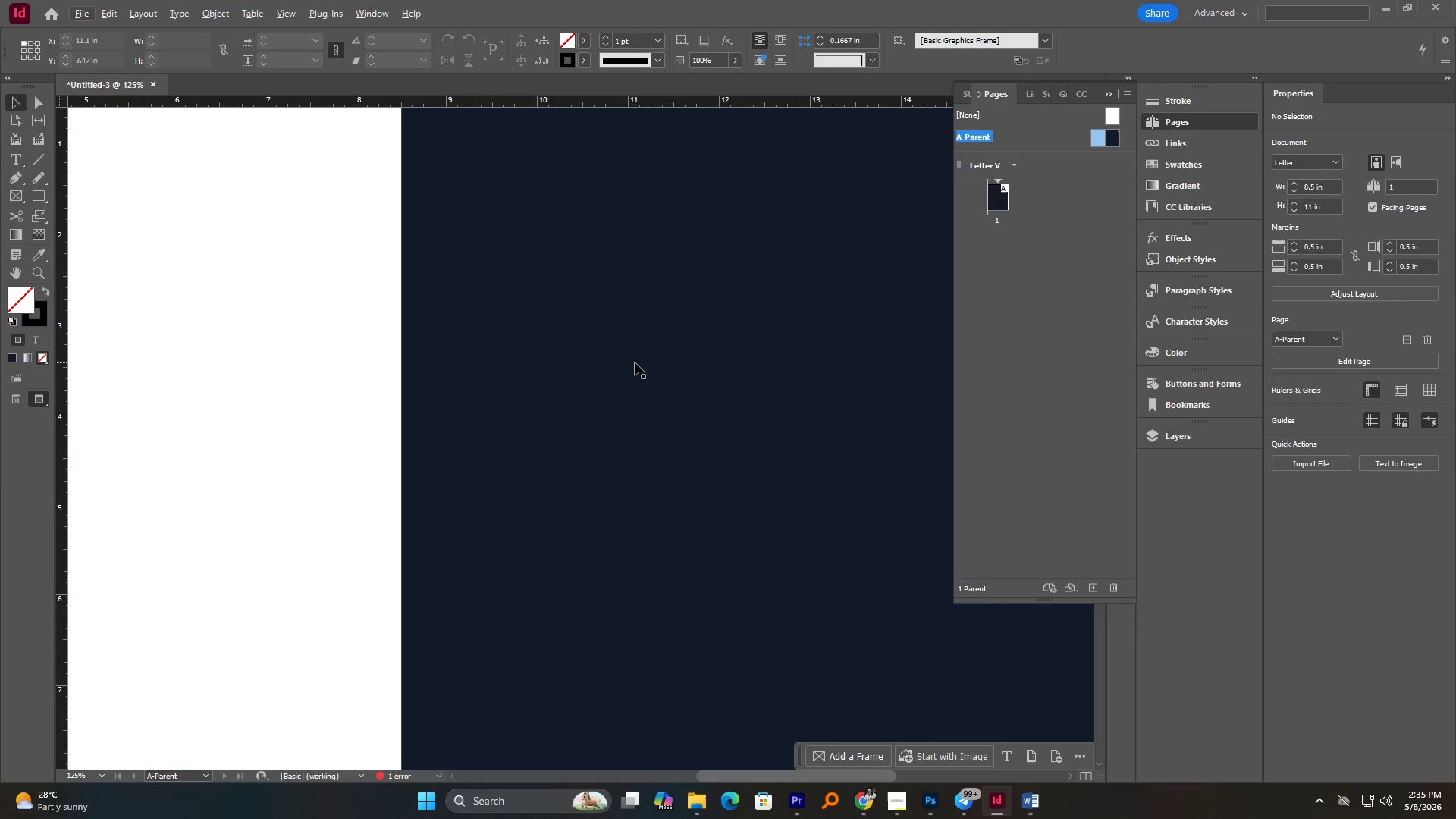 
left_click([635, 362])
 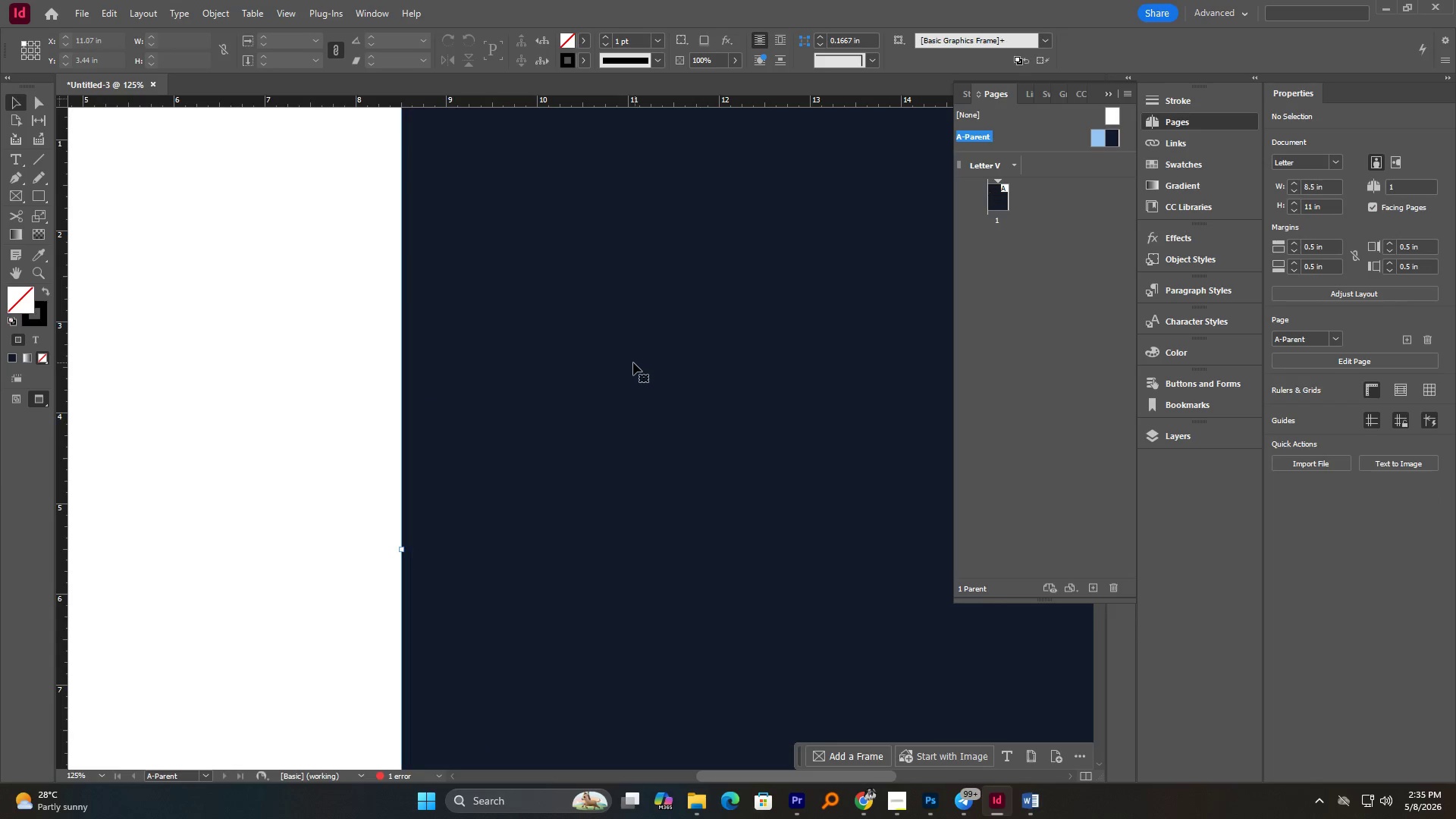 
hold_key(key=AltLeft, duration=1.33)
scroll: coordinate [627, 364], scroll_direction: down, amount: 3.0
 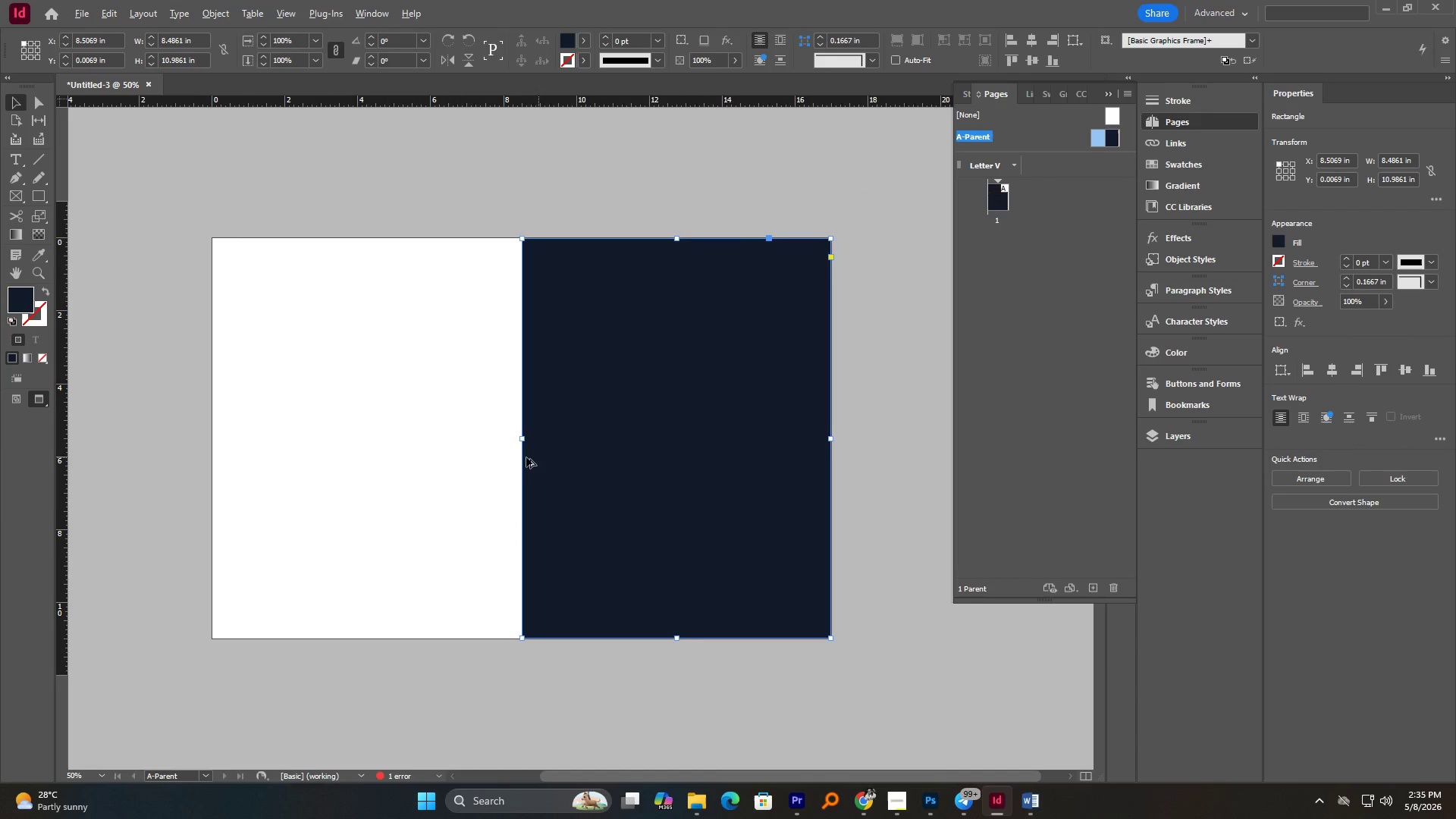 
scroll: coordinate [523, 454], scroll_direction: up, amount: 2.0
 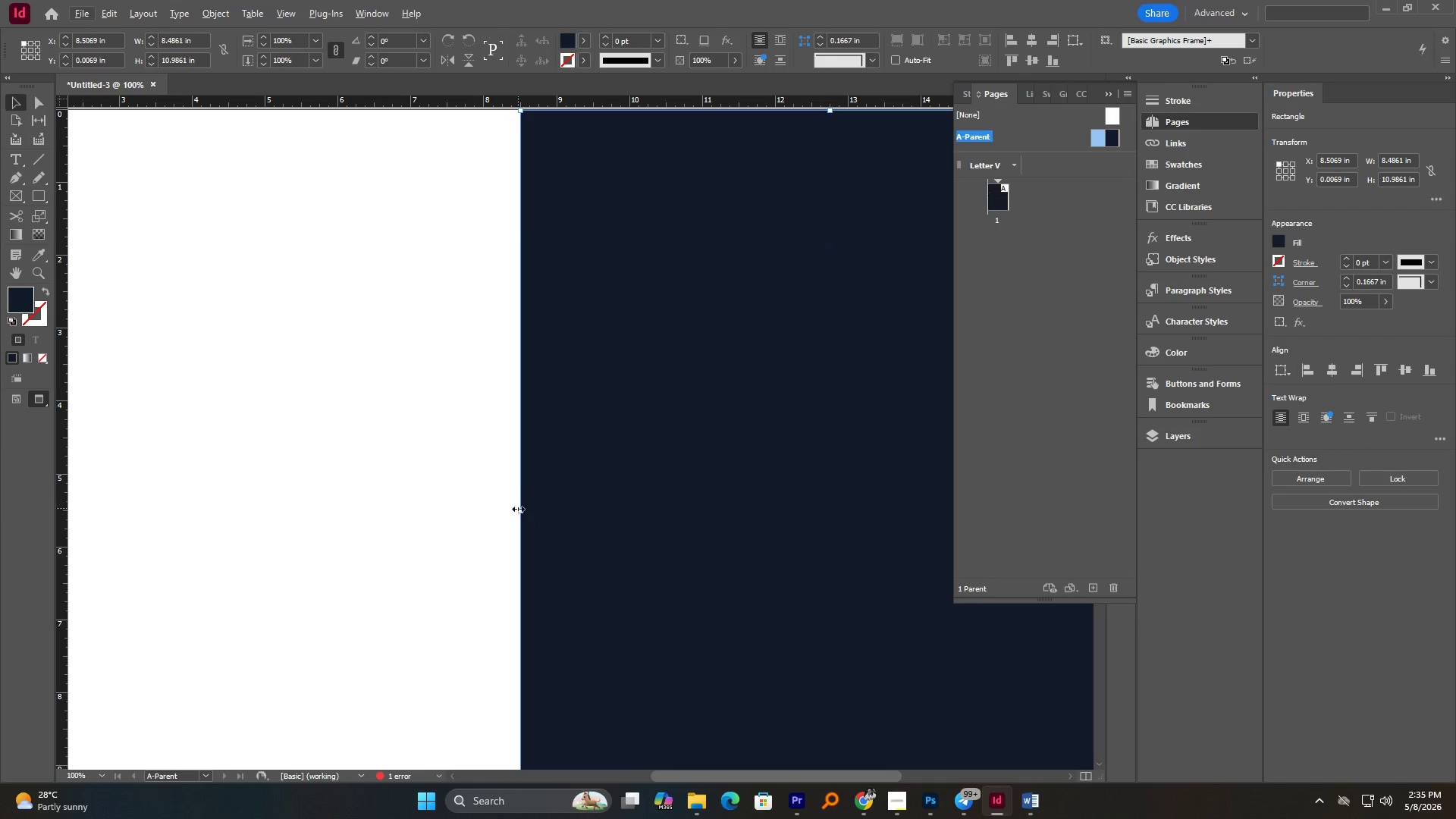 
left_click_drag(start_coordinate=[518, 510], to_coordinate=[525, 510])
 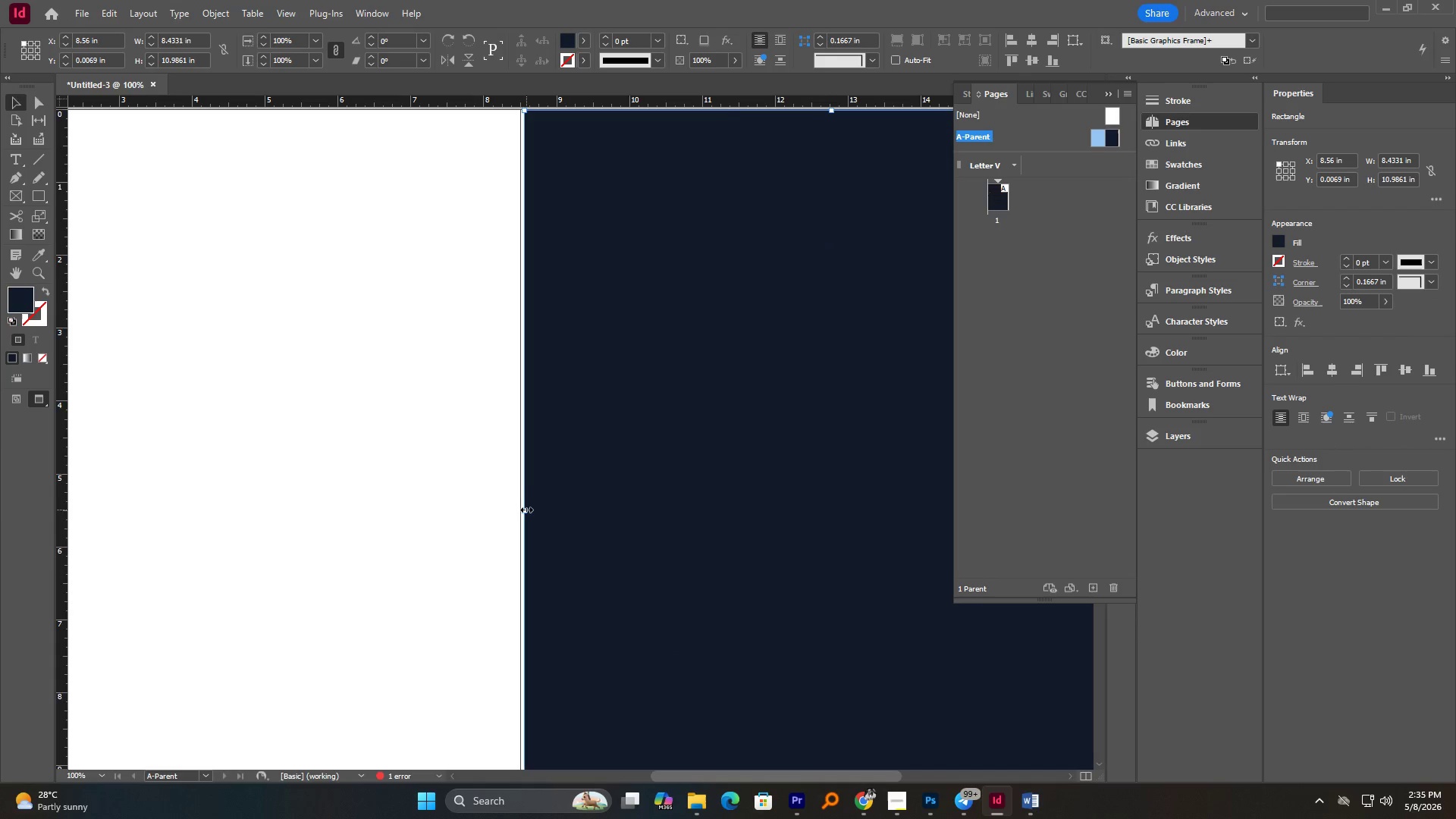 
left_click_drag(start_coordinate=[526, 510], to_coordinate=[519, 514])
 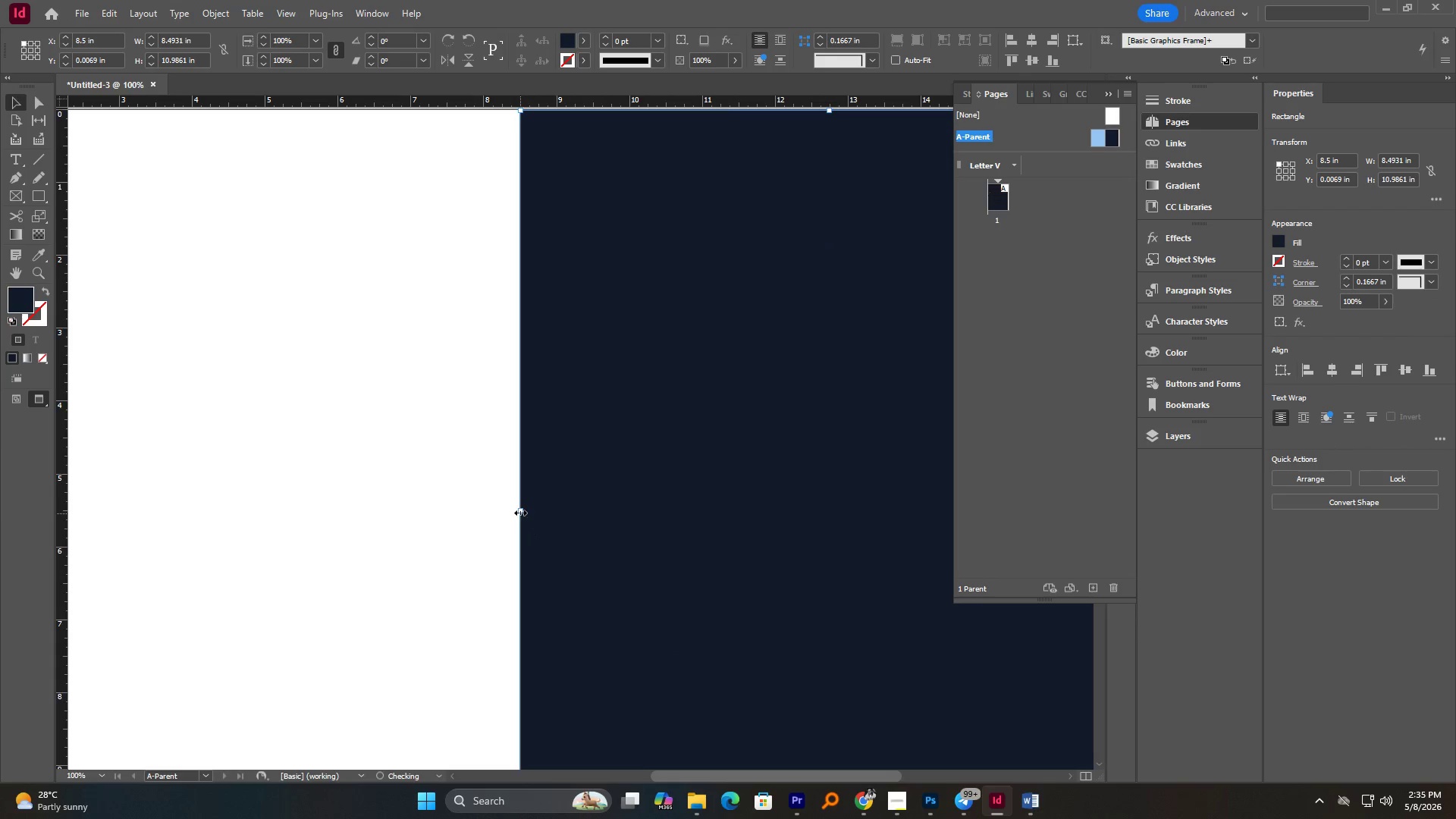 
hold_key(key=AltLeft, duration=1.16)
scroll: coordinate [519, 504], scroll_direction: down, amount: 2.0
 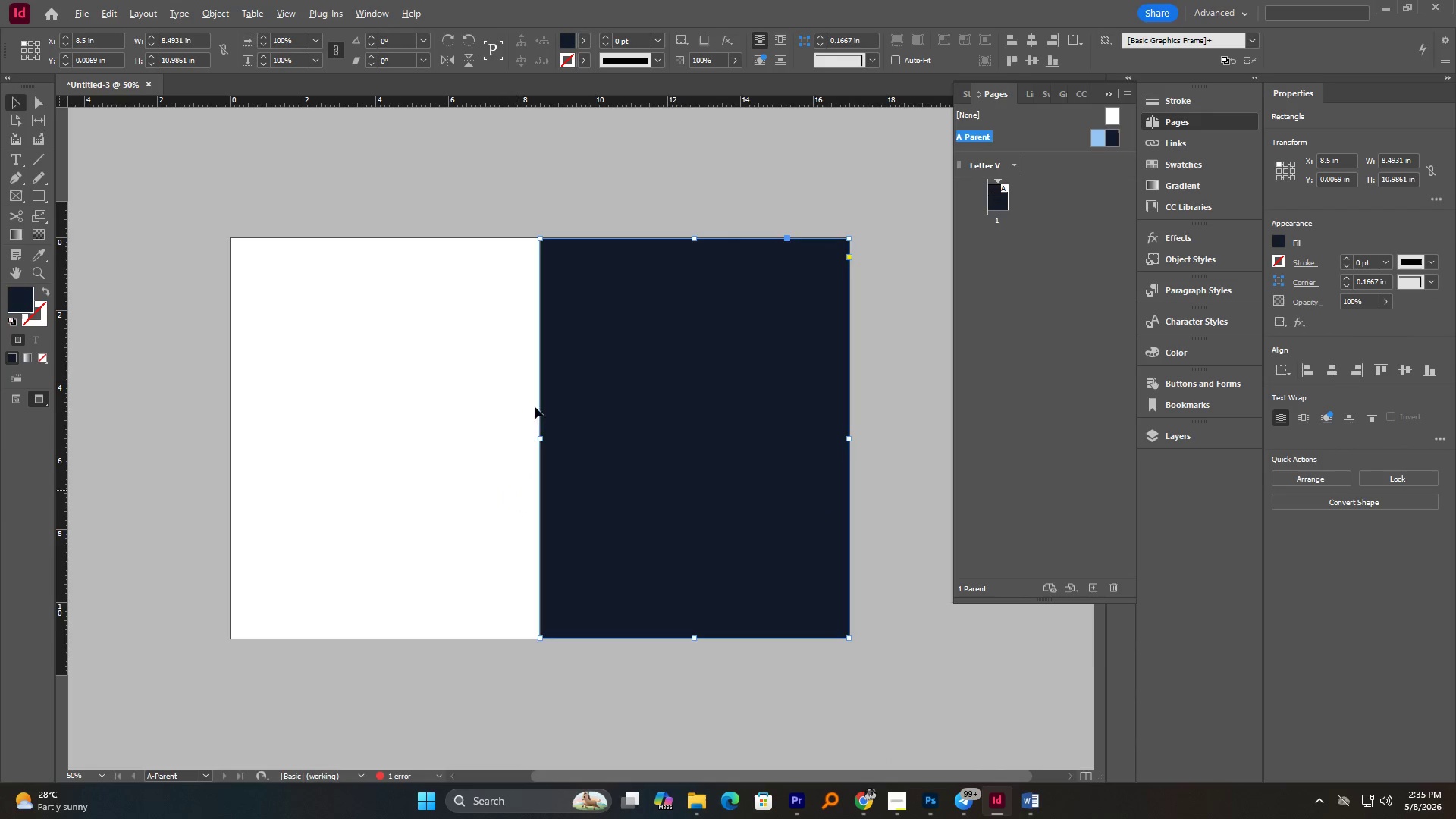 
hold_key(key=AltLeft, duration=2.55)
scroll: coordinate [750, 326], scroll_direction: up, amount: 17.0
 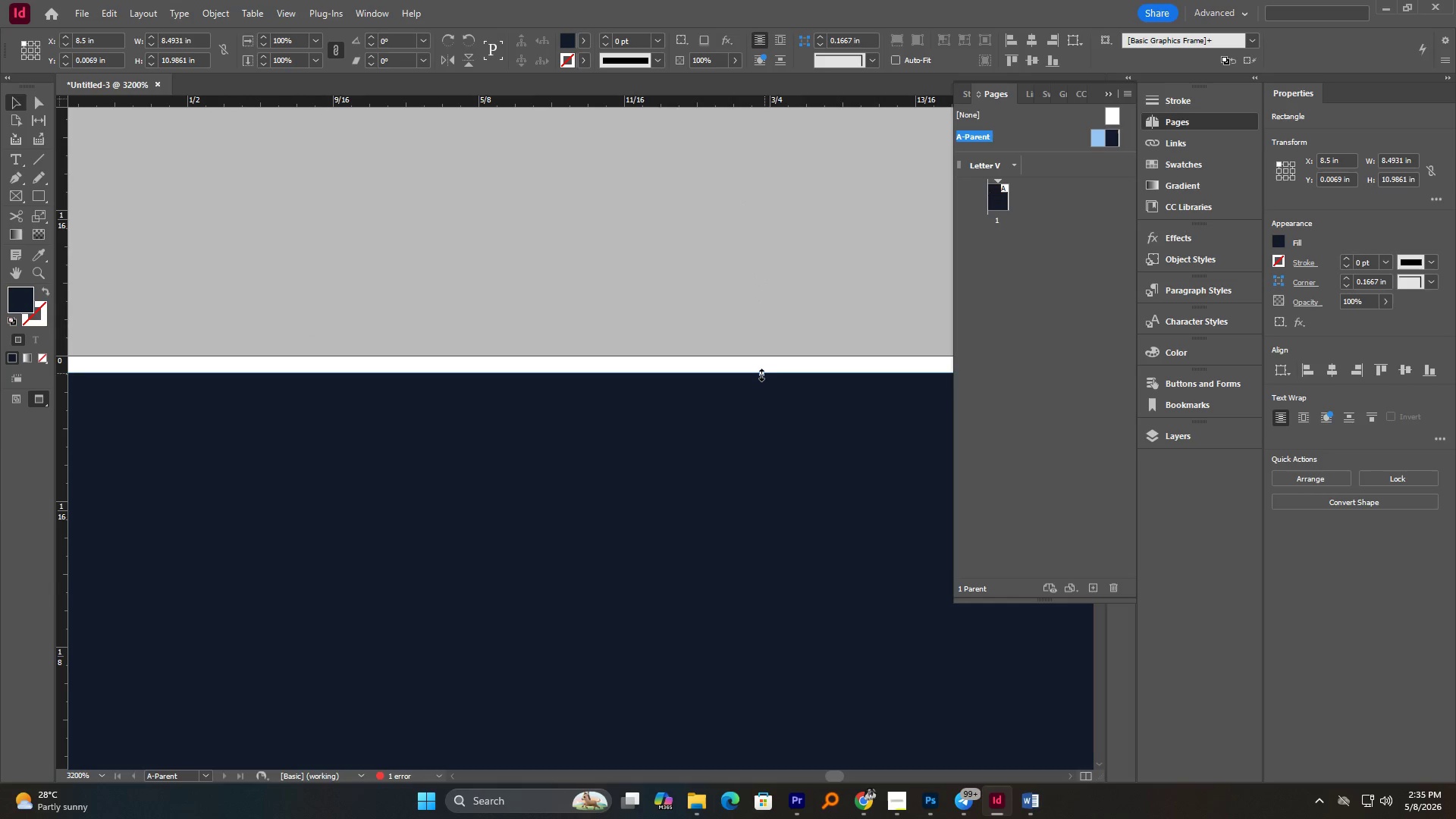 
left_click_drag(start_coordinate=[760, 375], to_coordinate=[761, 358])
 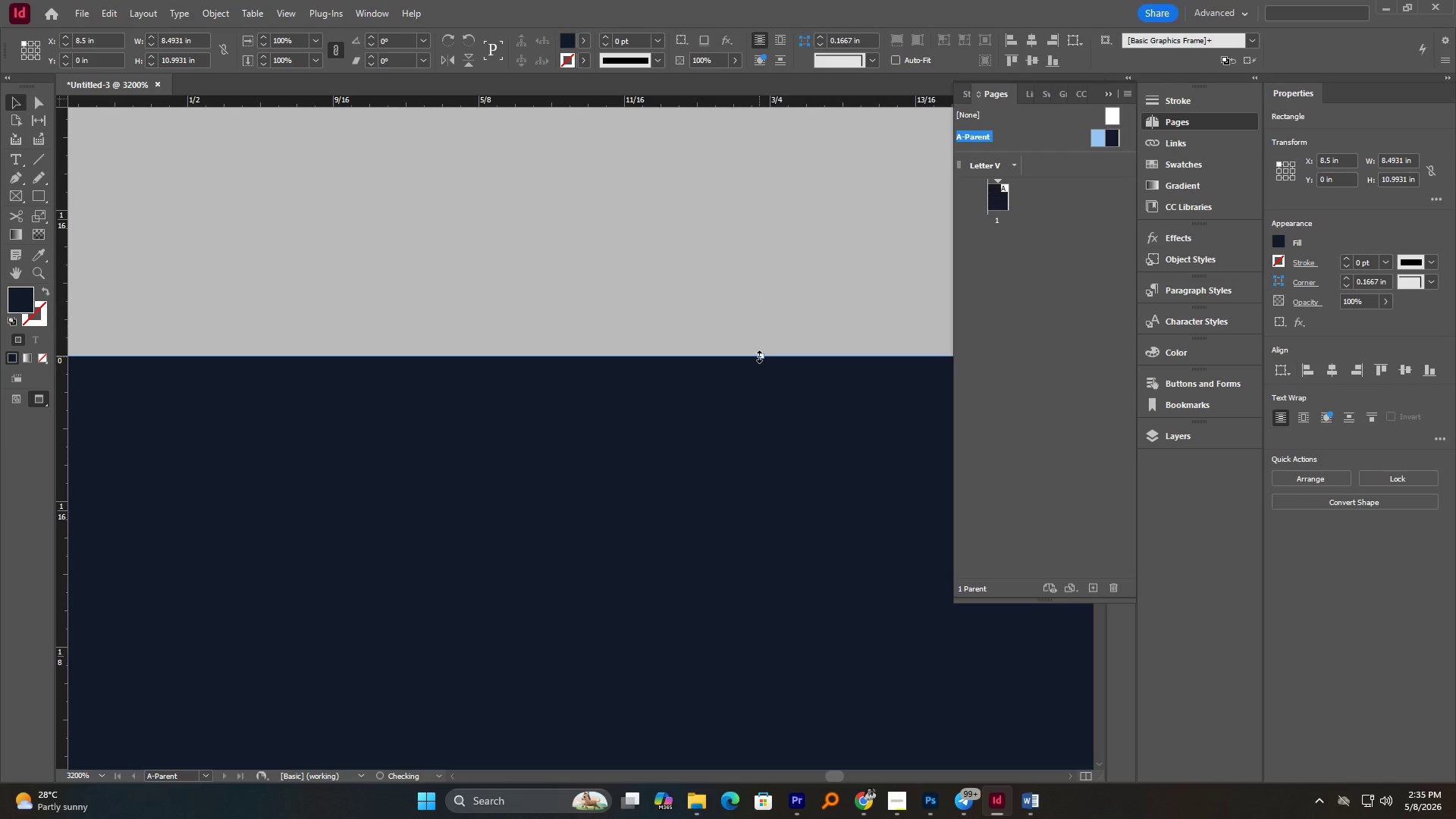 
hold_key(key=AltLeft, duration=2.05)
scroll: coordinate [738, 346], scroll_direction: down, amount: 14.0
 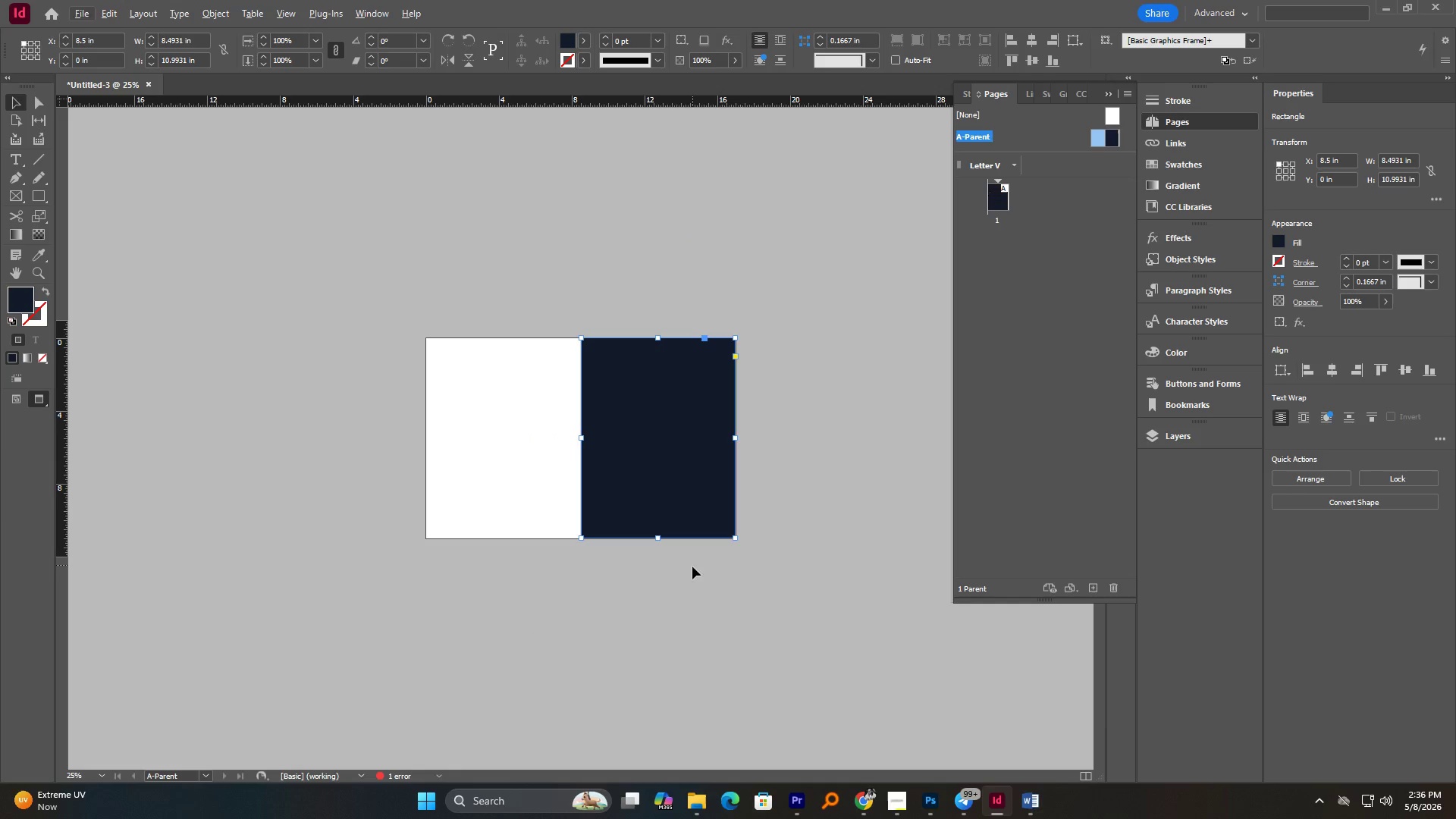 
hold_key(key=AltLeft, duration=1.66)
hold_key(key=AltLeft, duration=2.3)
scroll: coordinate [860, 691], scroll_direction: down, amount: 1.0
 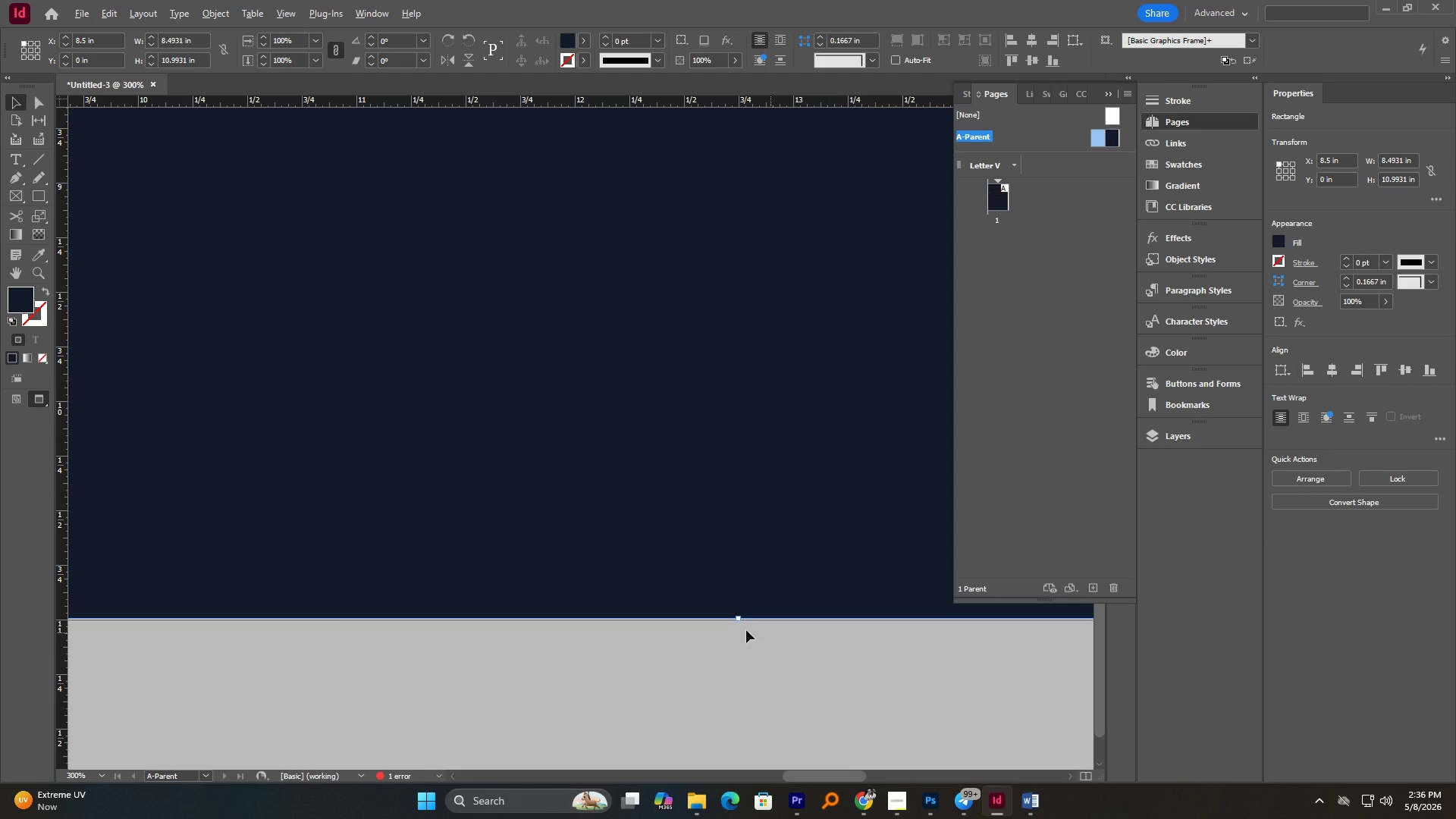 
scroll: coordinate [726, 564], scroll_direction: up, amount: 6.0
 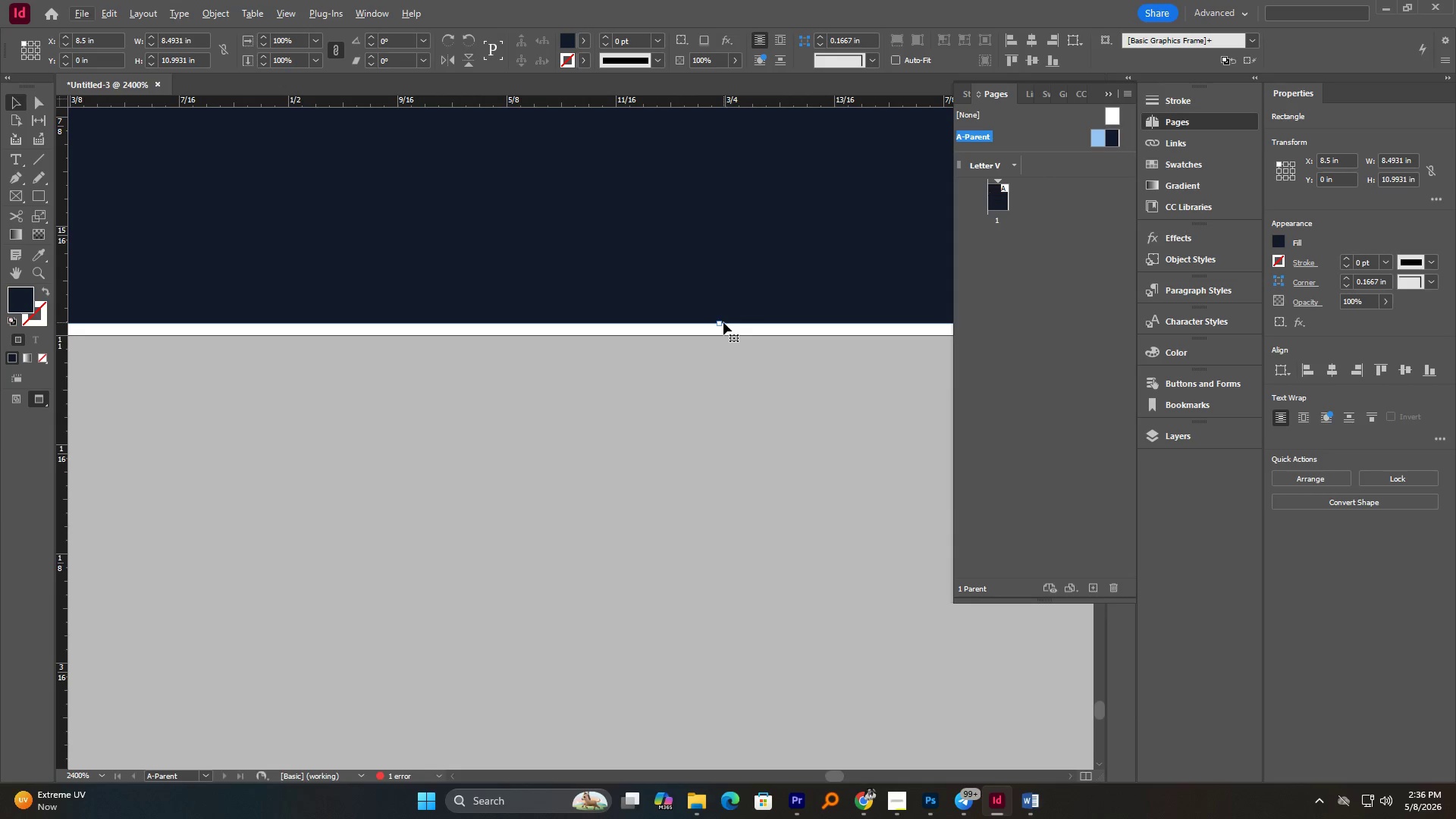 
left_click_drag(start_coordinate=[717, 321], to_coordinate=[720, 333])
 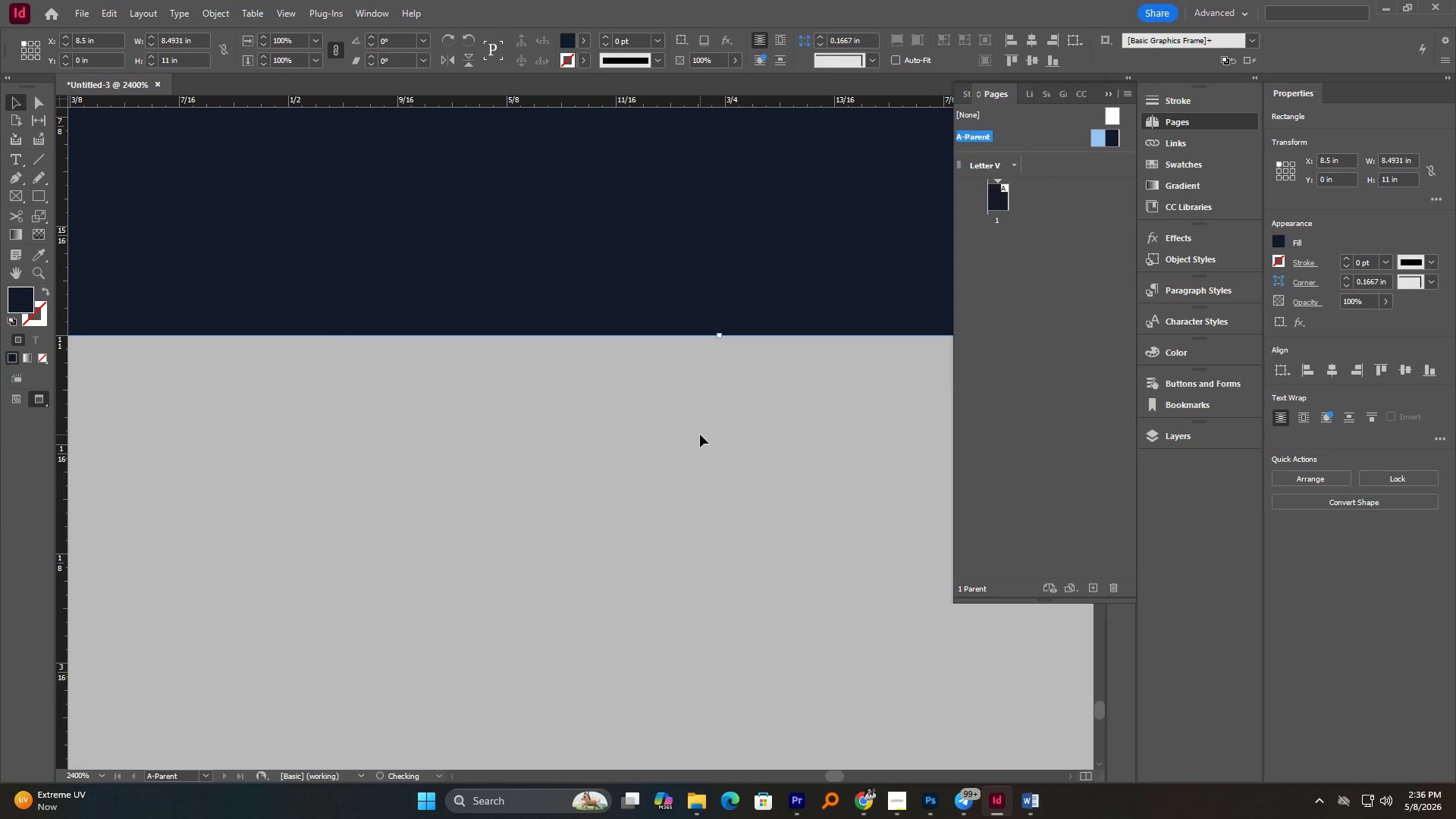 
left_click([700, 435])
 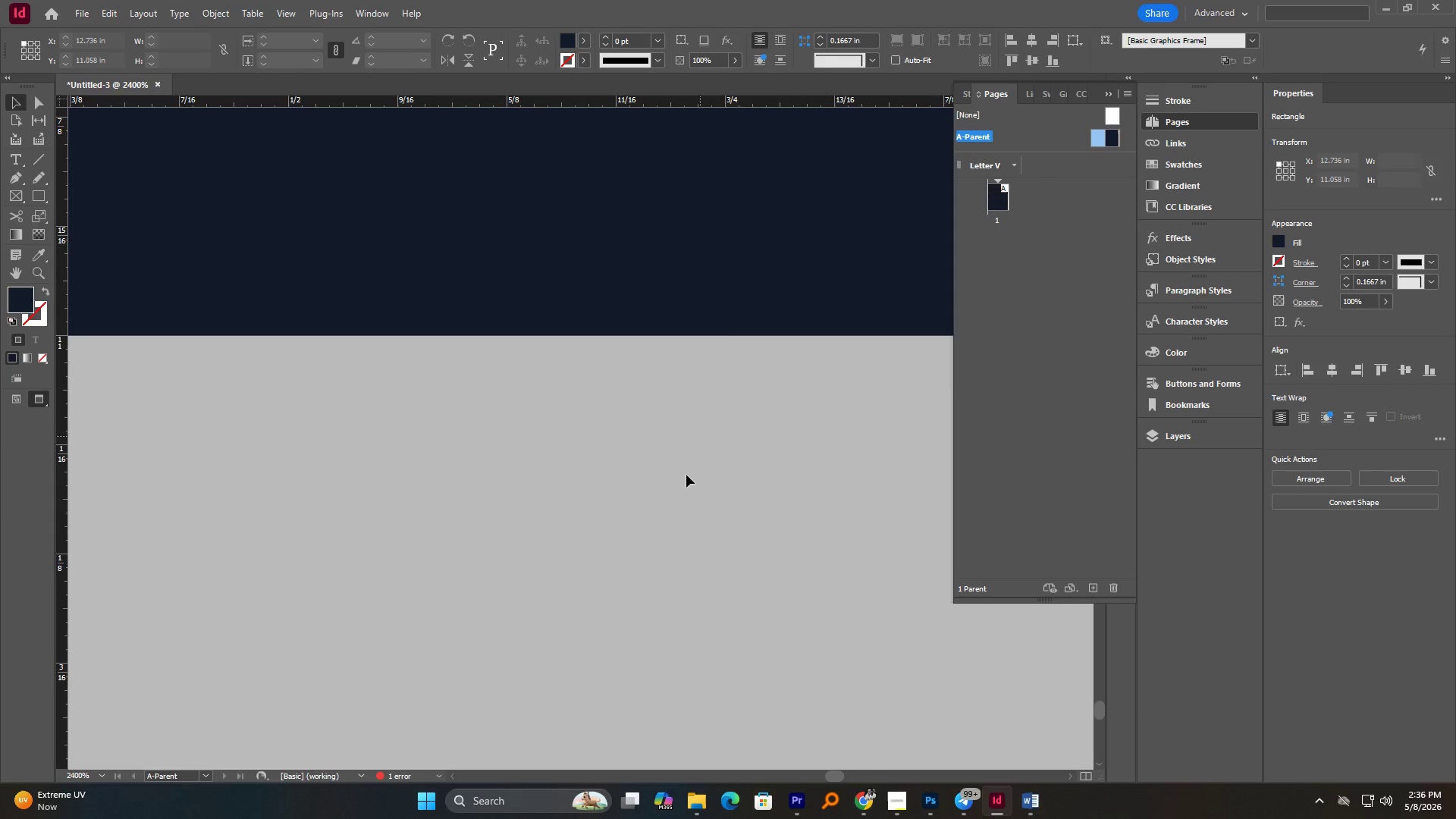 
hold_key(key=AltLeft, duration=2.45)
scroll: coordinate [667, 513], scroll_direction: down, amount: 11.0
 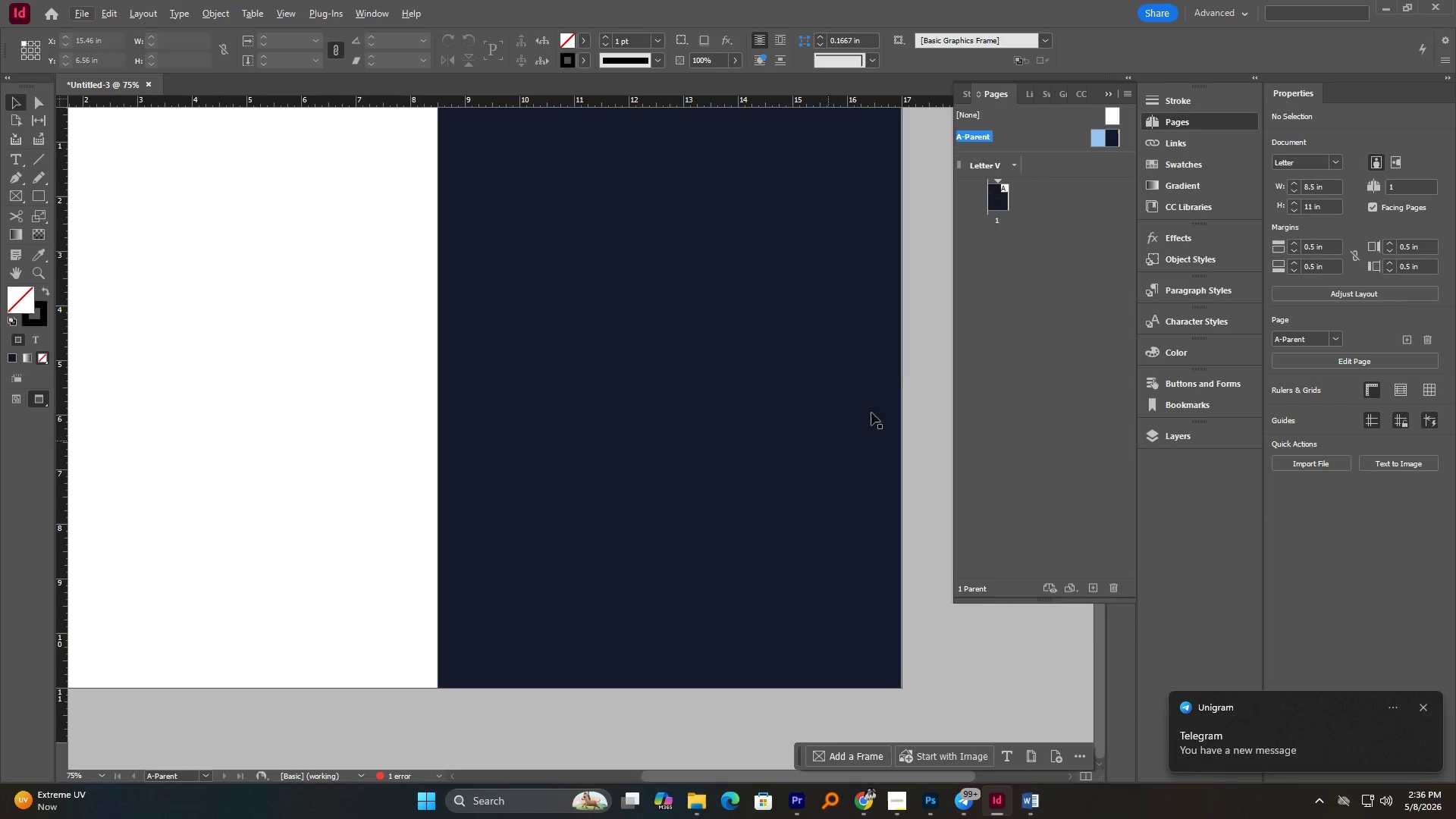 
hold_key(key=AltLeft, duration=0.31)
 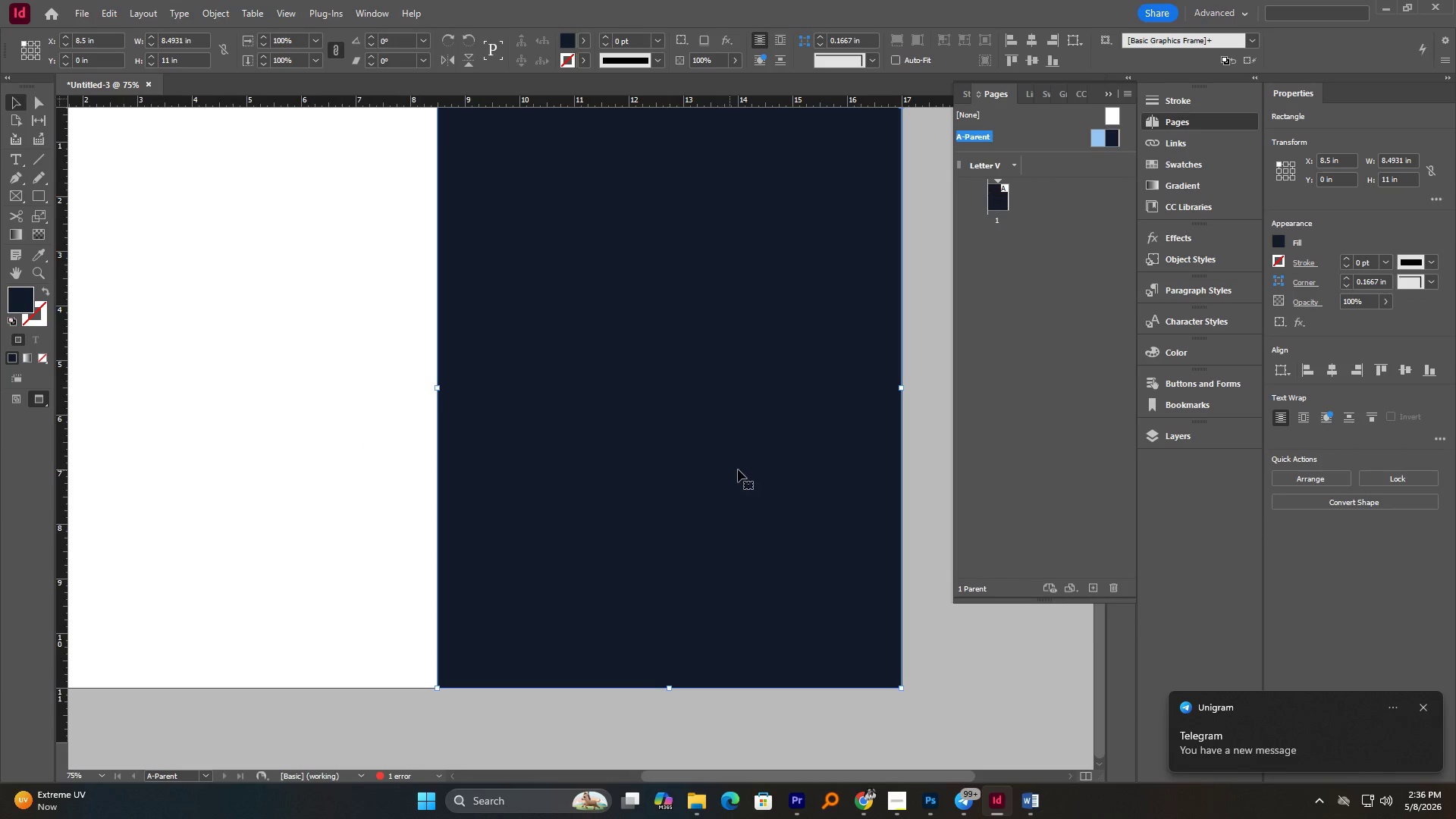 
hold_key(key=Space, duration=0.58)
 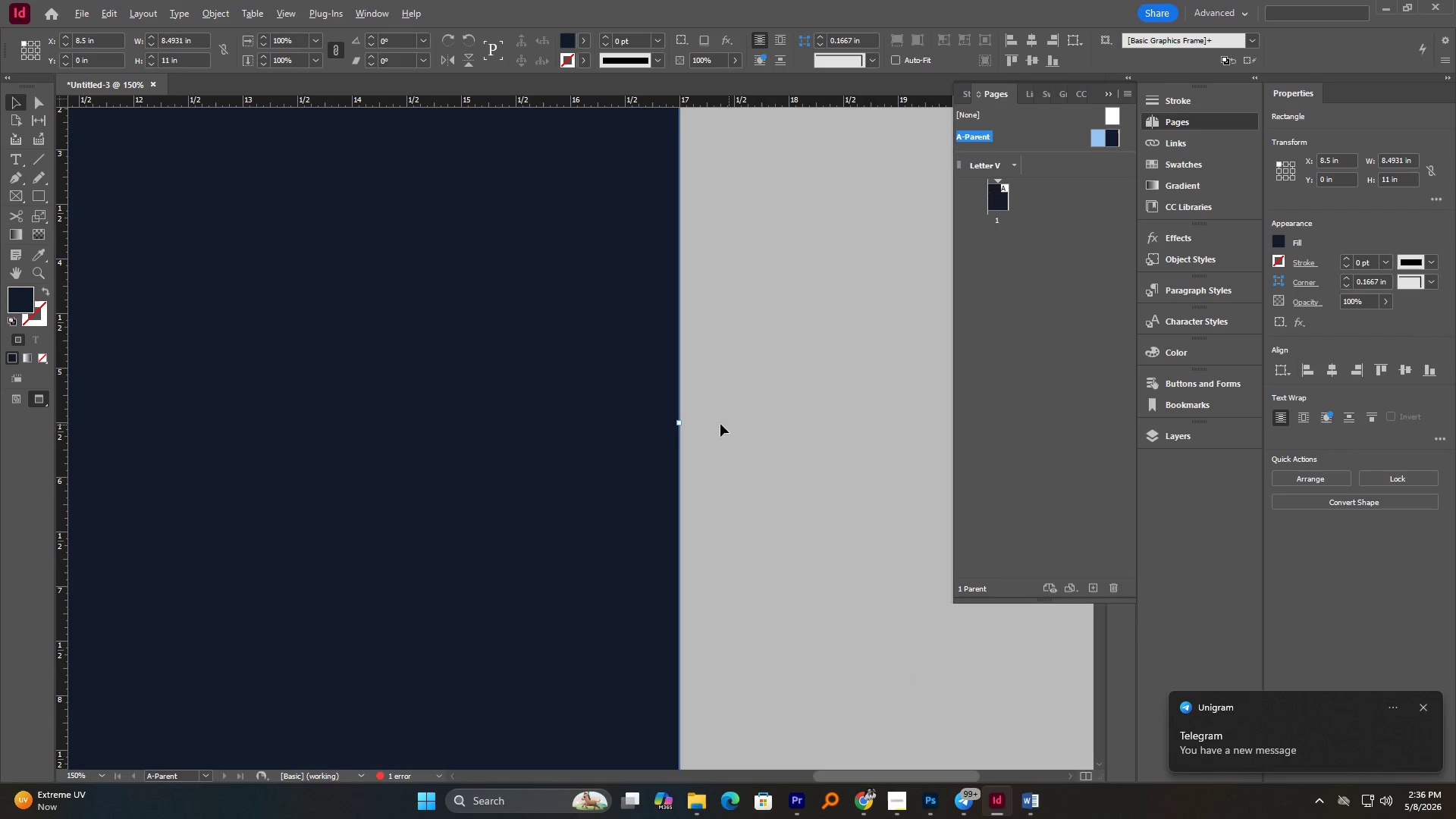 
left_click_drag(start_coordinate=[880, 405], to_coordinate=[690, 444])
 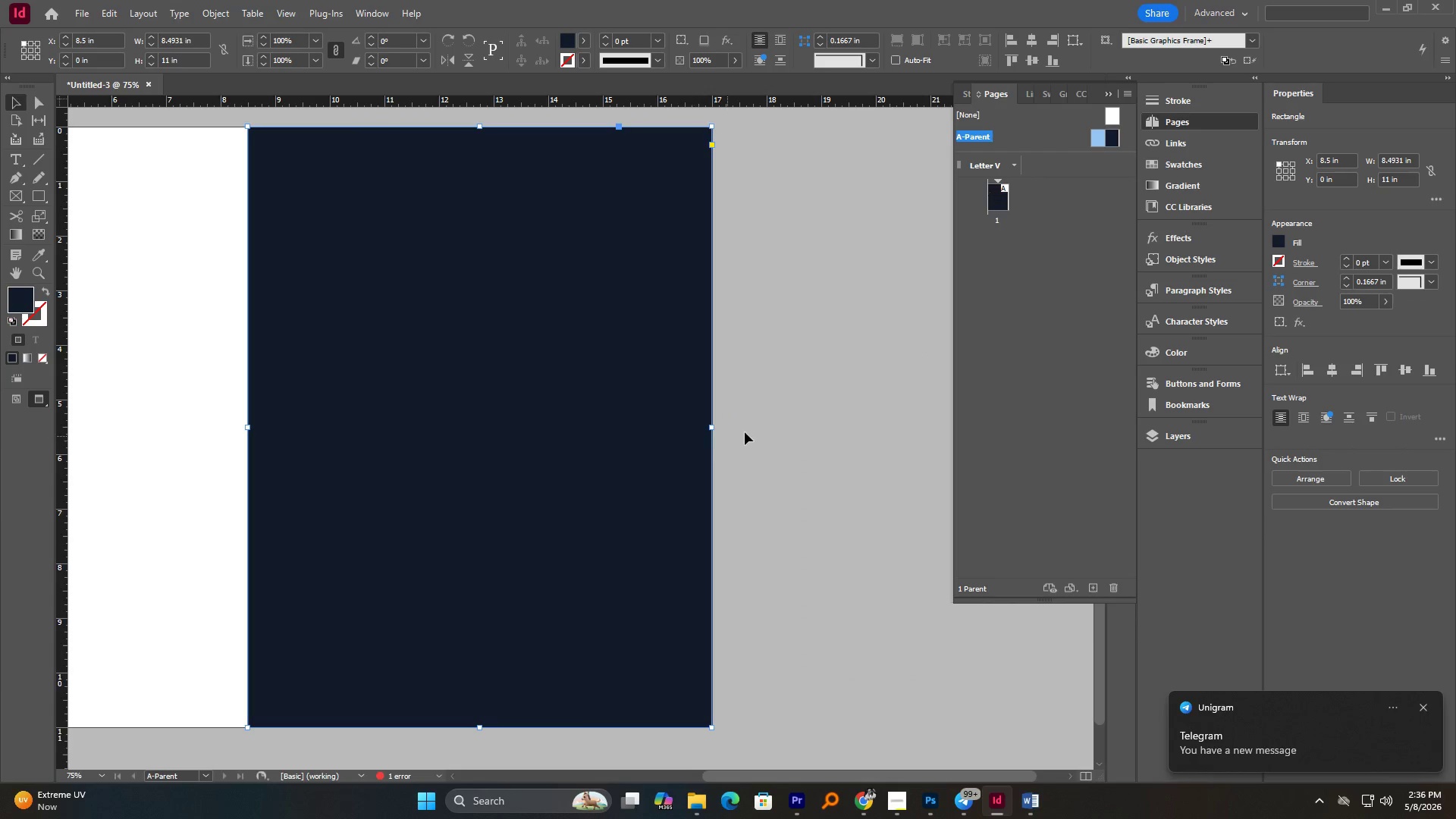 
hold_key(key=AltLeft, duration=2.66)
scroll: coordinate [636, 382], scroll_direction: up, amount: 21.0
 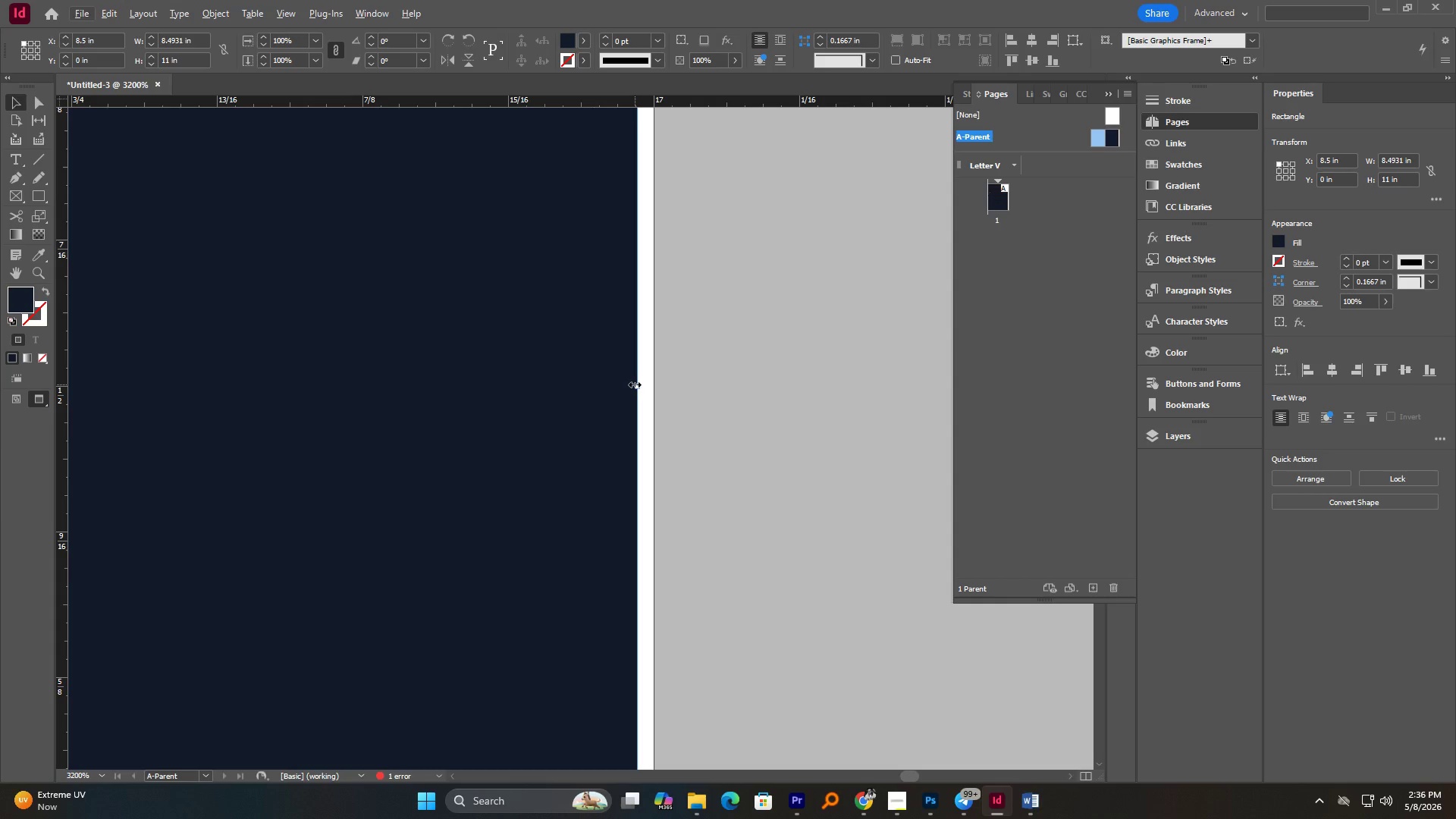 
left_click_drag(start_coordinate=[635, 384], to_coordinate=[651, 378])
 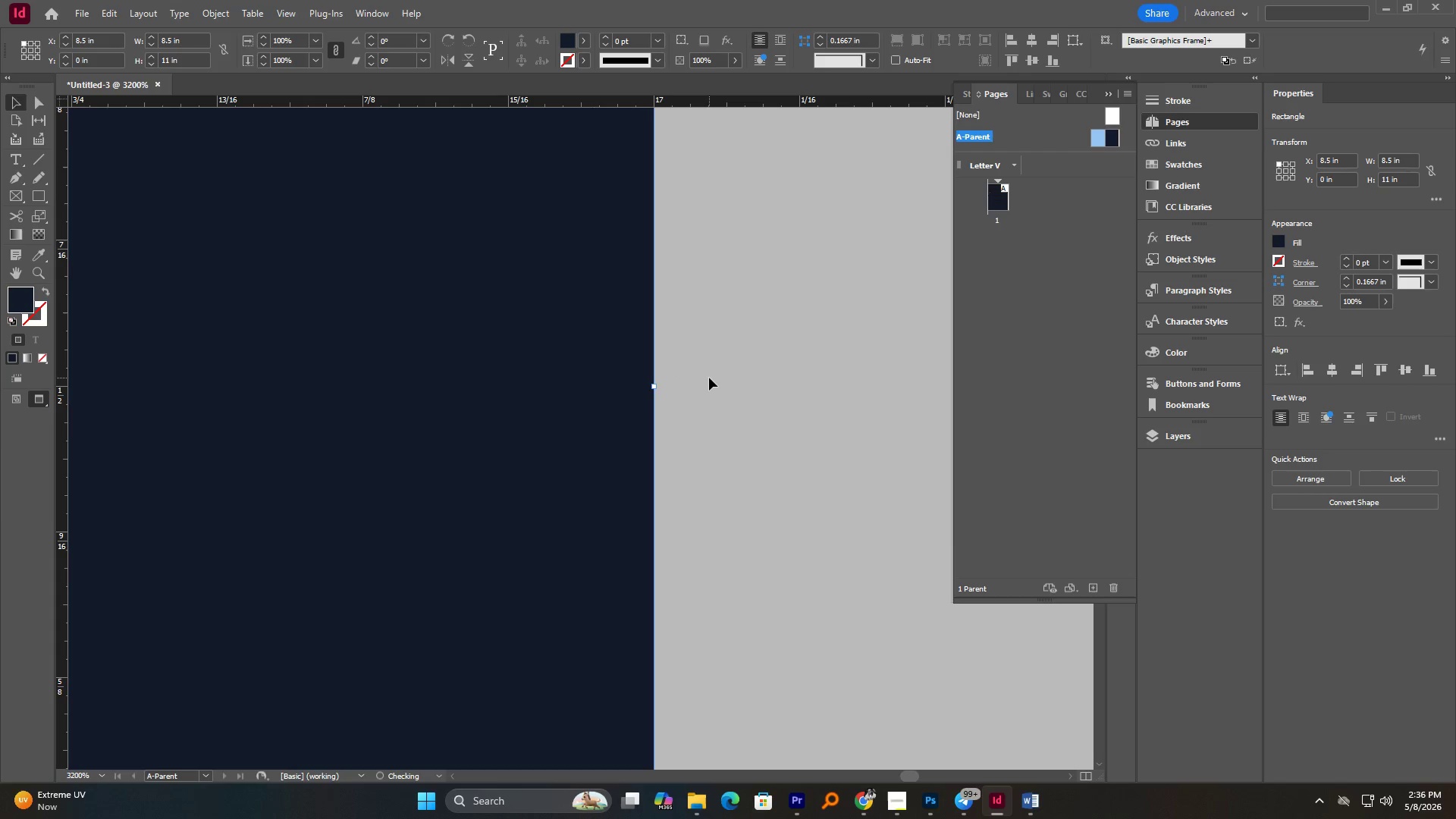 
left_click([709, 378])
 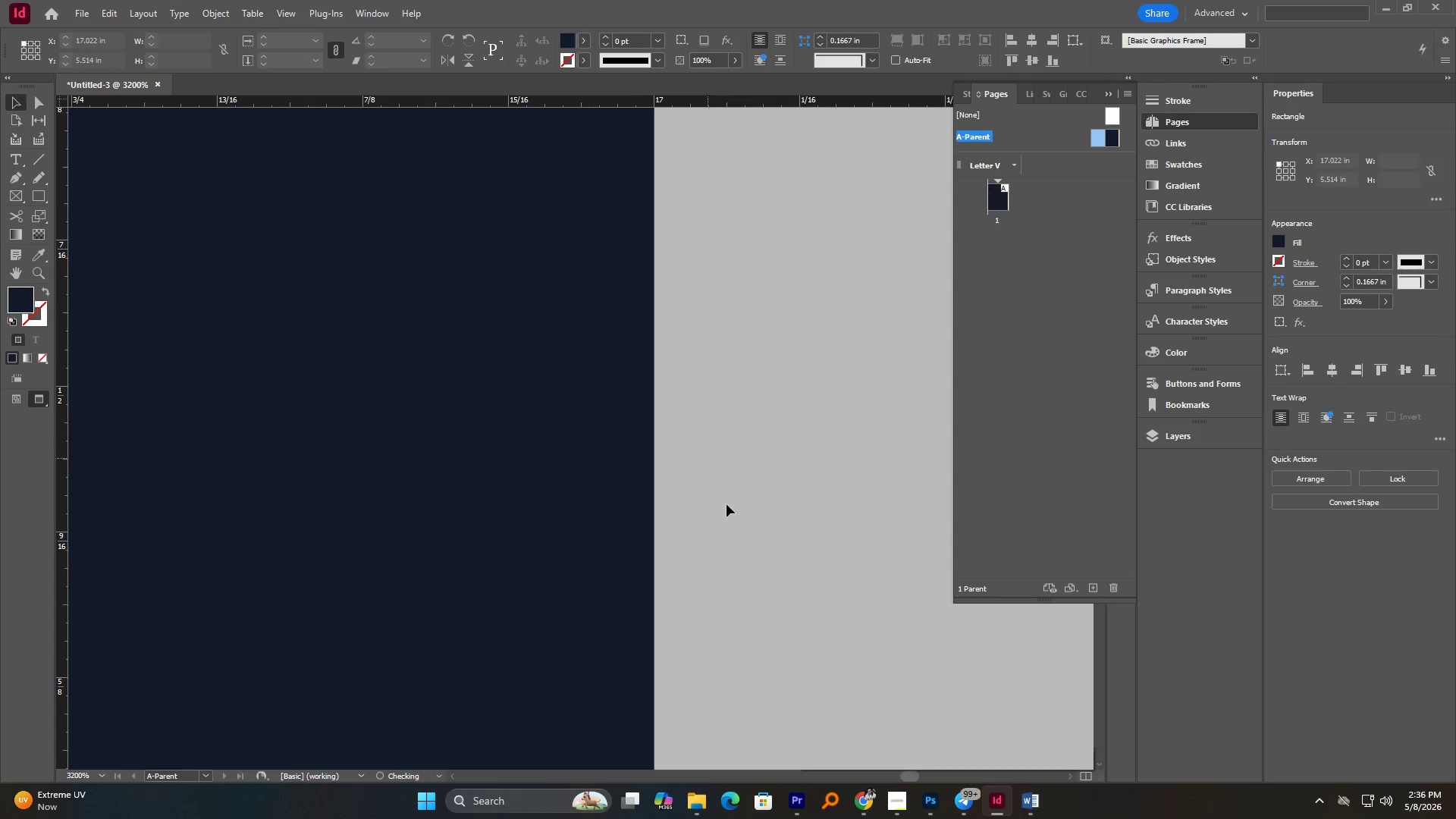 
hold_key(key=AltLeft, duration=2.81)
scroll: coordinate [726, 508], scroll_direction: down, amount: 15.0
 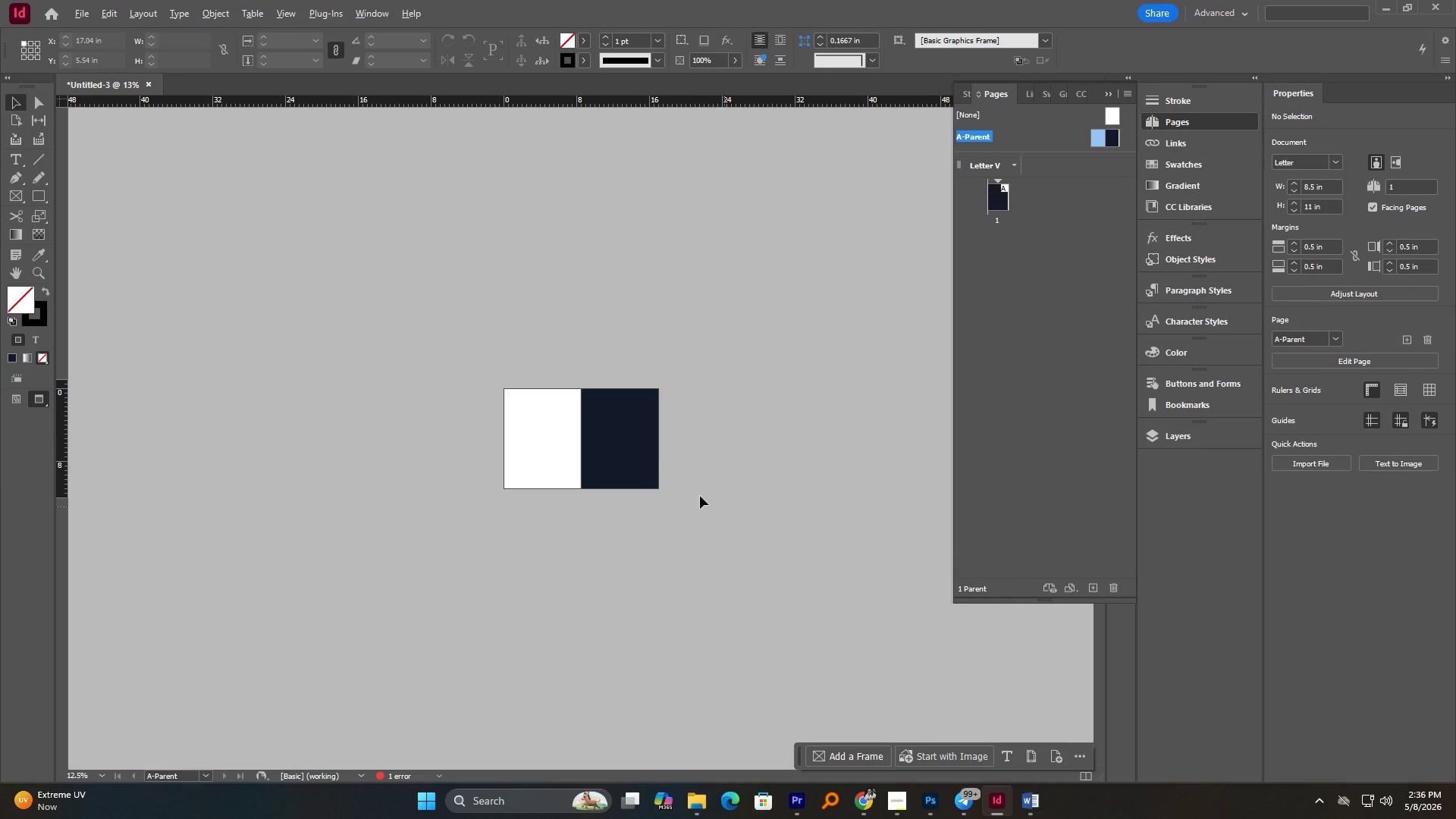 
scroll: coordinate [642, 452], scroll_direction: up, amount: 2.0
 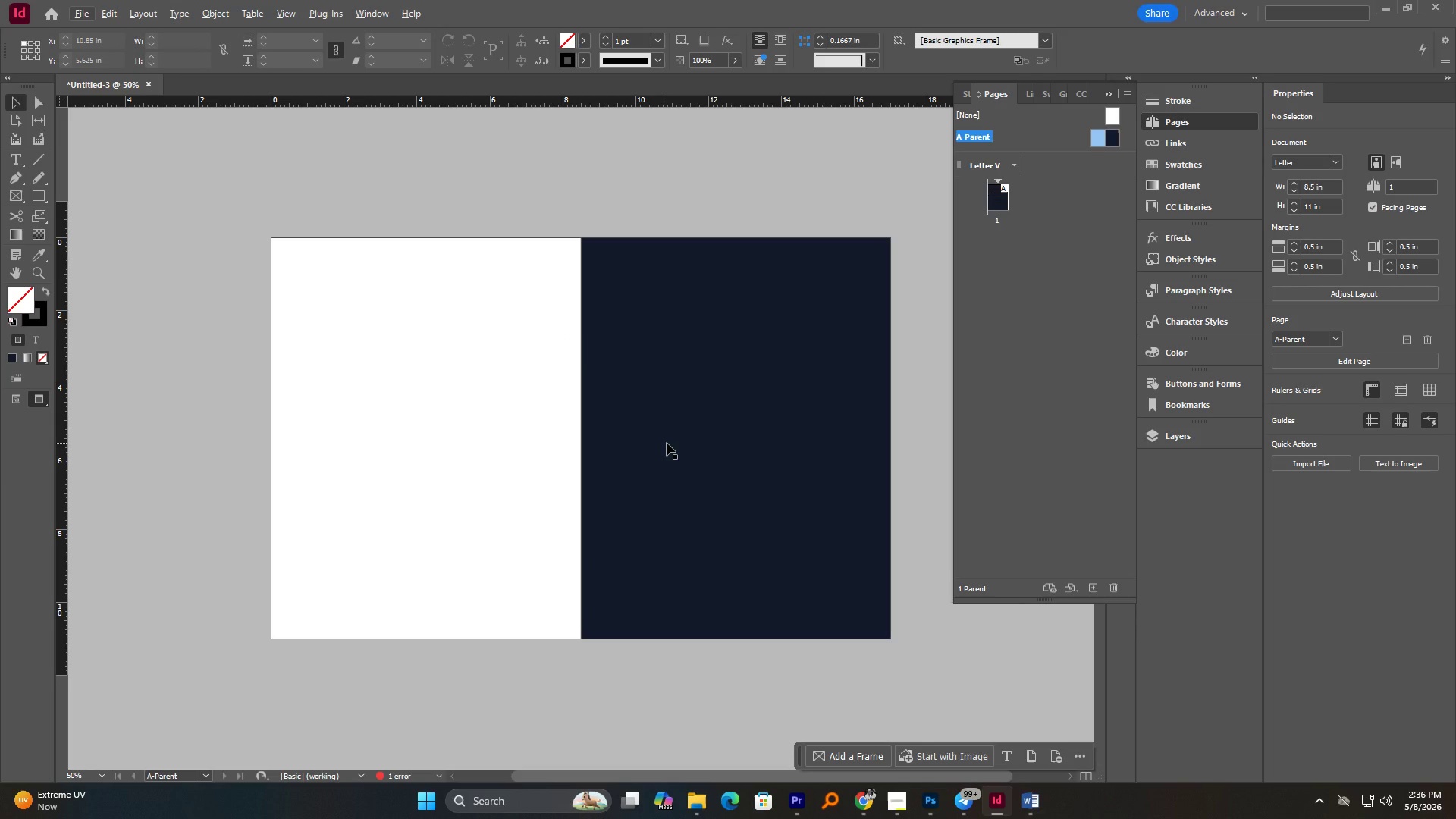 
hold_key(key=ControlLeft, duration=0.7)
 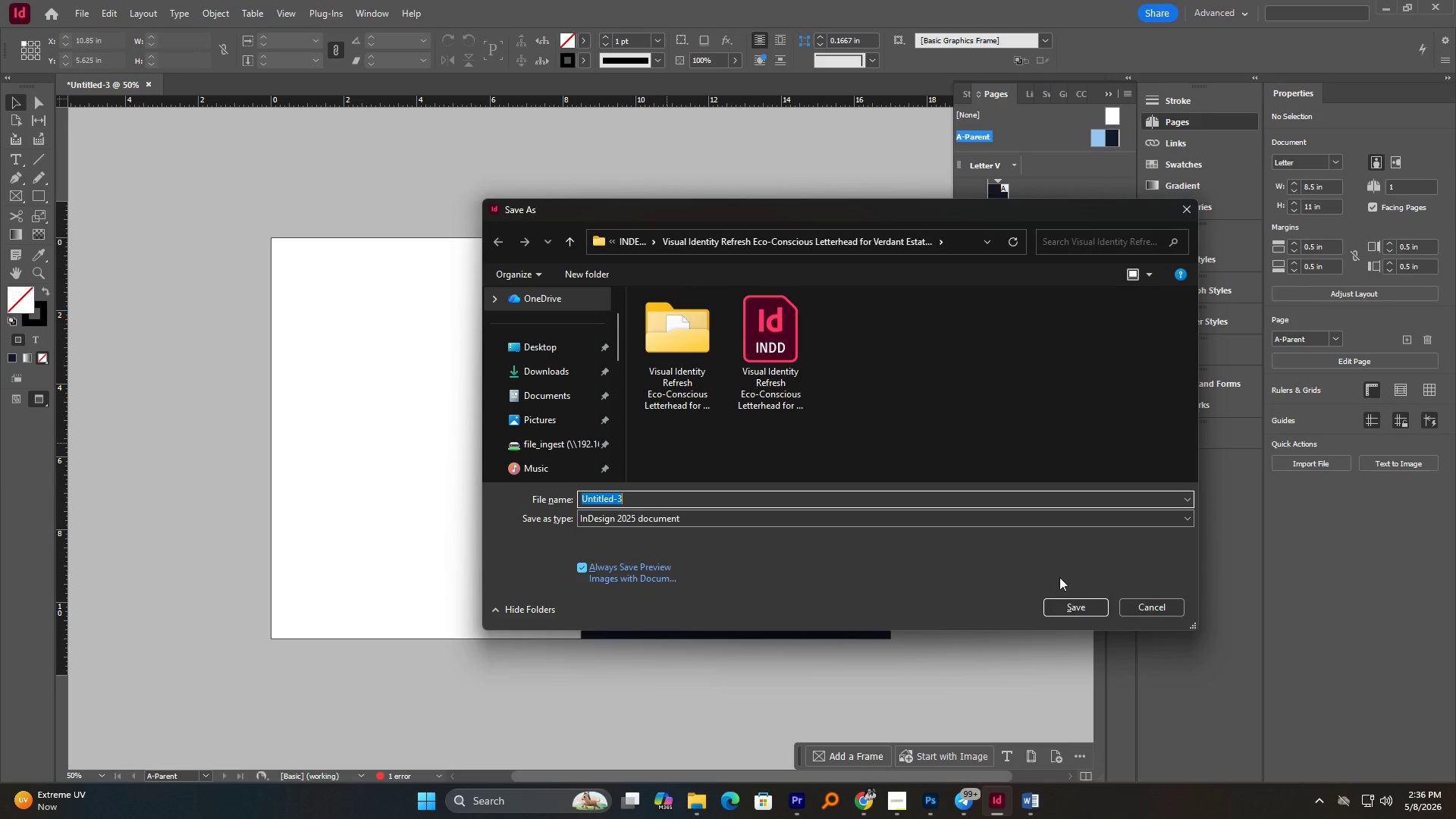 
double_click([994, 202])
 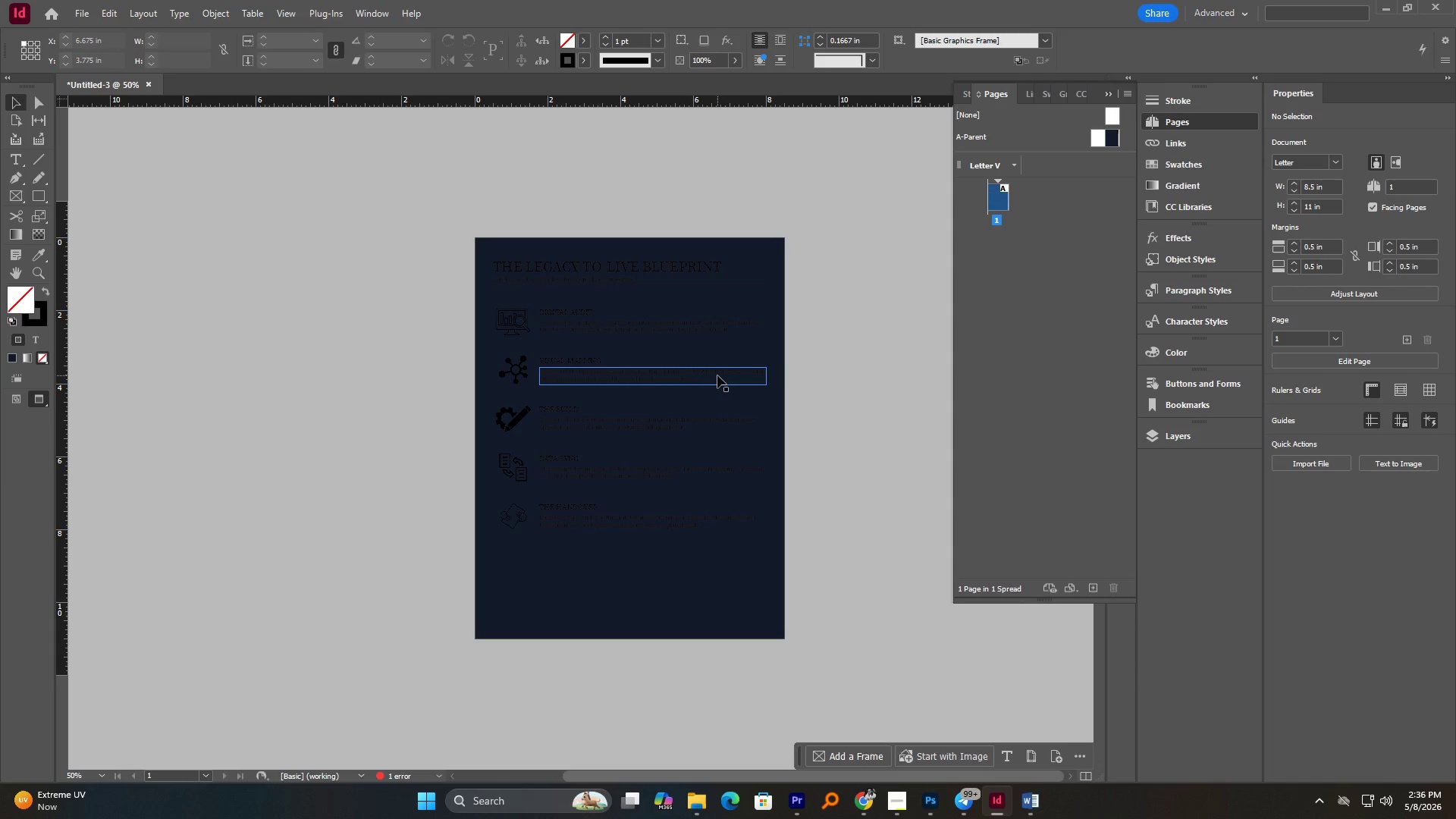 
hold_key(key=AltLeft, duration=0.91)
scroll: coordinate [661, 368], scroll_direction: up, amount: 1.0
 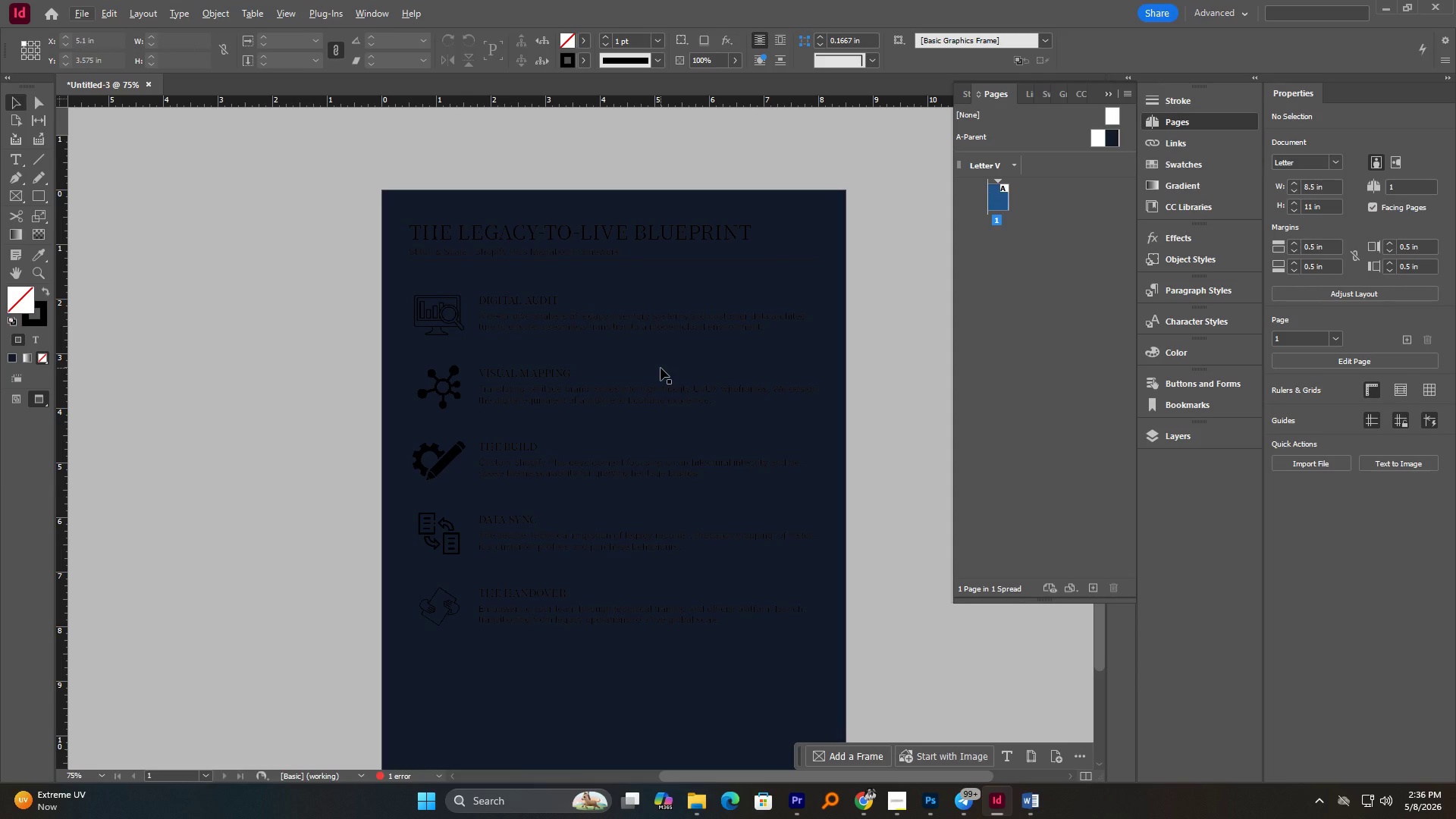 
wait(5.03)
 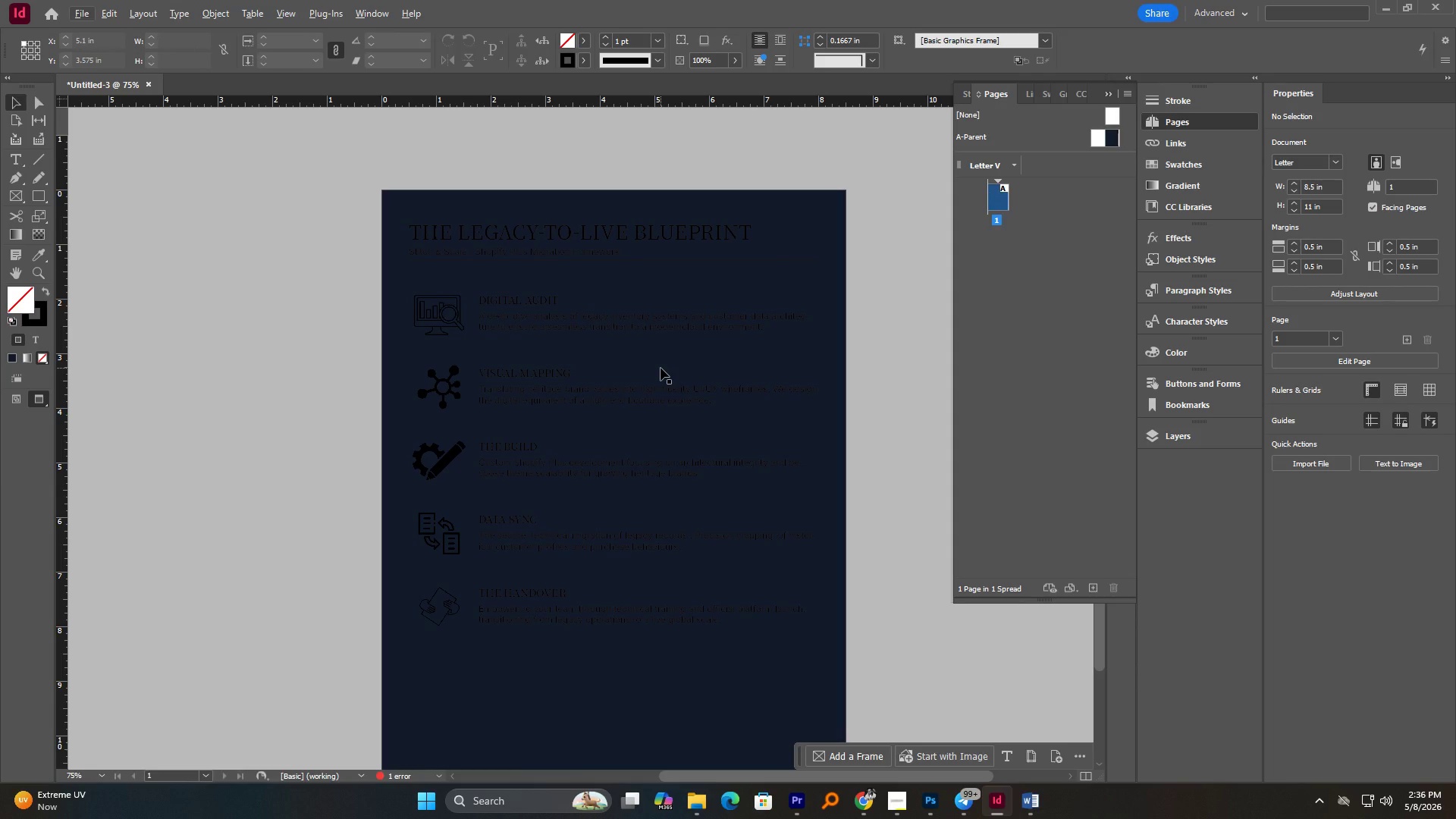 
left_click([678, 243])
 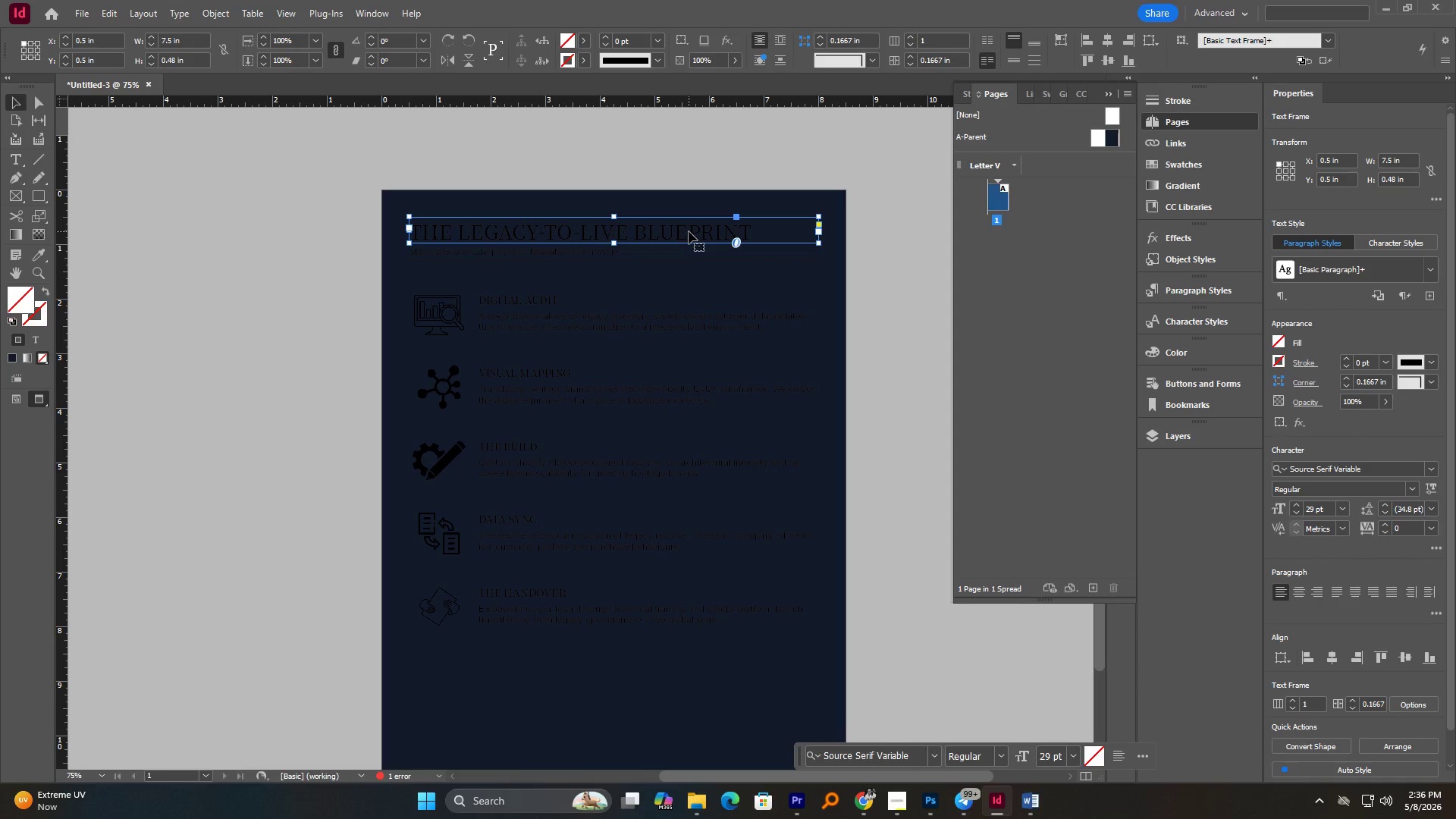 
double_click([689, 231])
 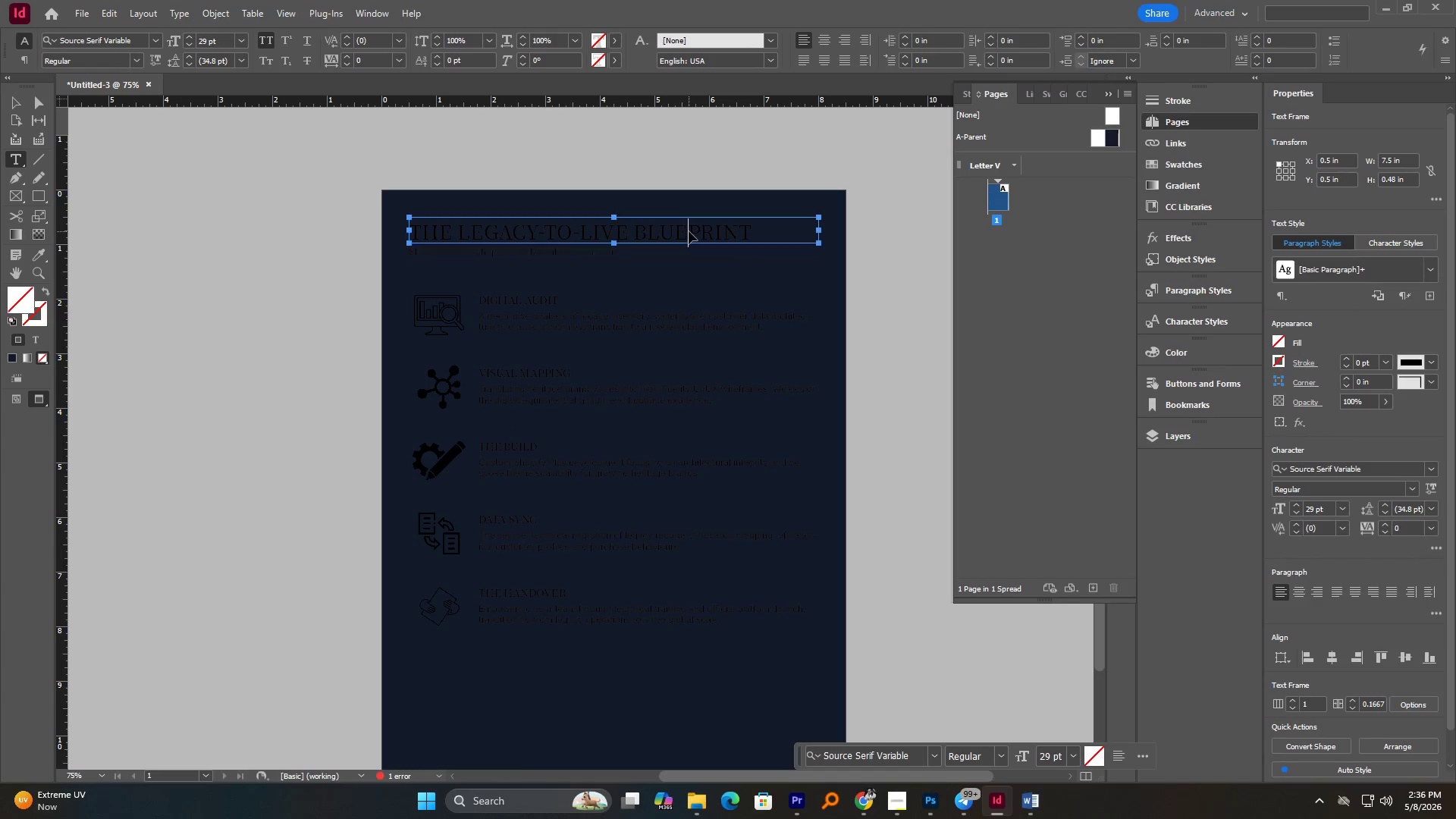 
key(Control+A)
 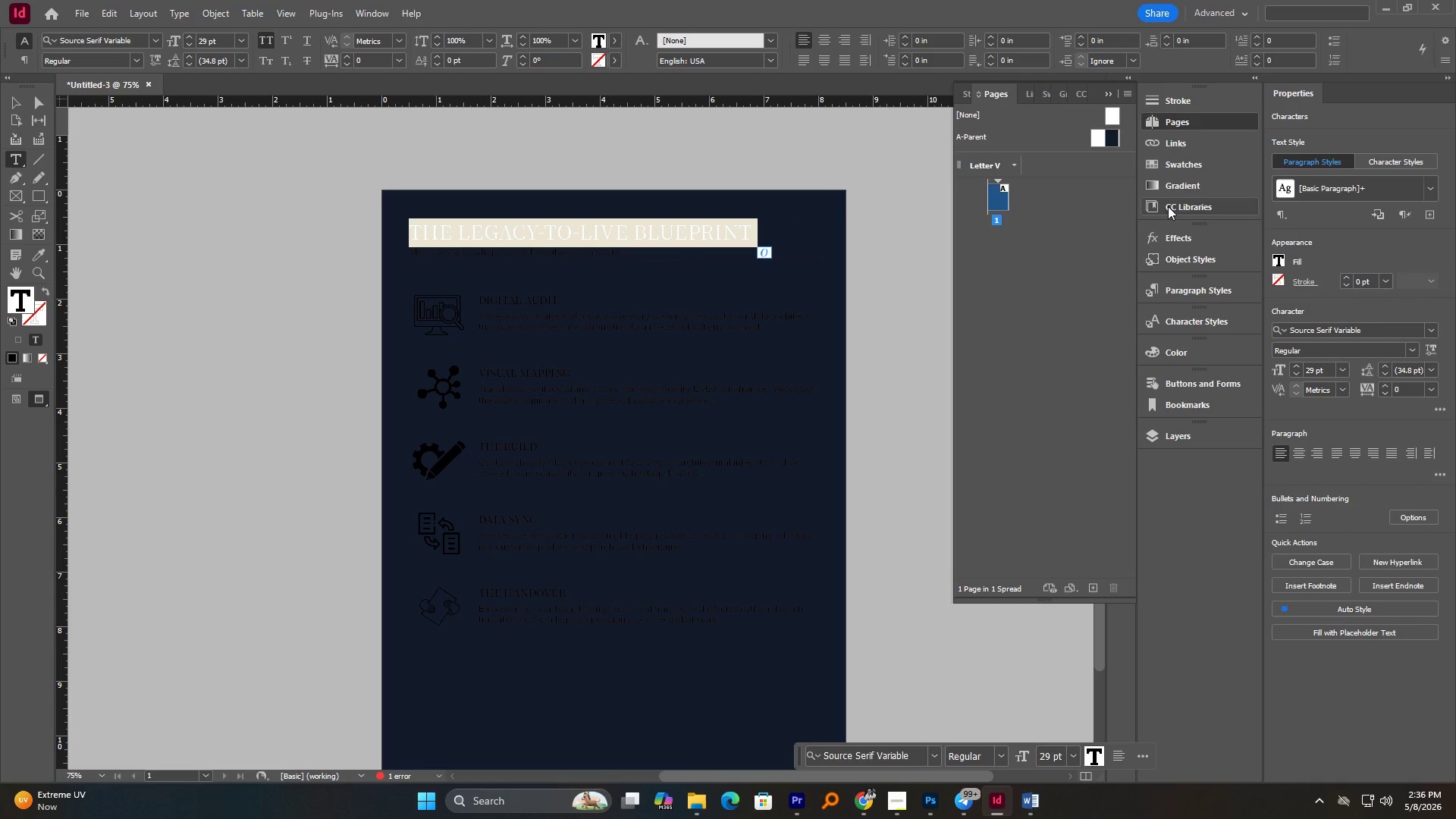 
left_click([1156, 165])
 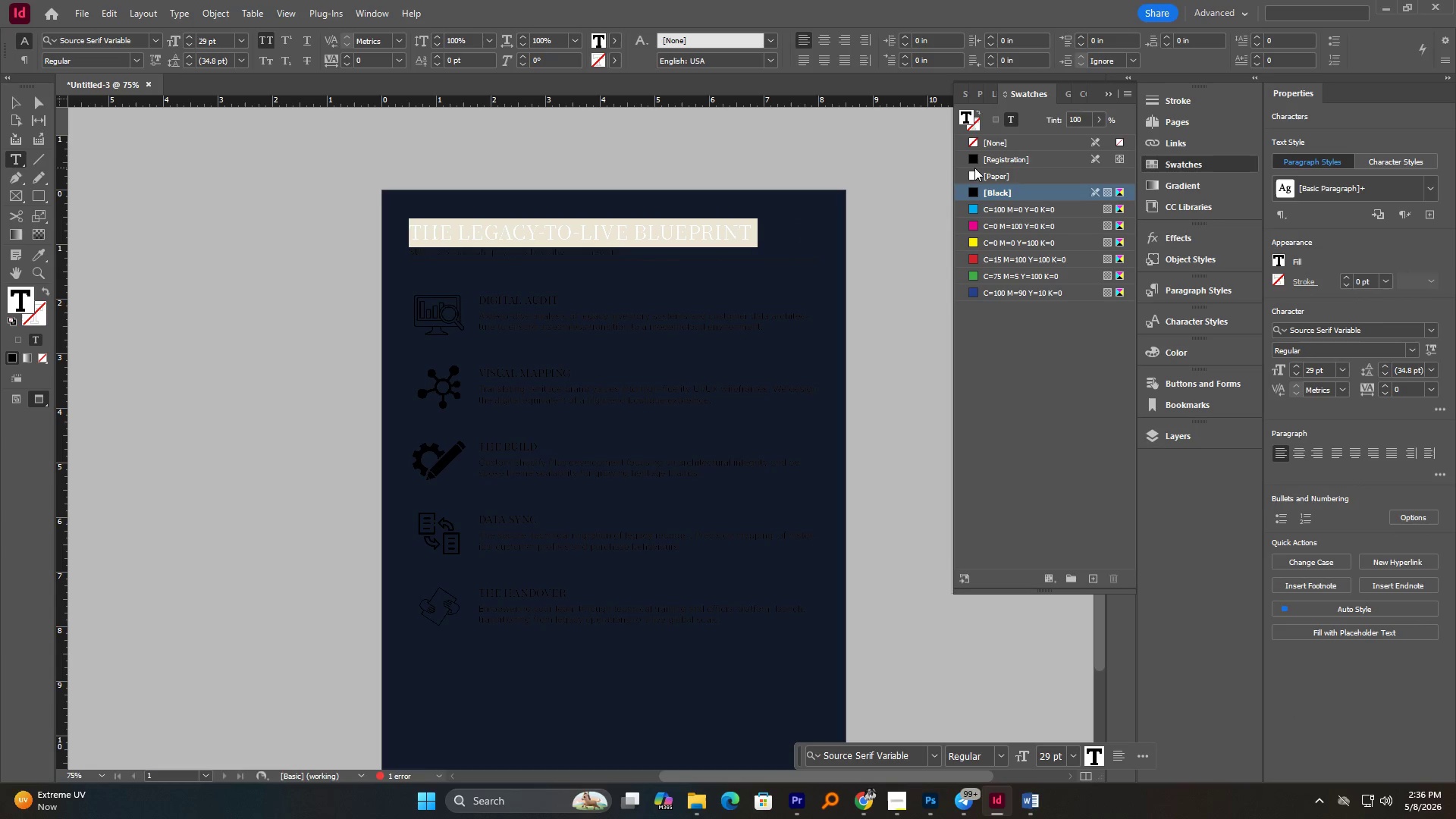 
left_click([971, 174])
 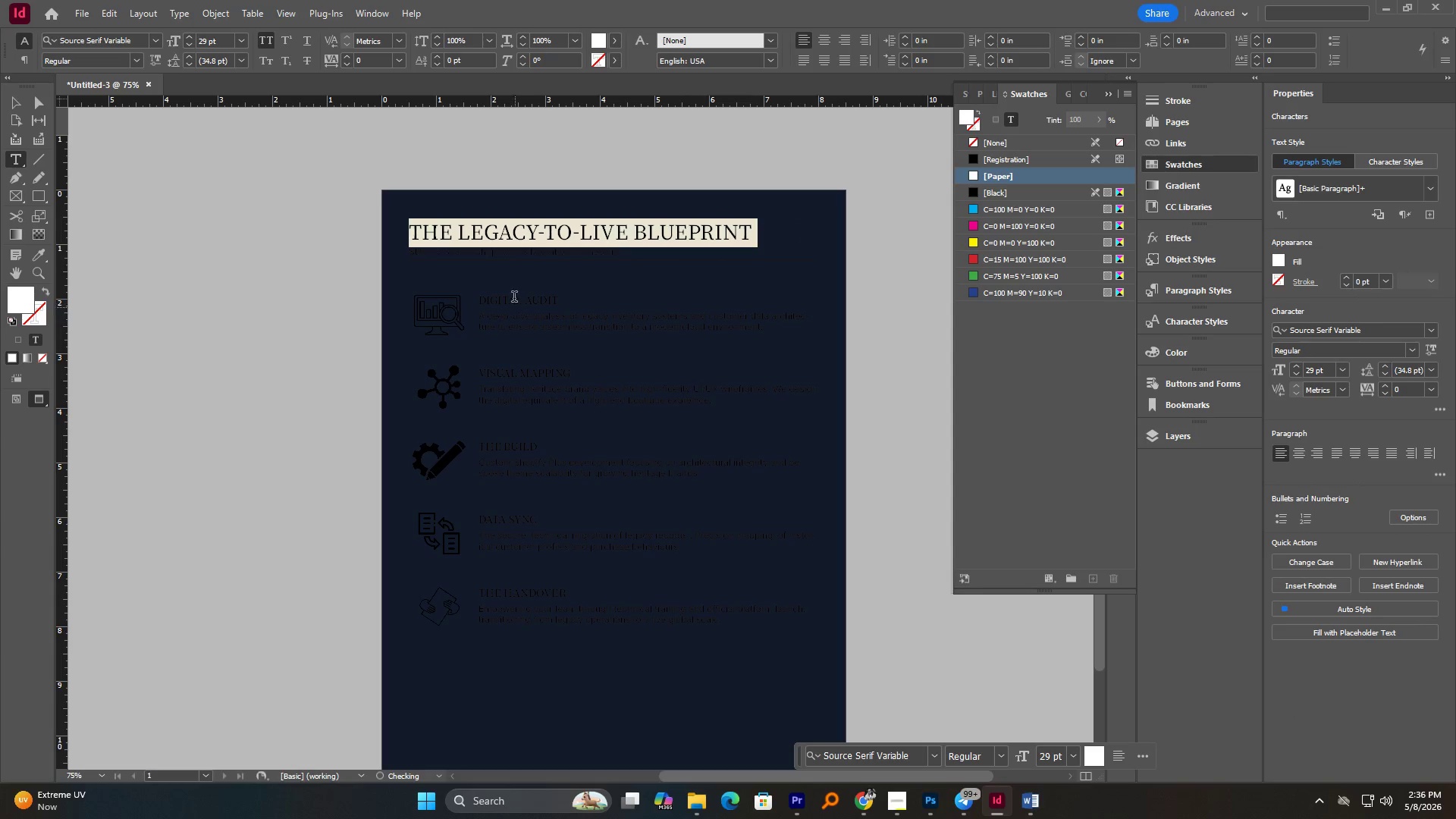 
left_click([526, 277])
 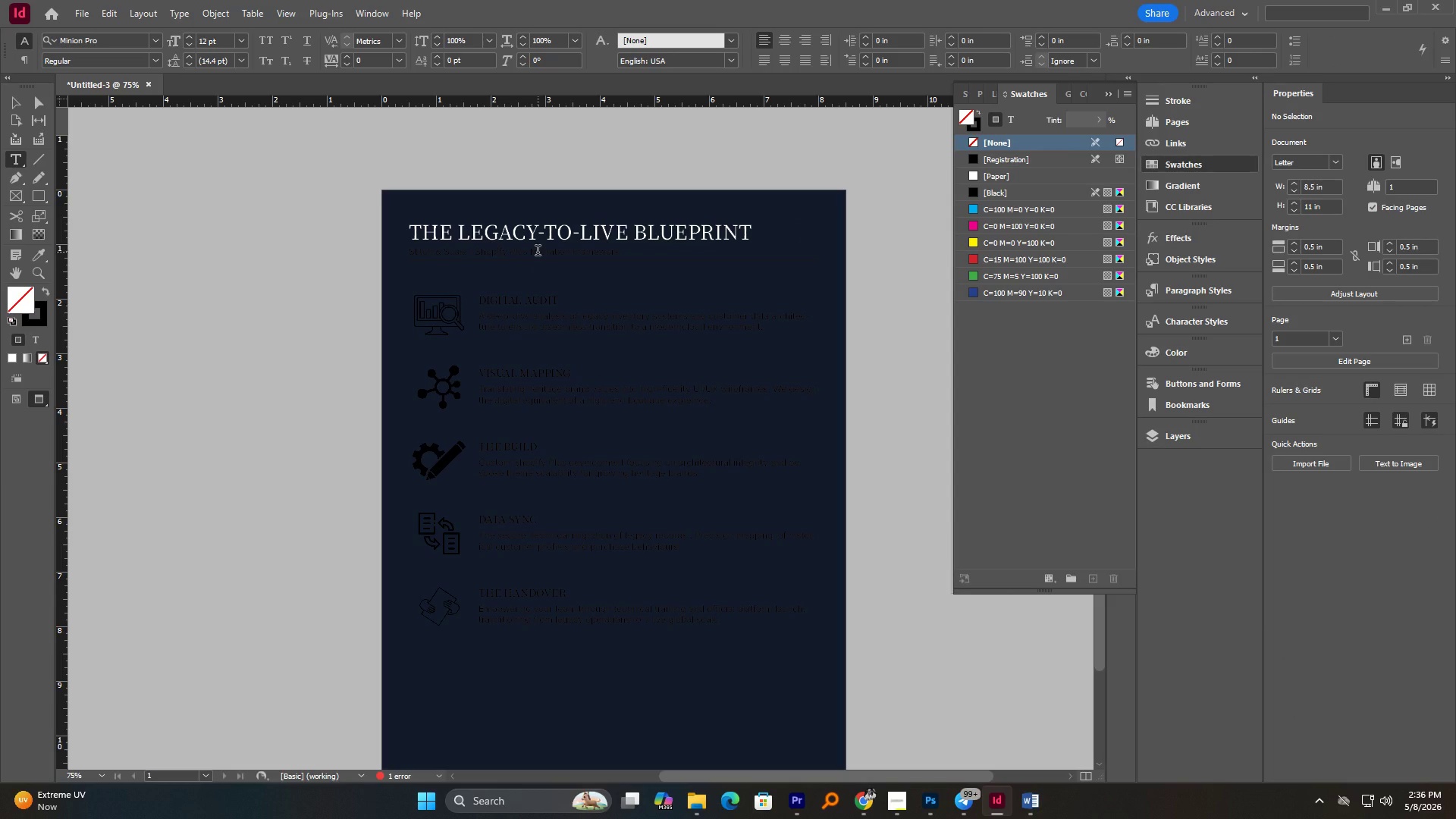 
left_click([538, 256])
 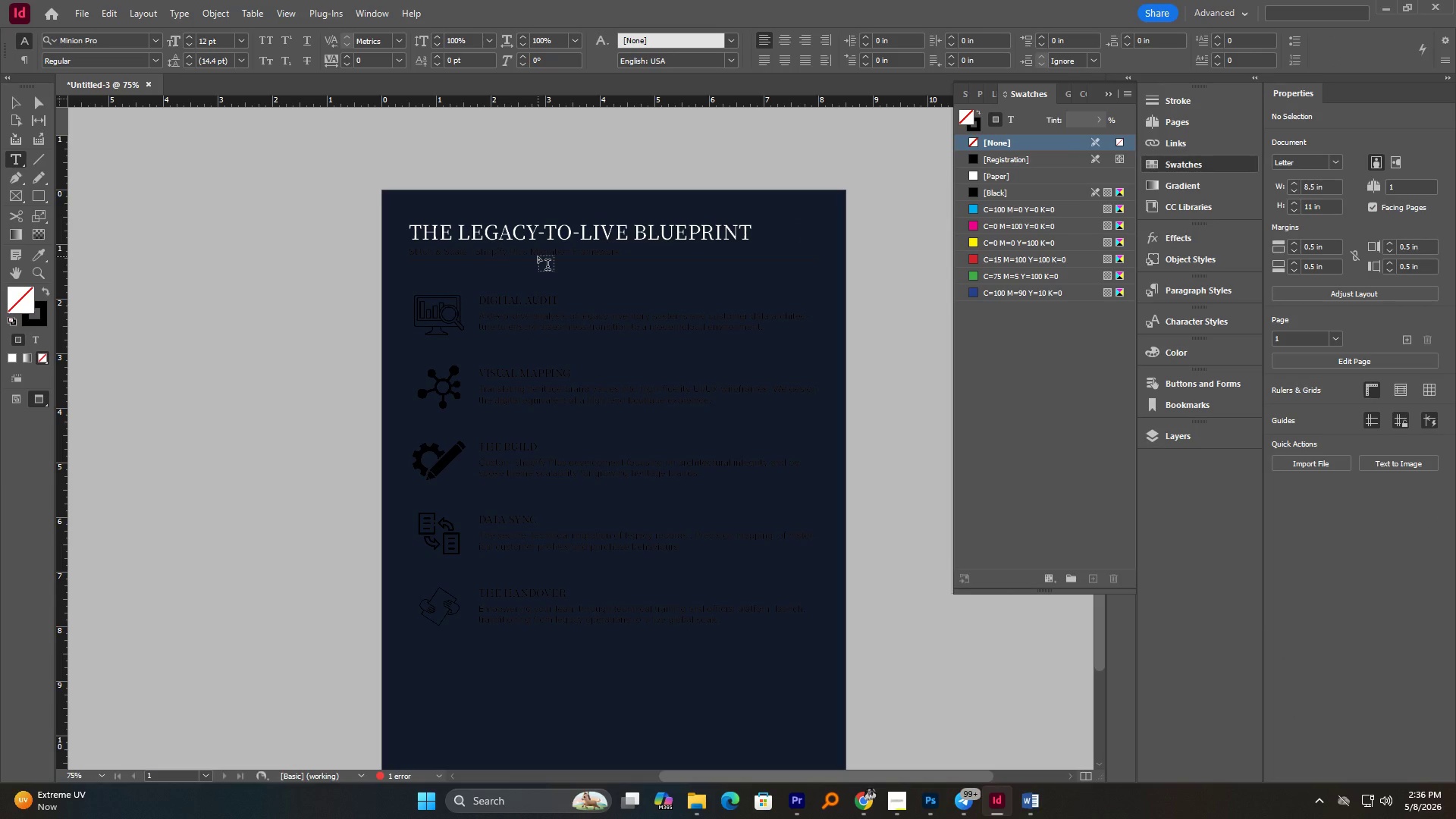 
hold_key(key=ControlLeft, duration=0.5)
 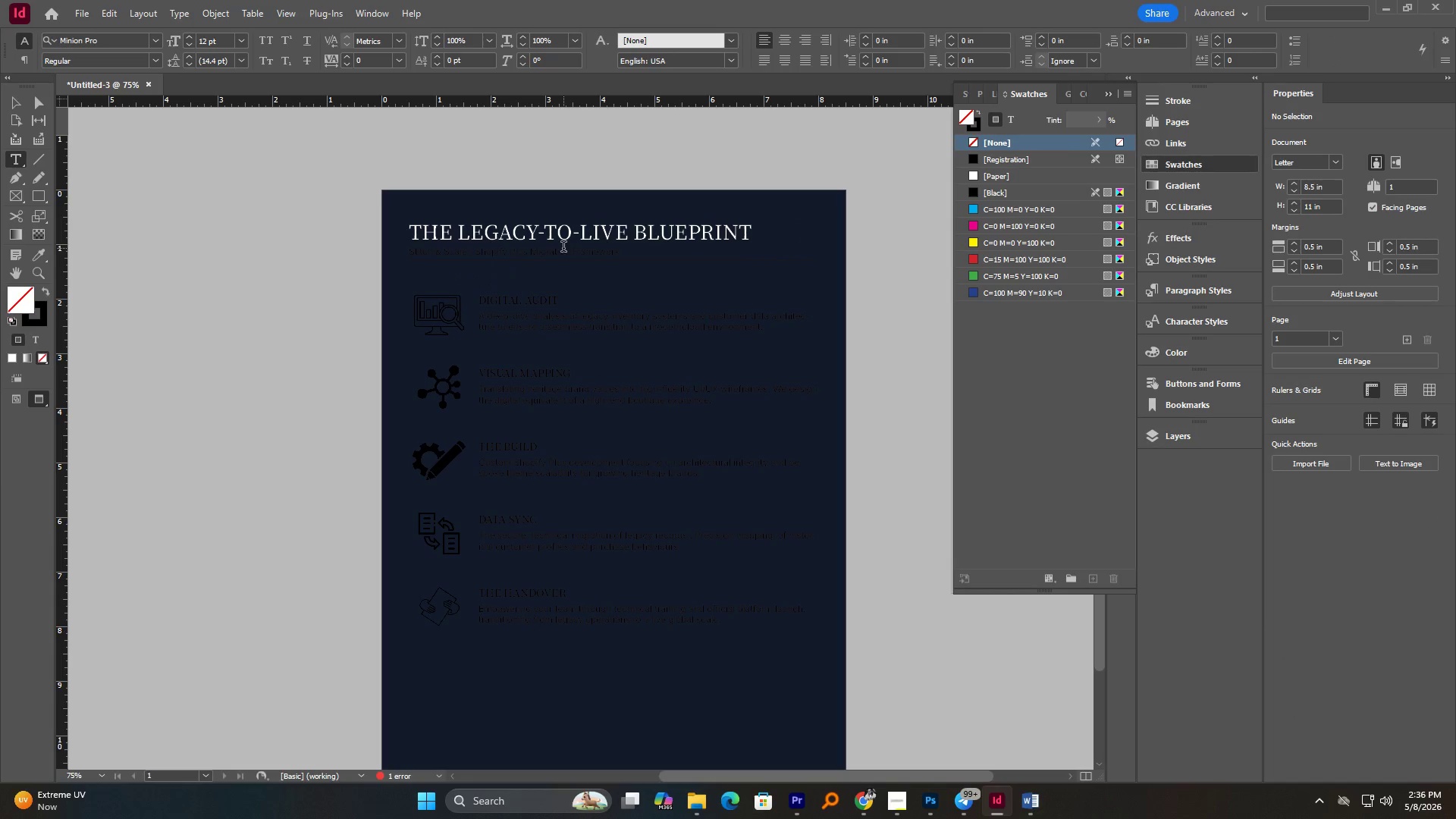 
left_click([563, 248])
 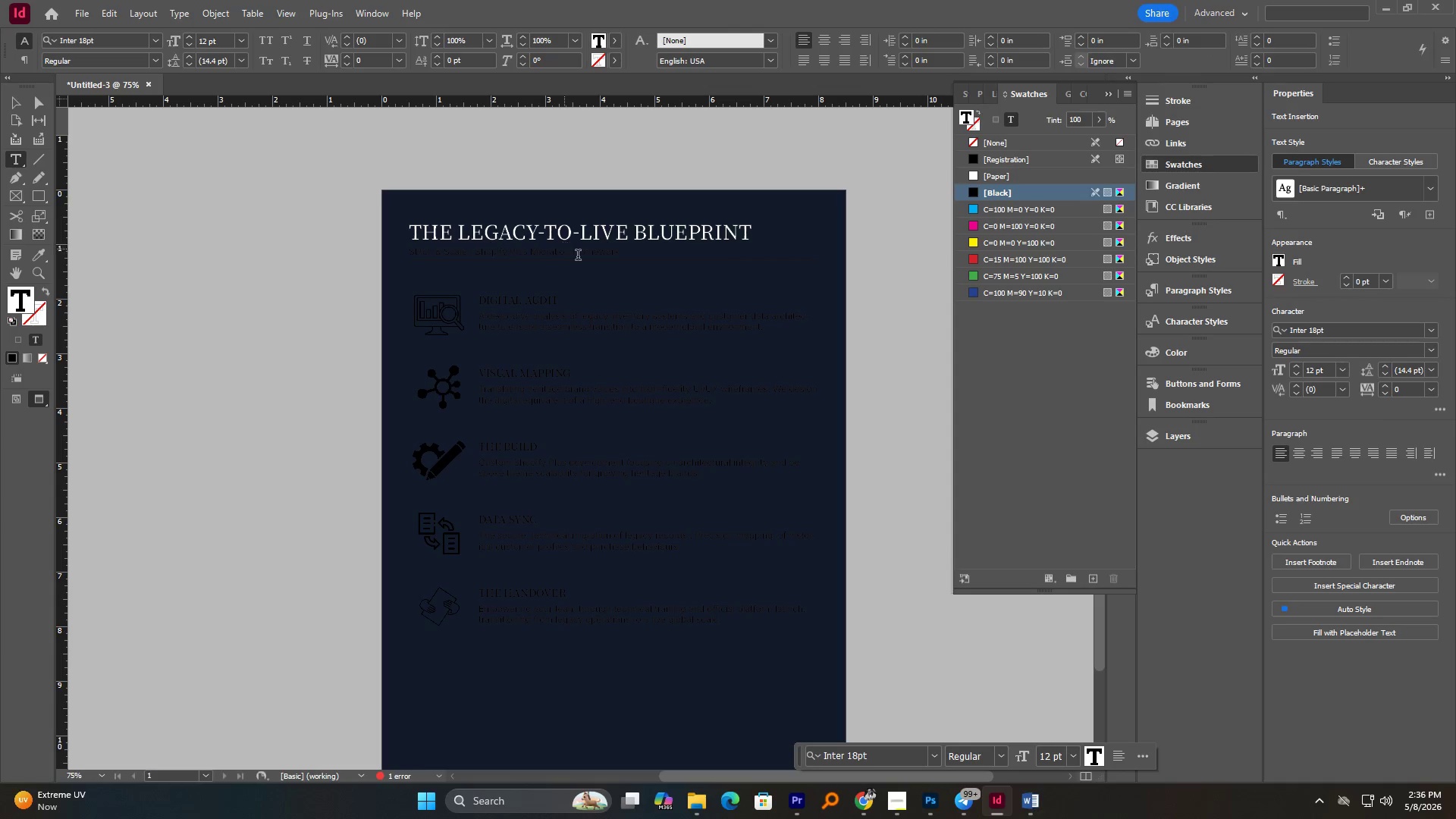 
key(Control+A)
 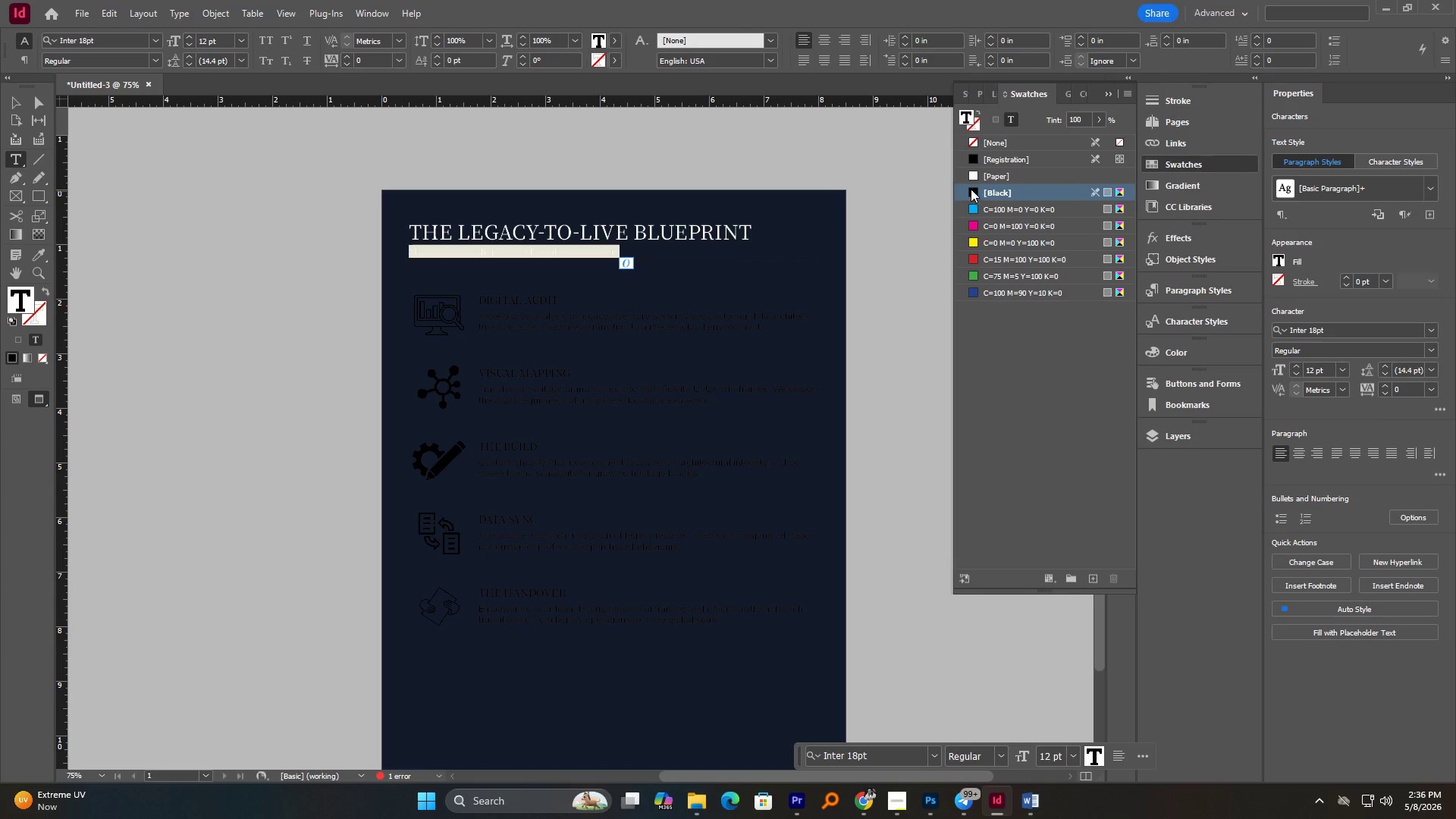 
left_click([972, 173])
 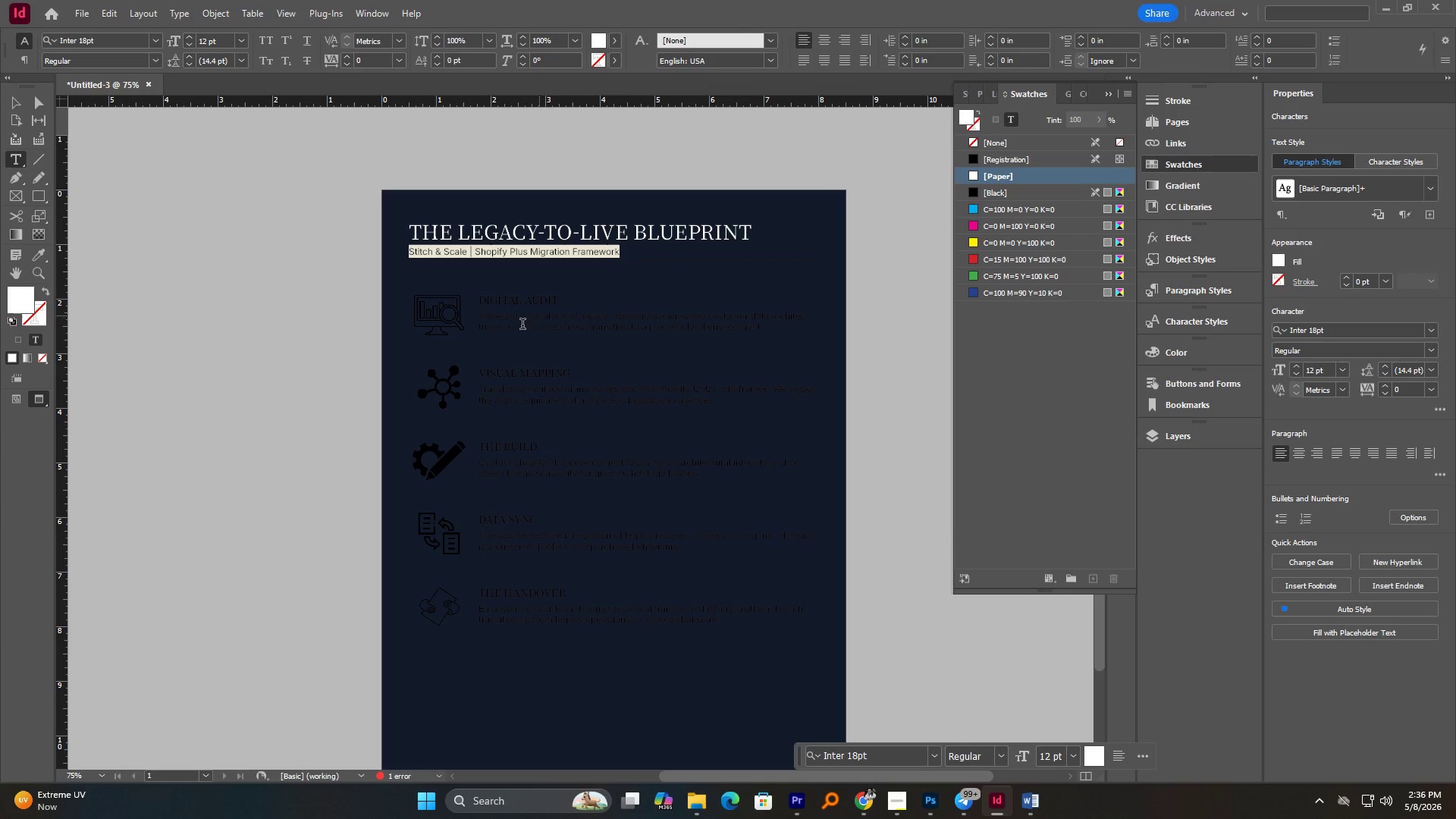 
left_click([548, 324])
 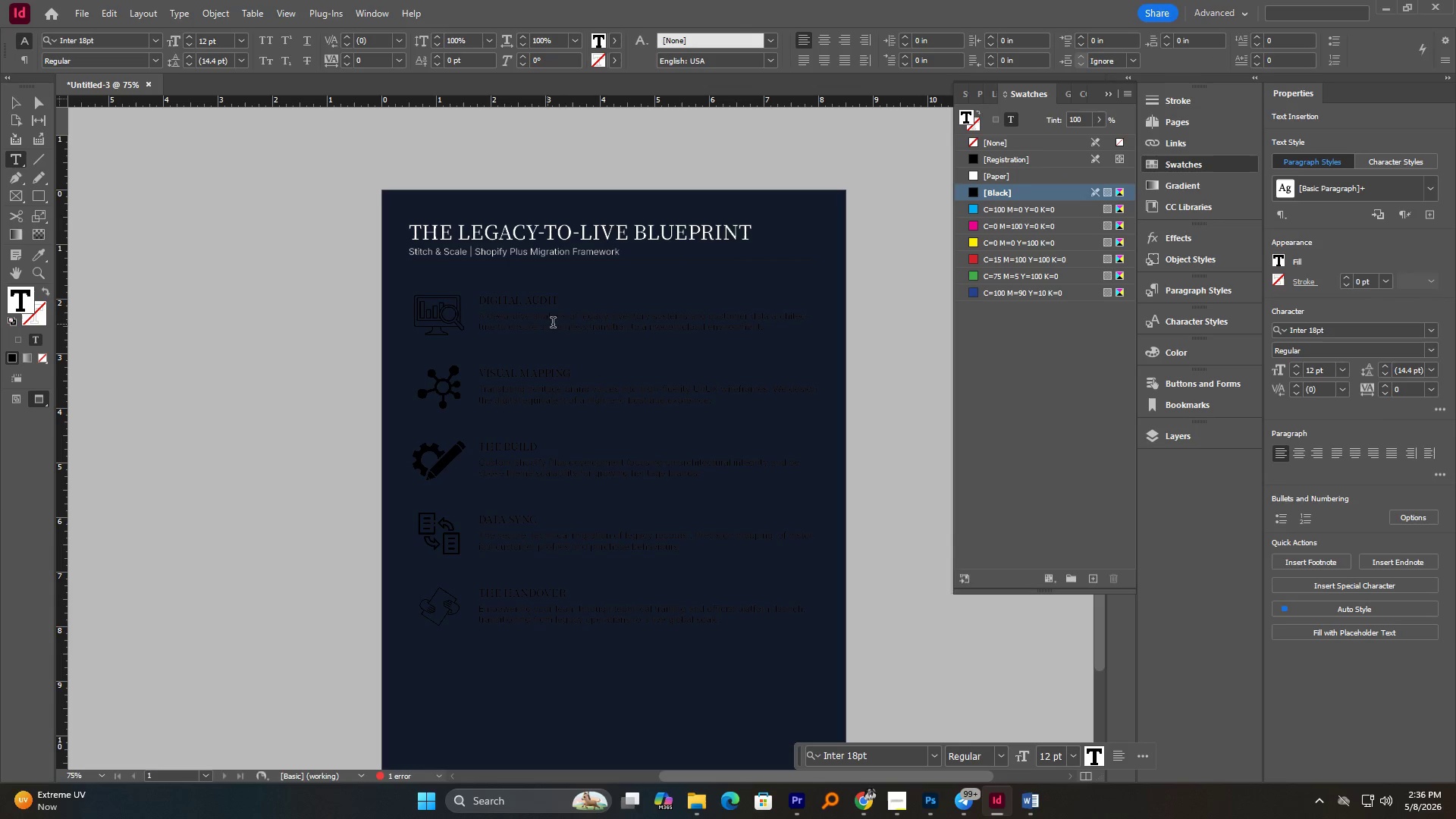 
key(Control+A)
 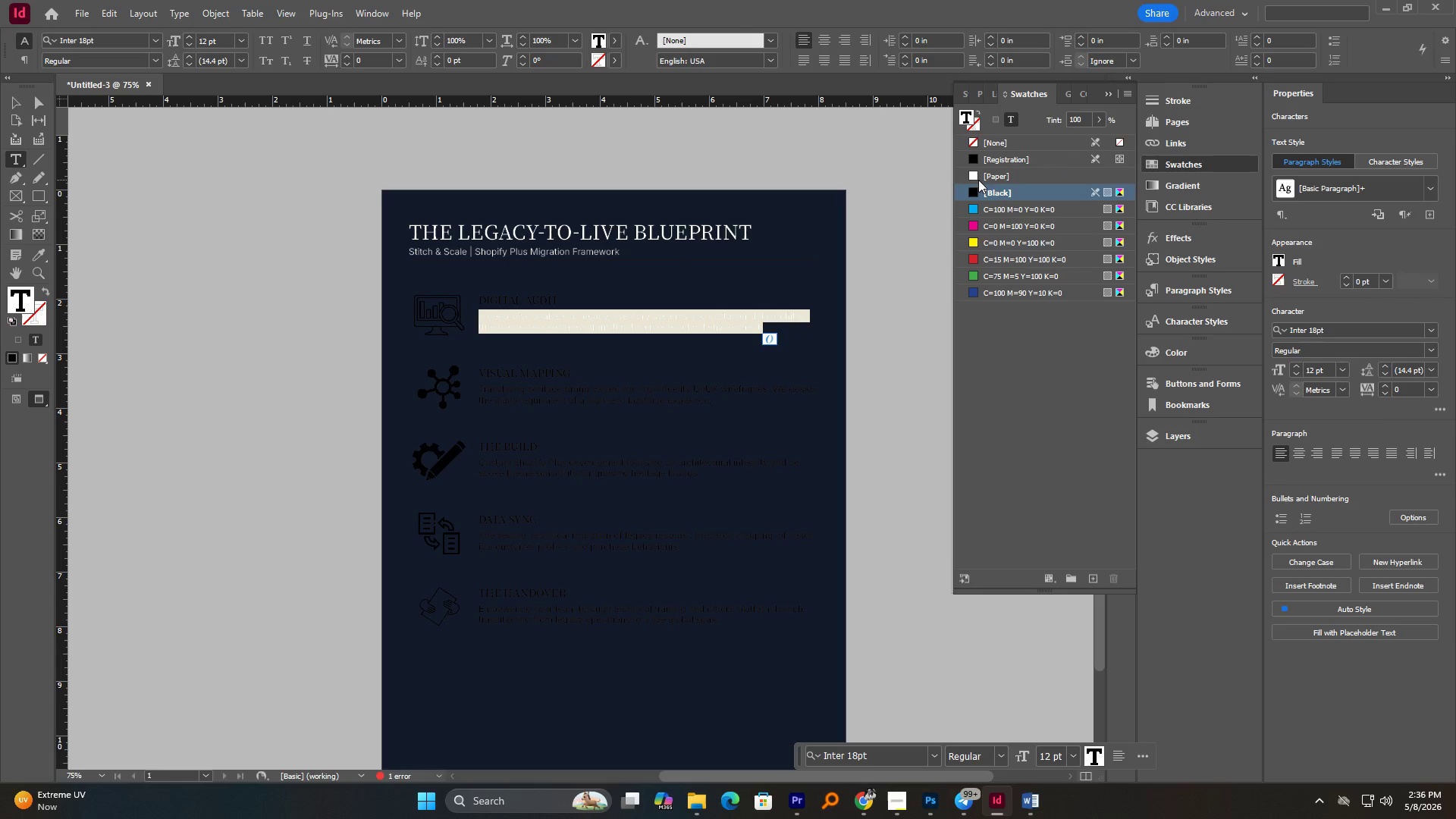 
left_click([973, 177])
 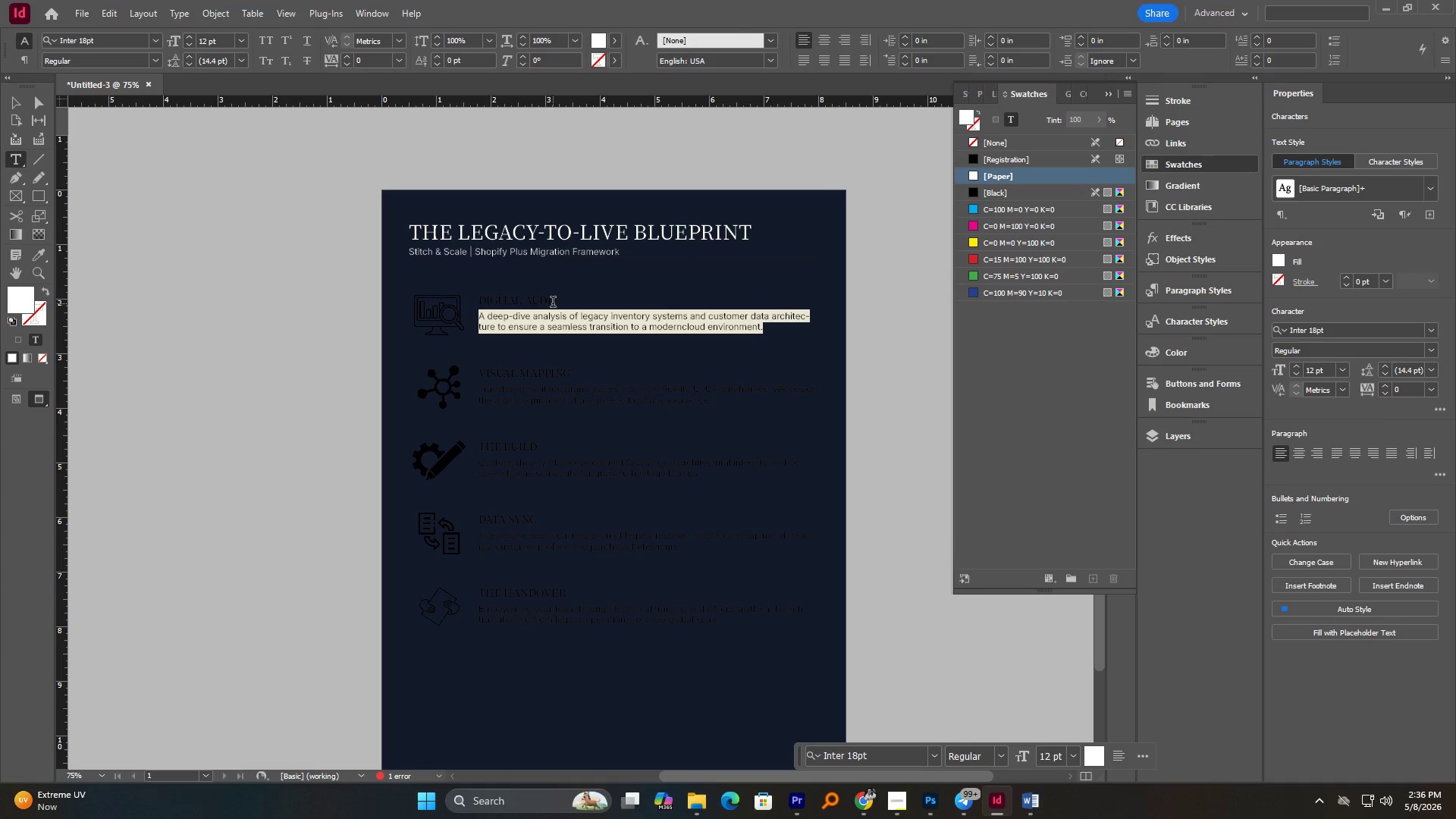 
left_click([556, 297])
 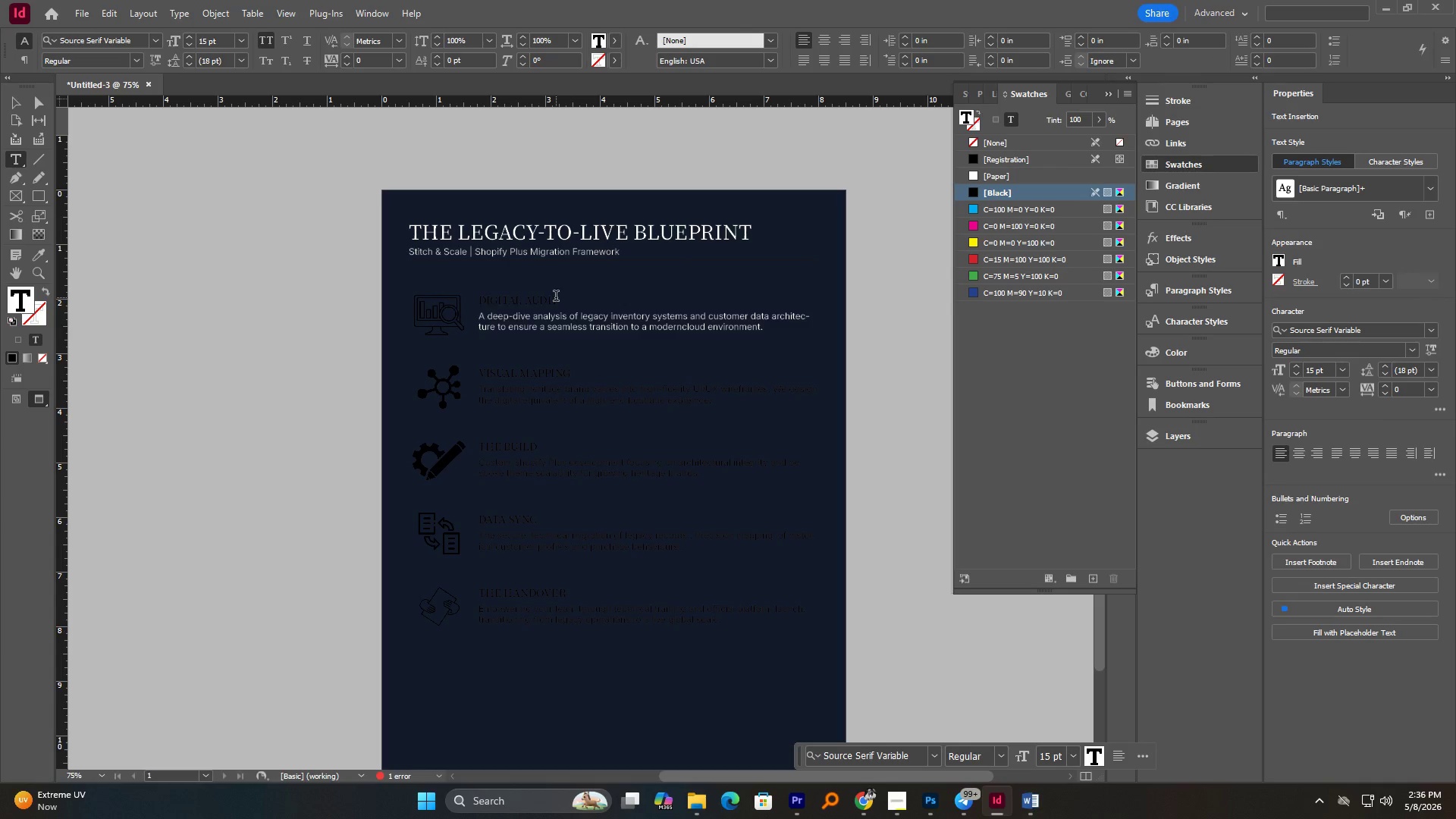 
key(Control+A)
 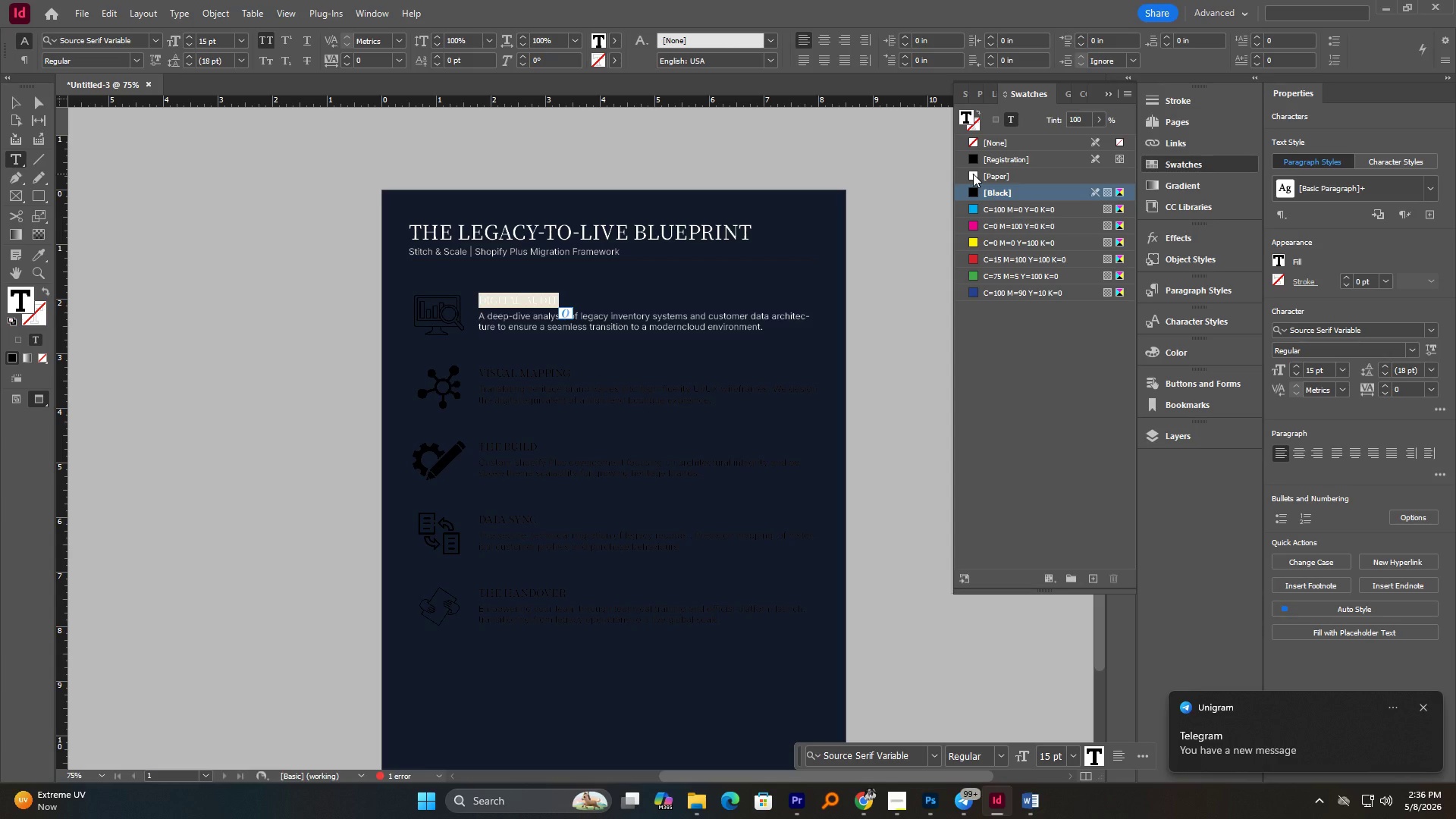 
left_click([973, 174])
 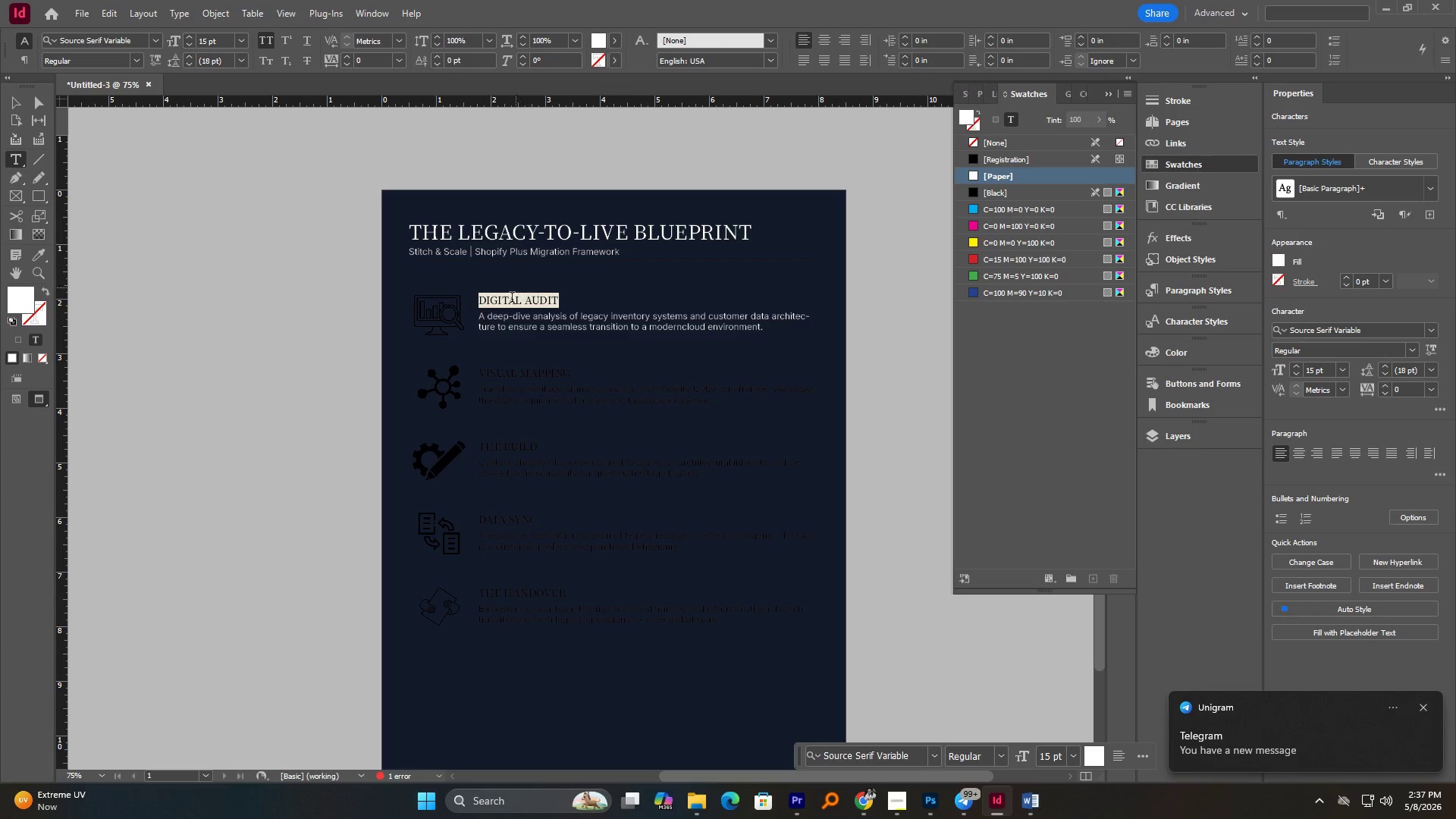 
hold_key(key=AltLeft, duration=1.16)
 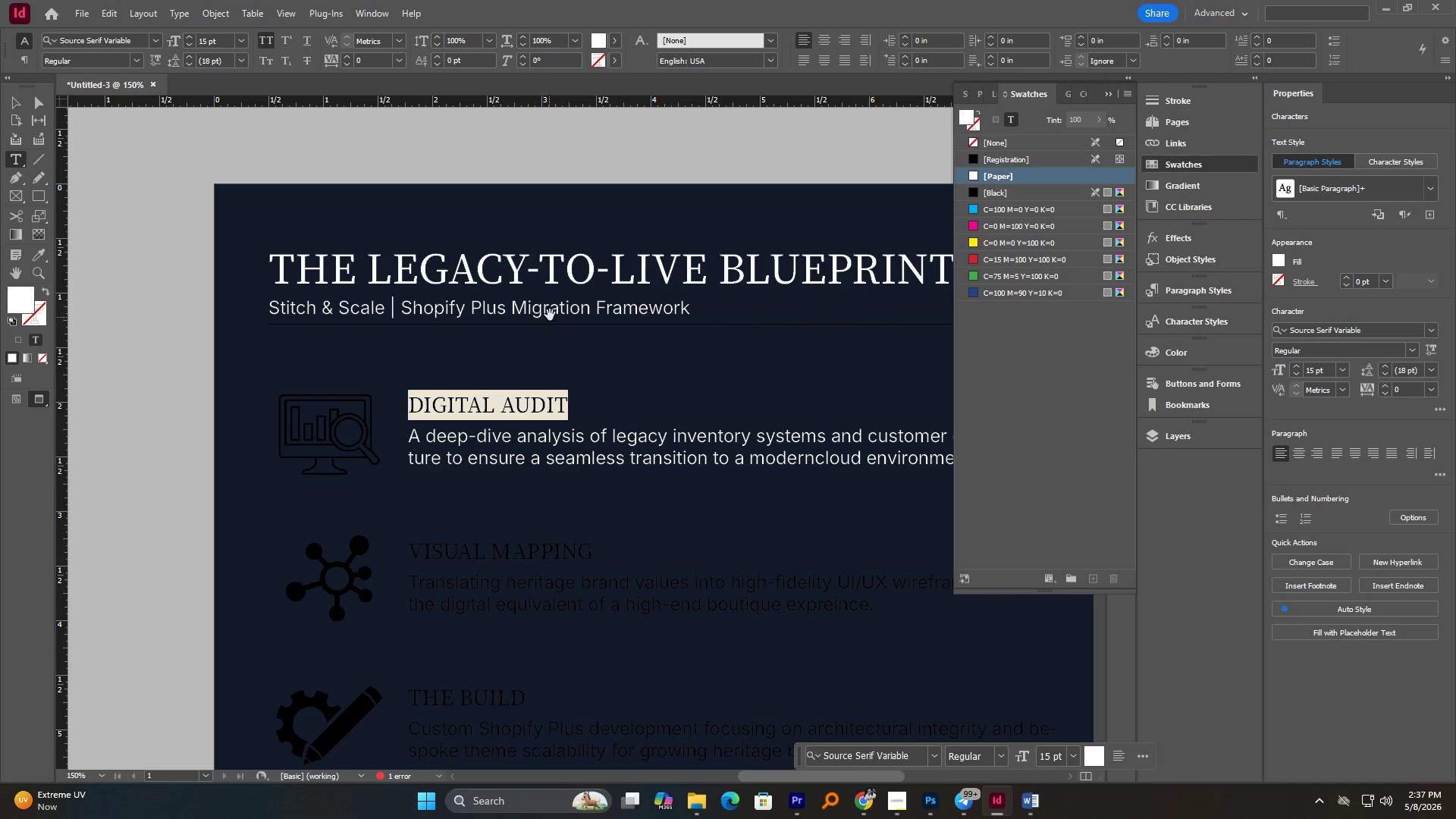 
hold_key(key=AltLeft, duration=1.44)
 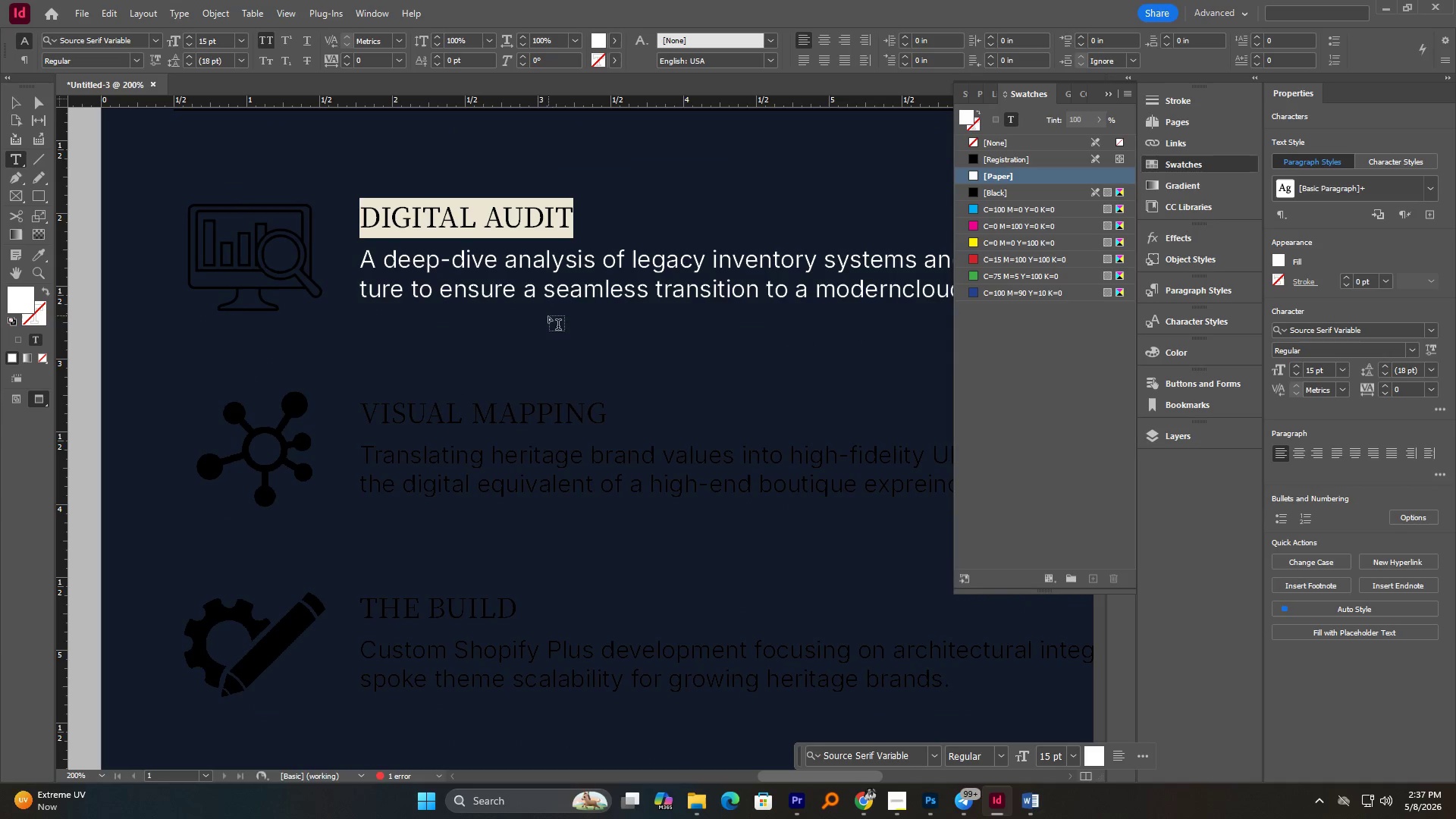 
scroll: coordinate [552, 312], scroll_direction: up, amount: 6.0
 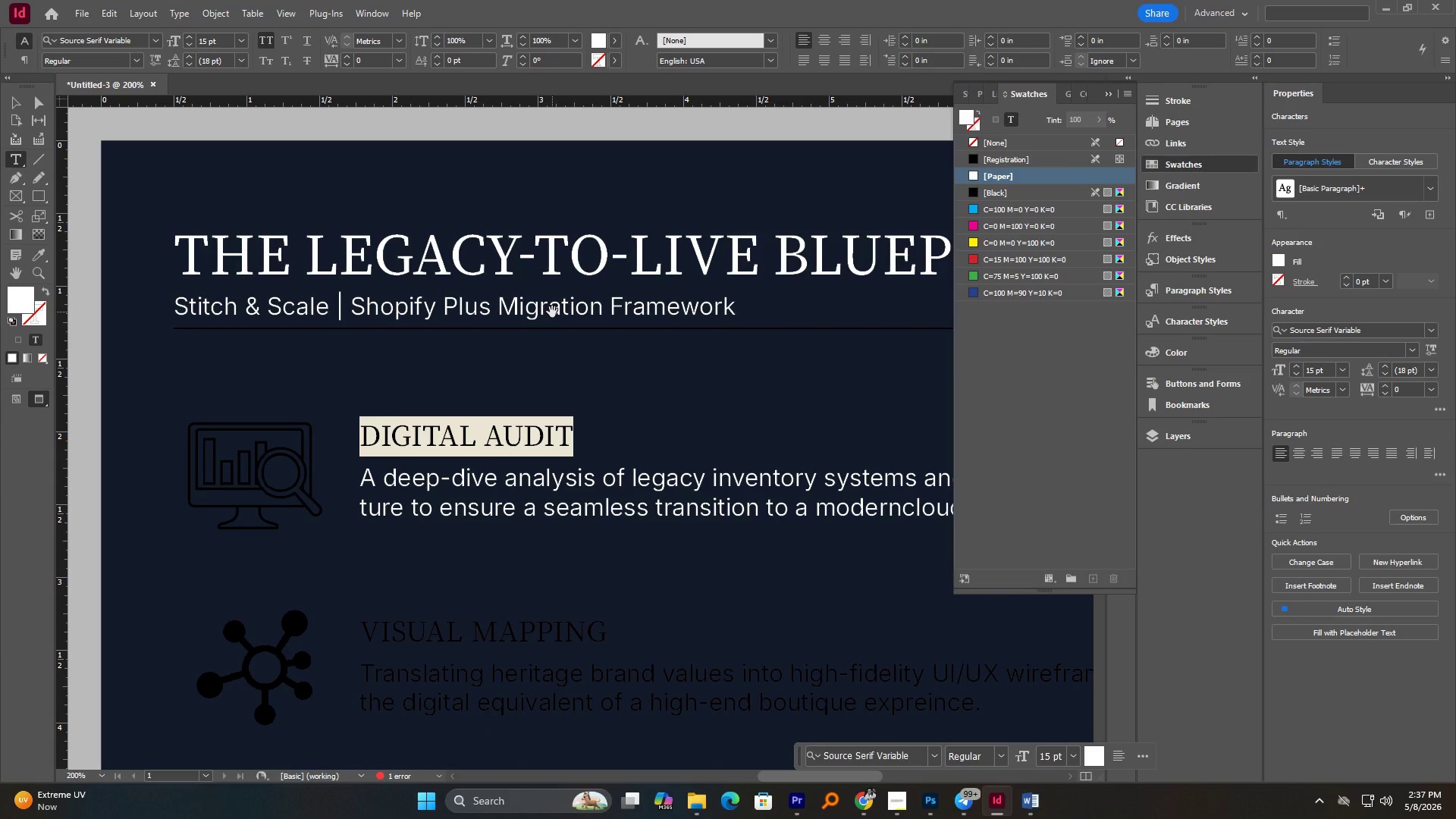 
scroll: coordinate [552, 312], scroll_direction: down, amount: 4.0
 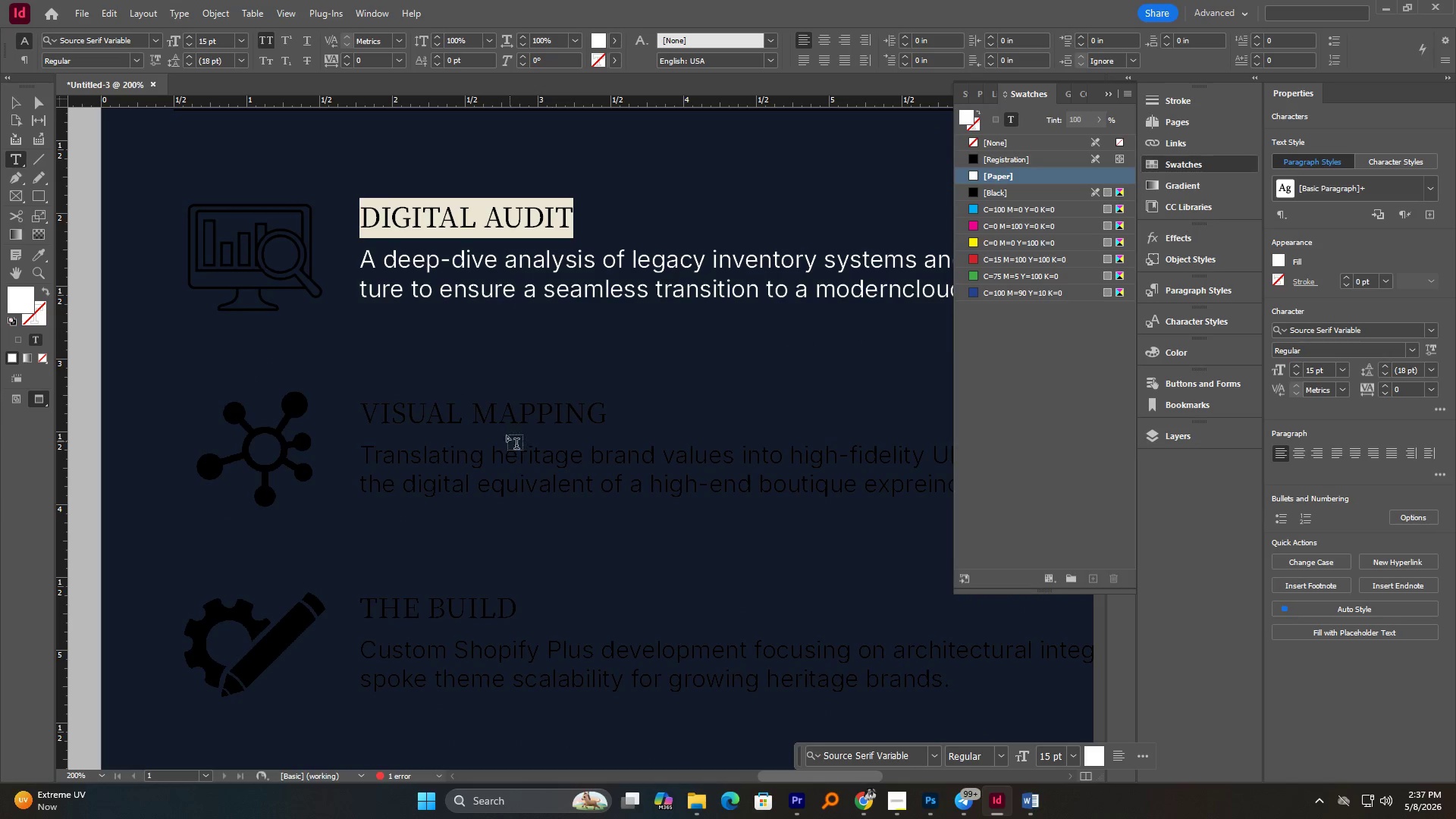 
left_click([507, 417])
 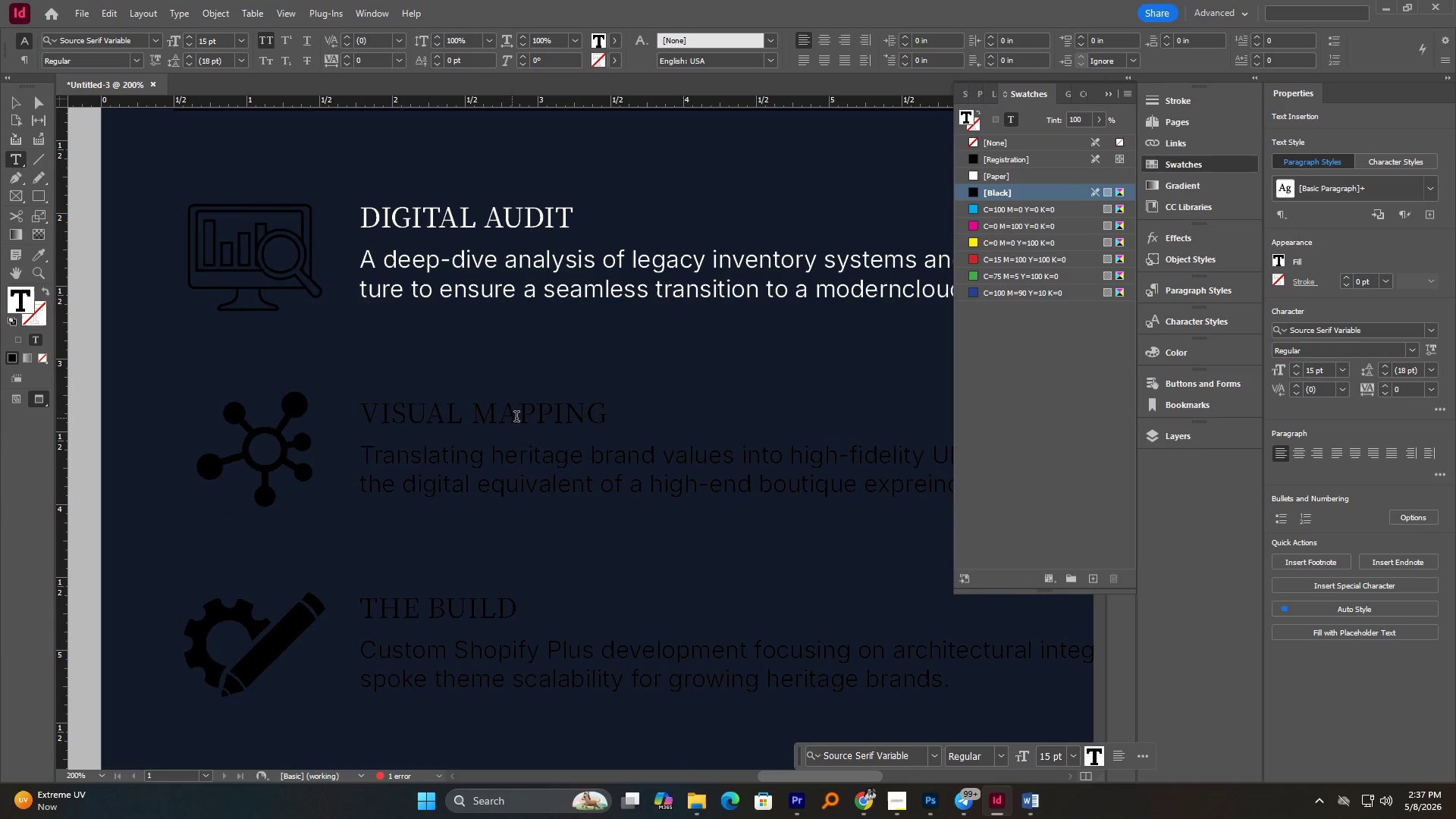 
key(Control+A)
 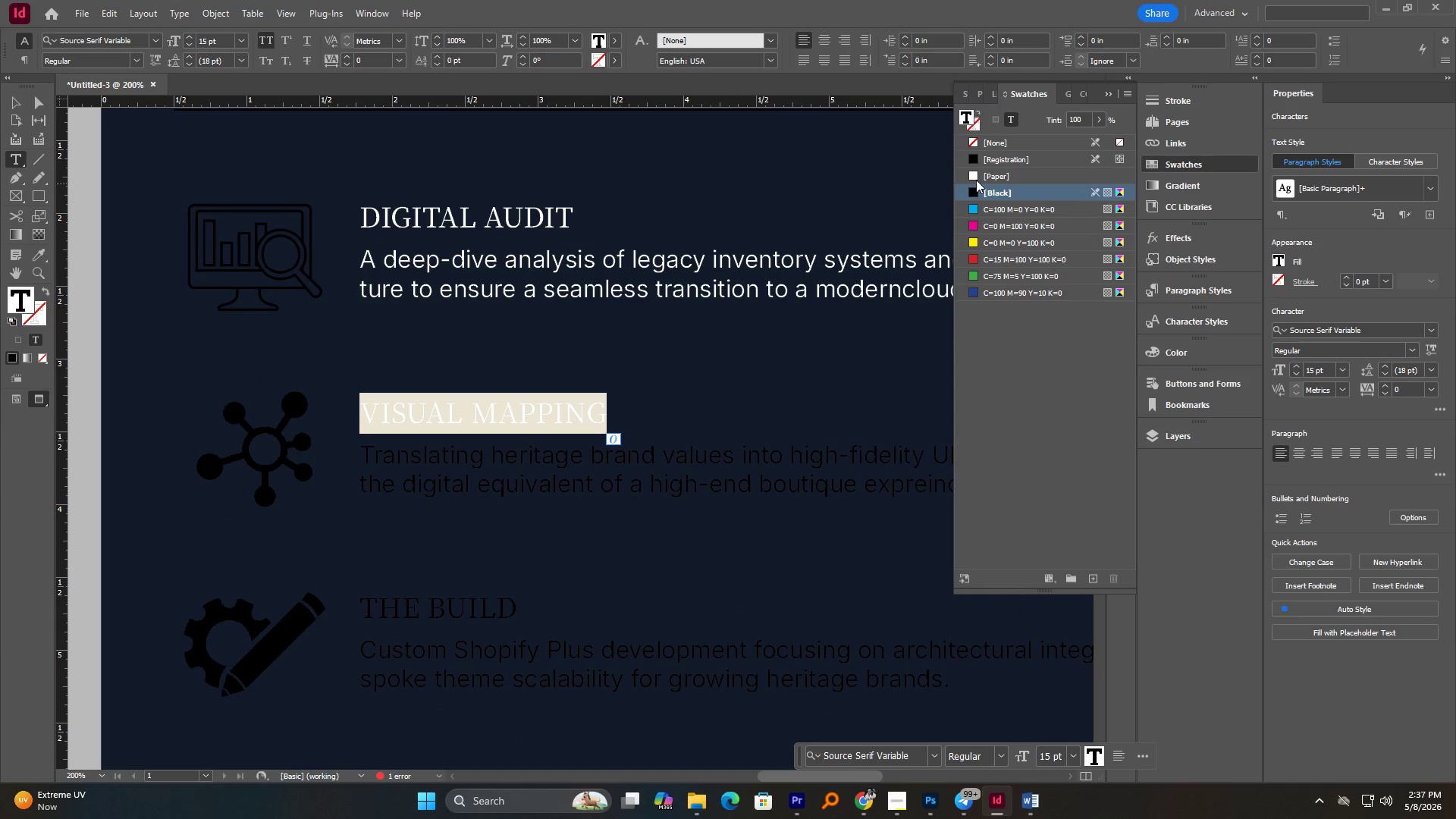 
left_click([972, 175])
 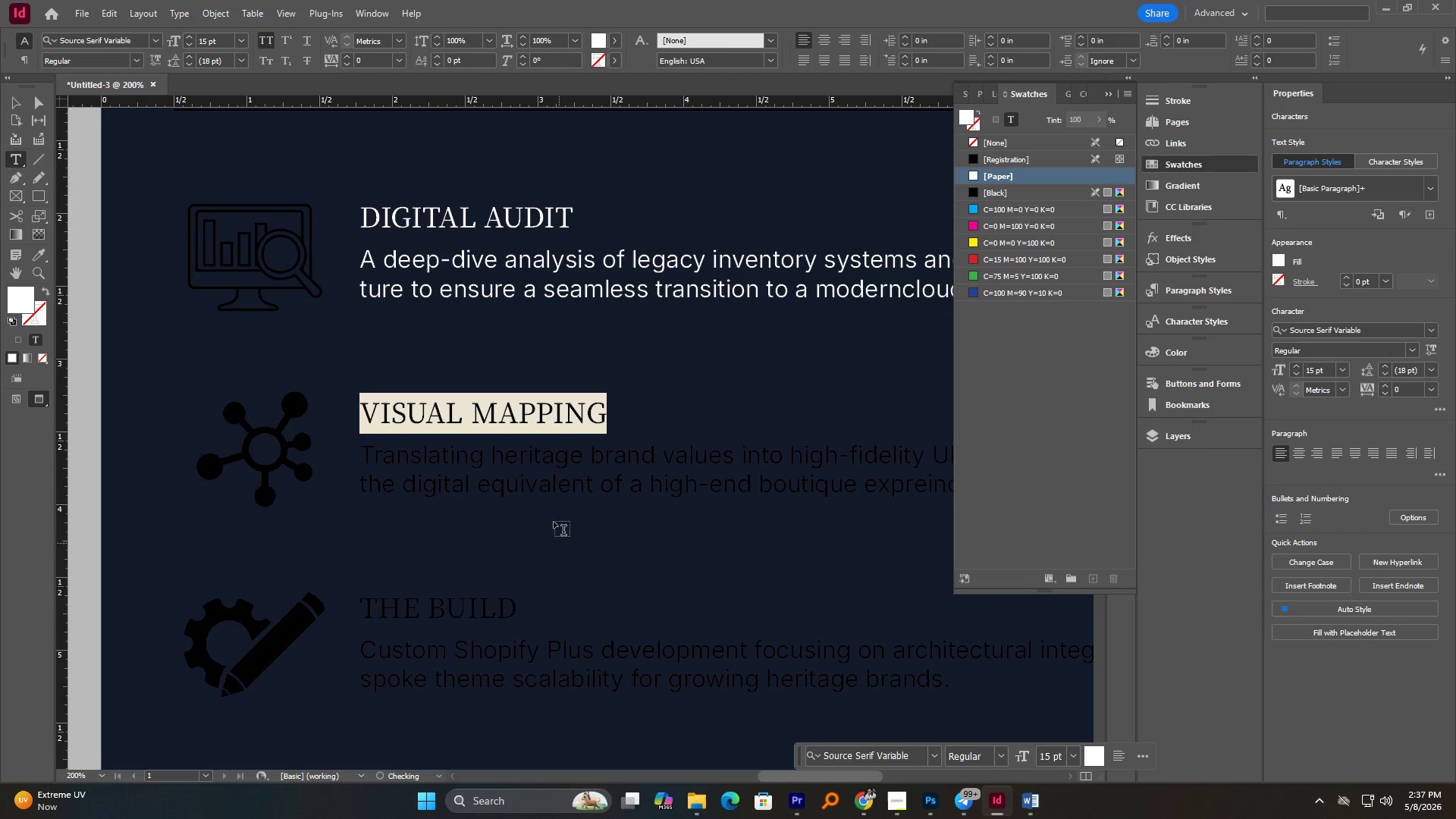 
left_click([578, 480])
 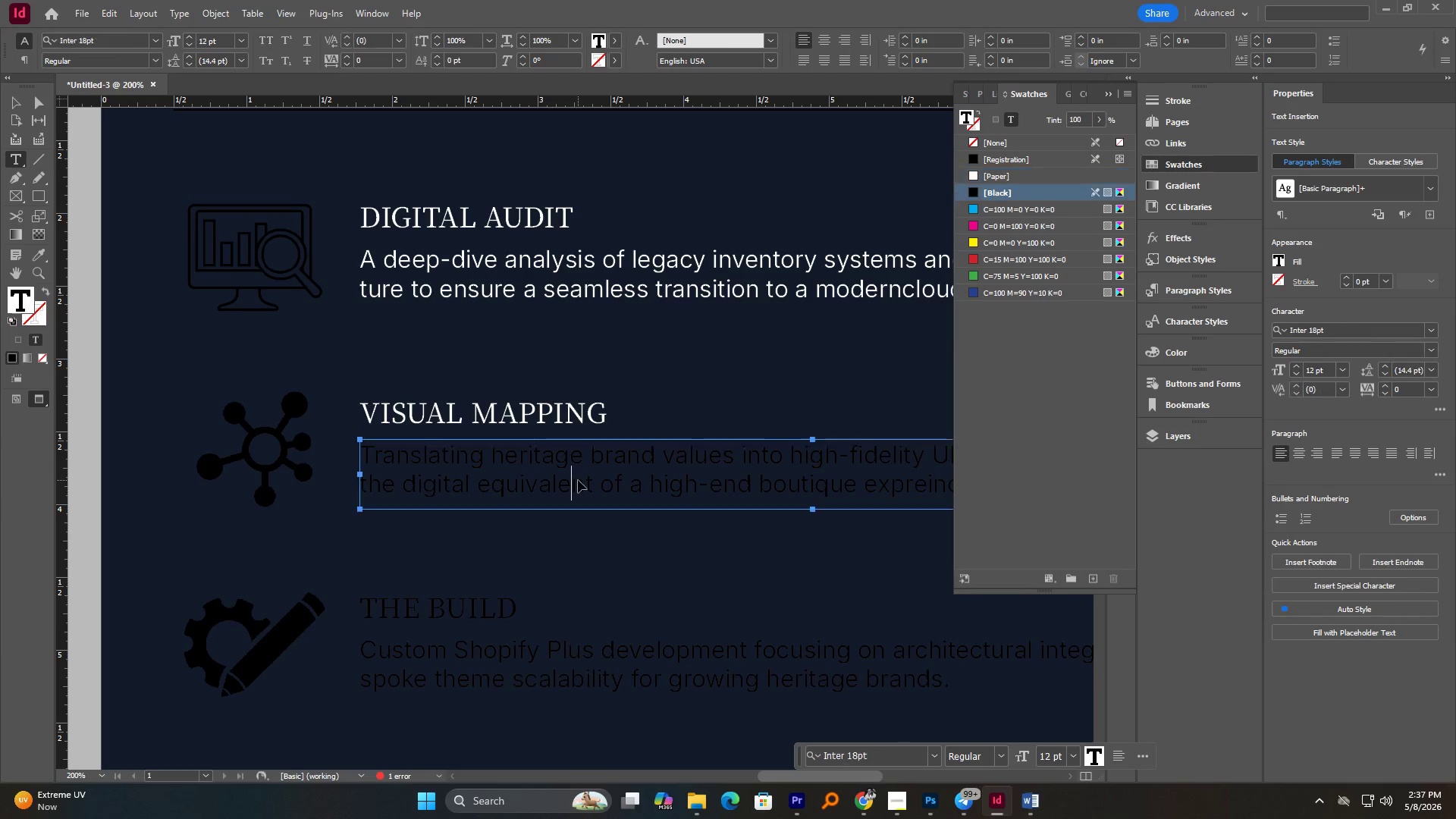 
key(Control+A)
 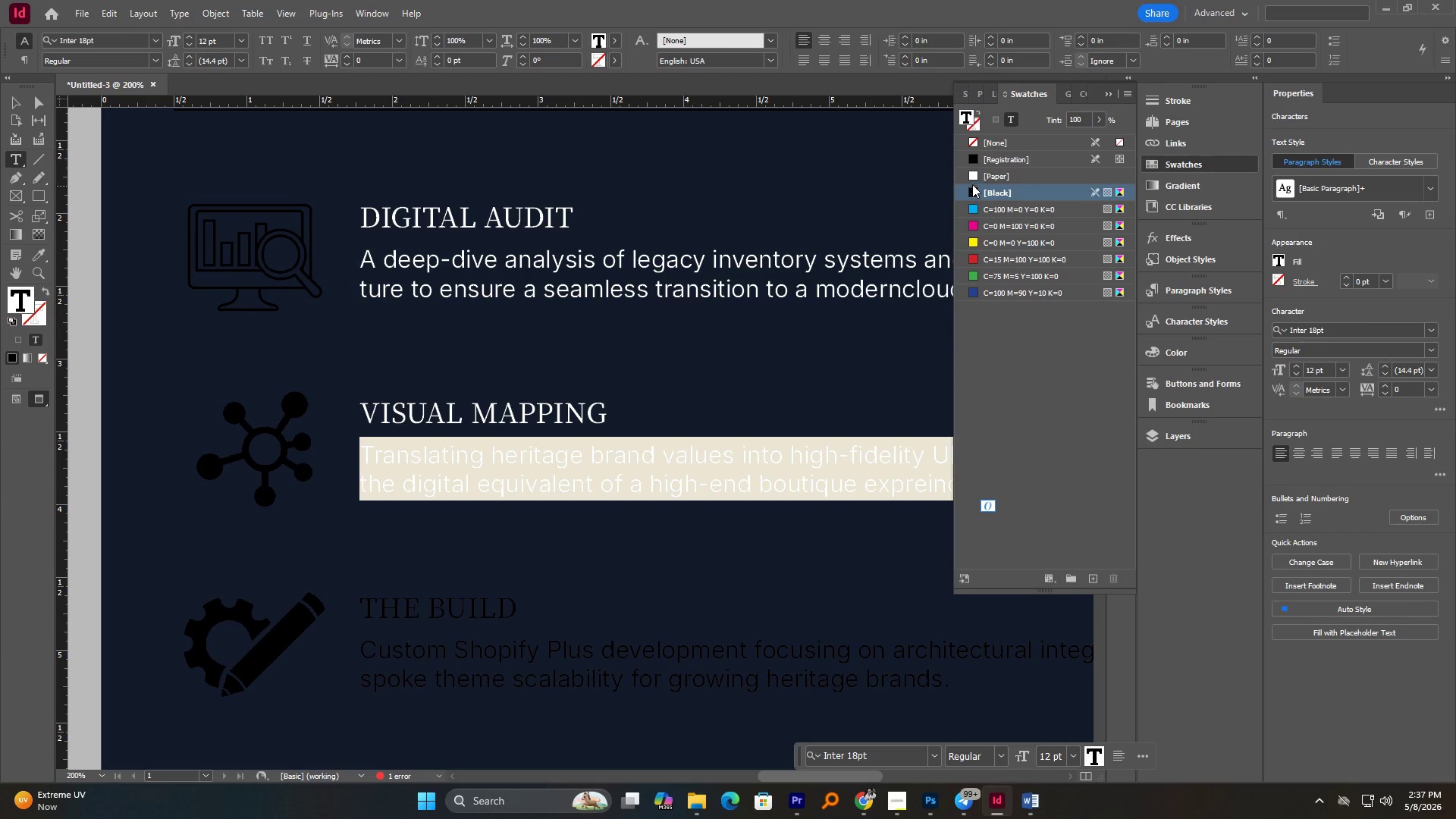 
left_click([972, 180])
 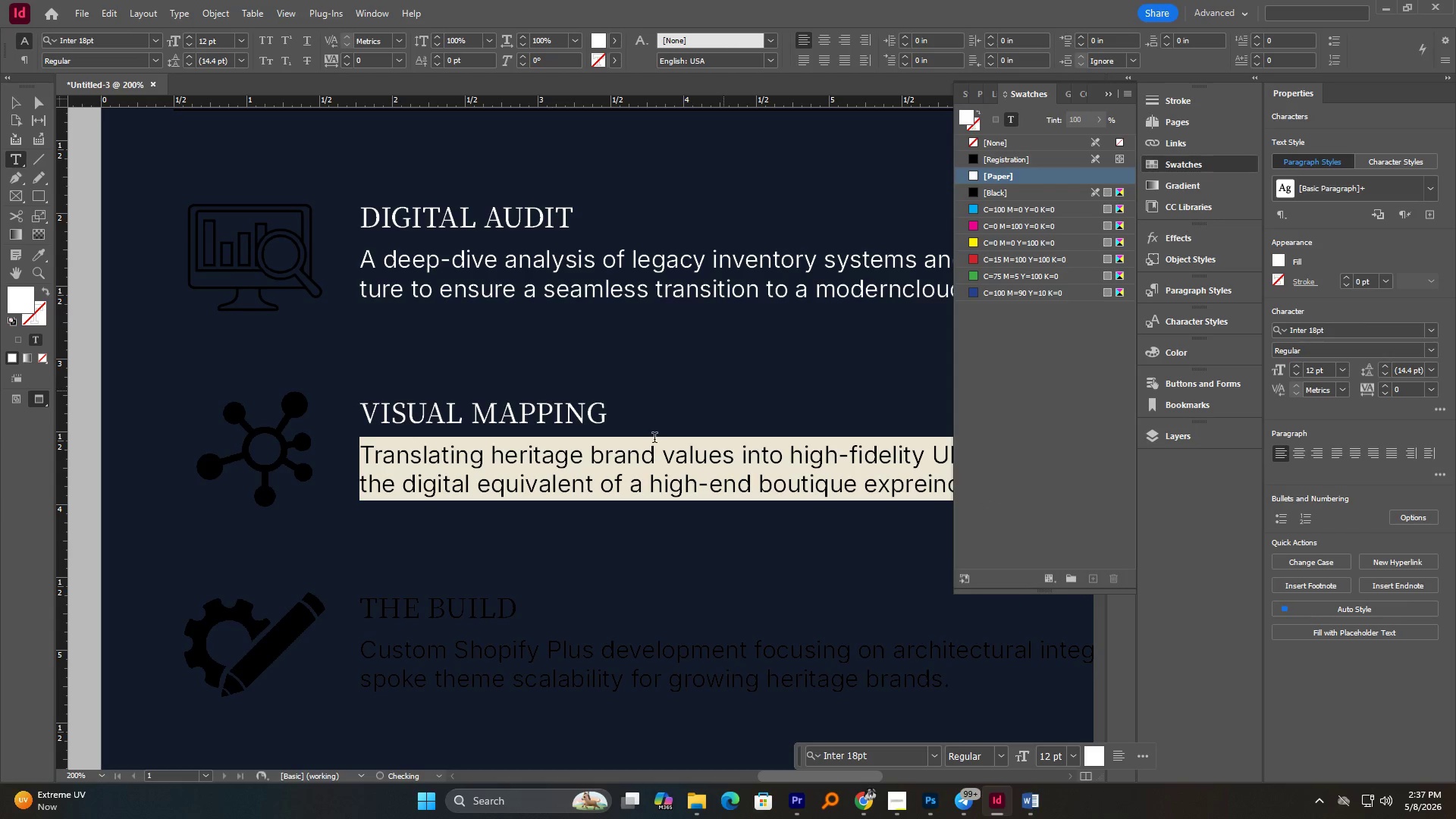 
scroll: coordinate [582, 471], scroll_direction: down, amount: 4.0
 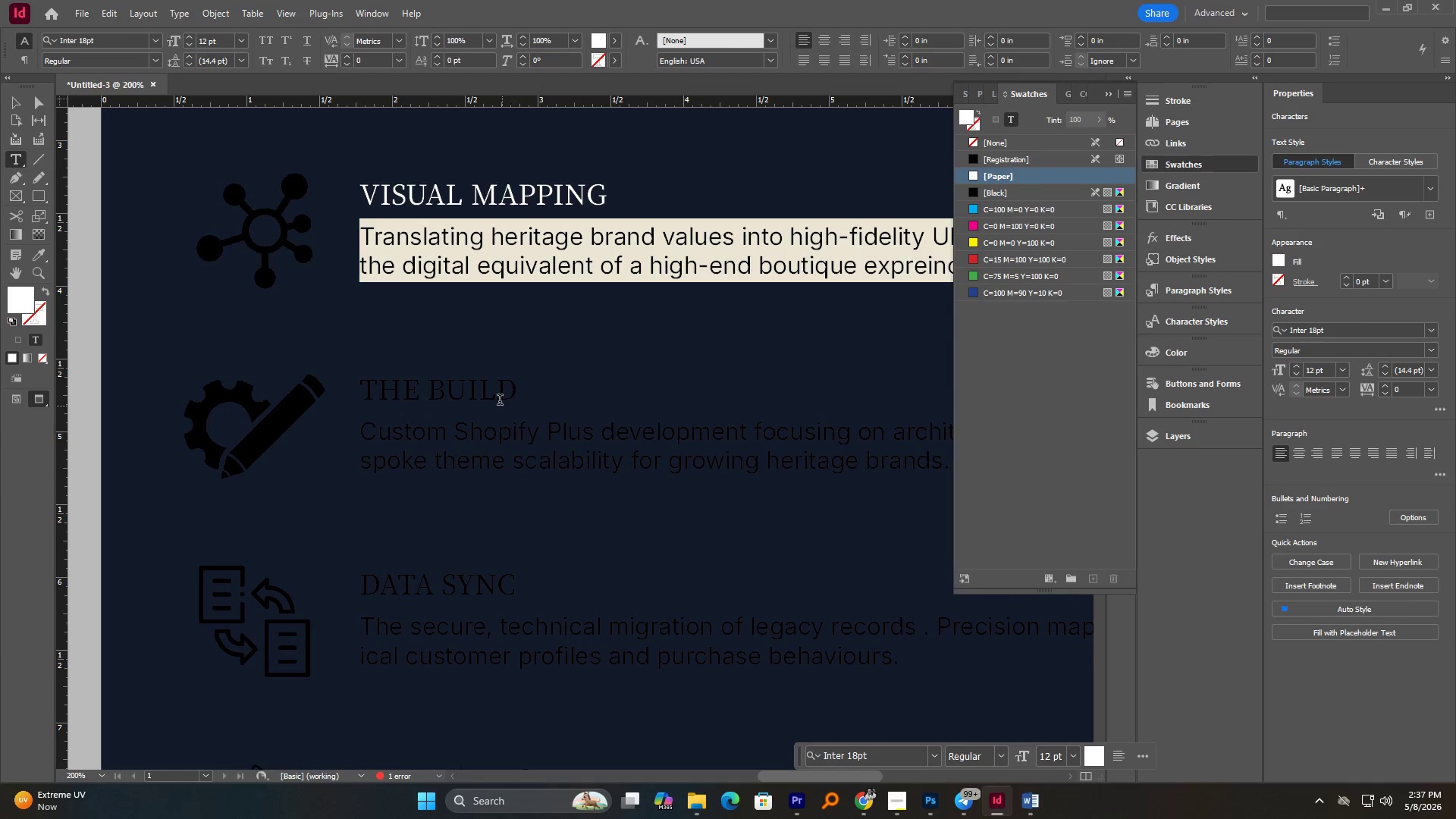 
left_click([497, 397])
 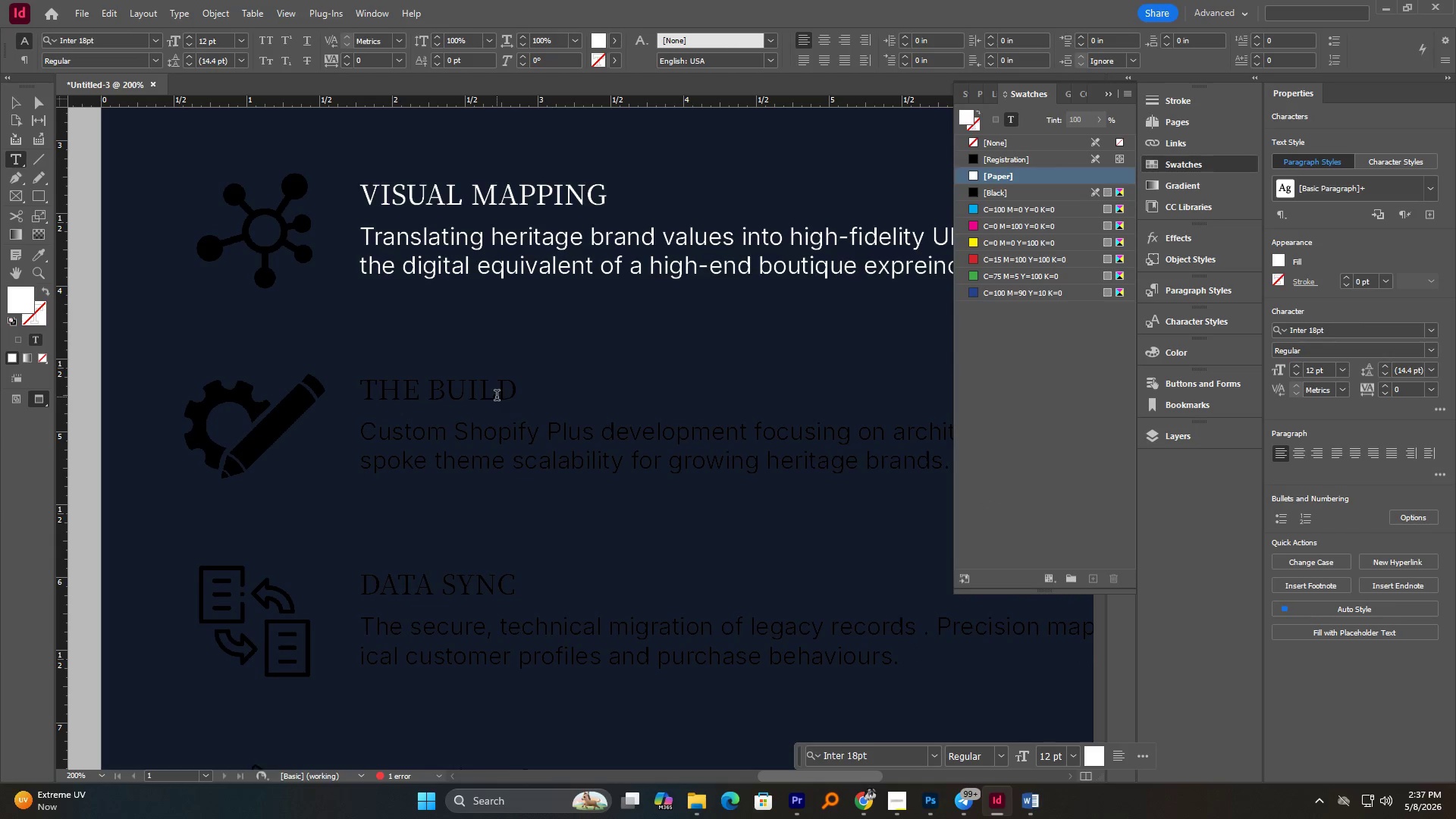 
key(Control+A)
 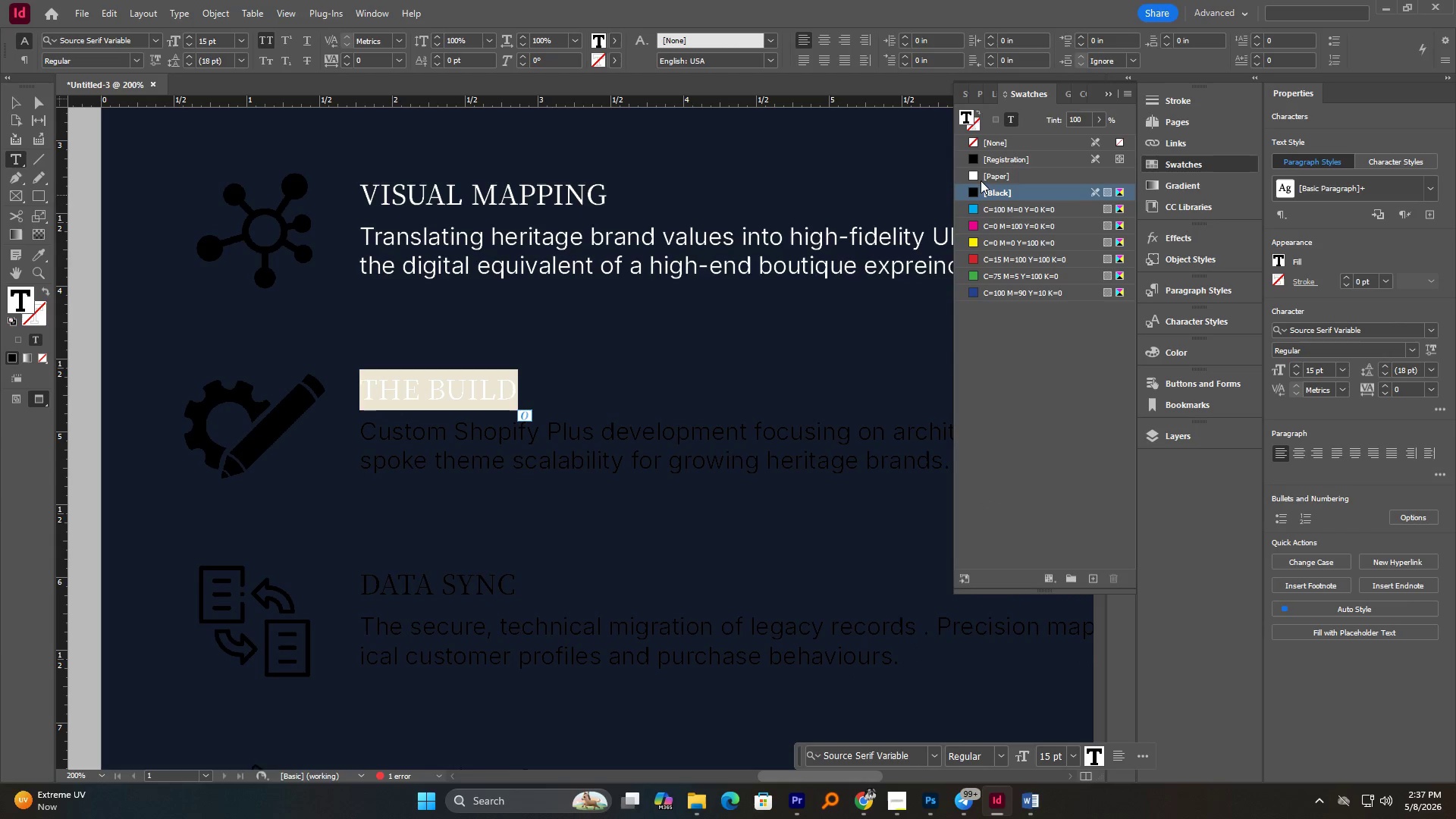 
left_click([971, 174])
 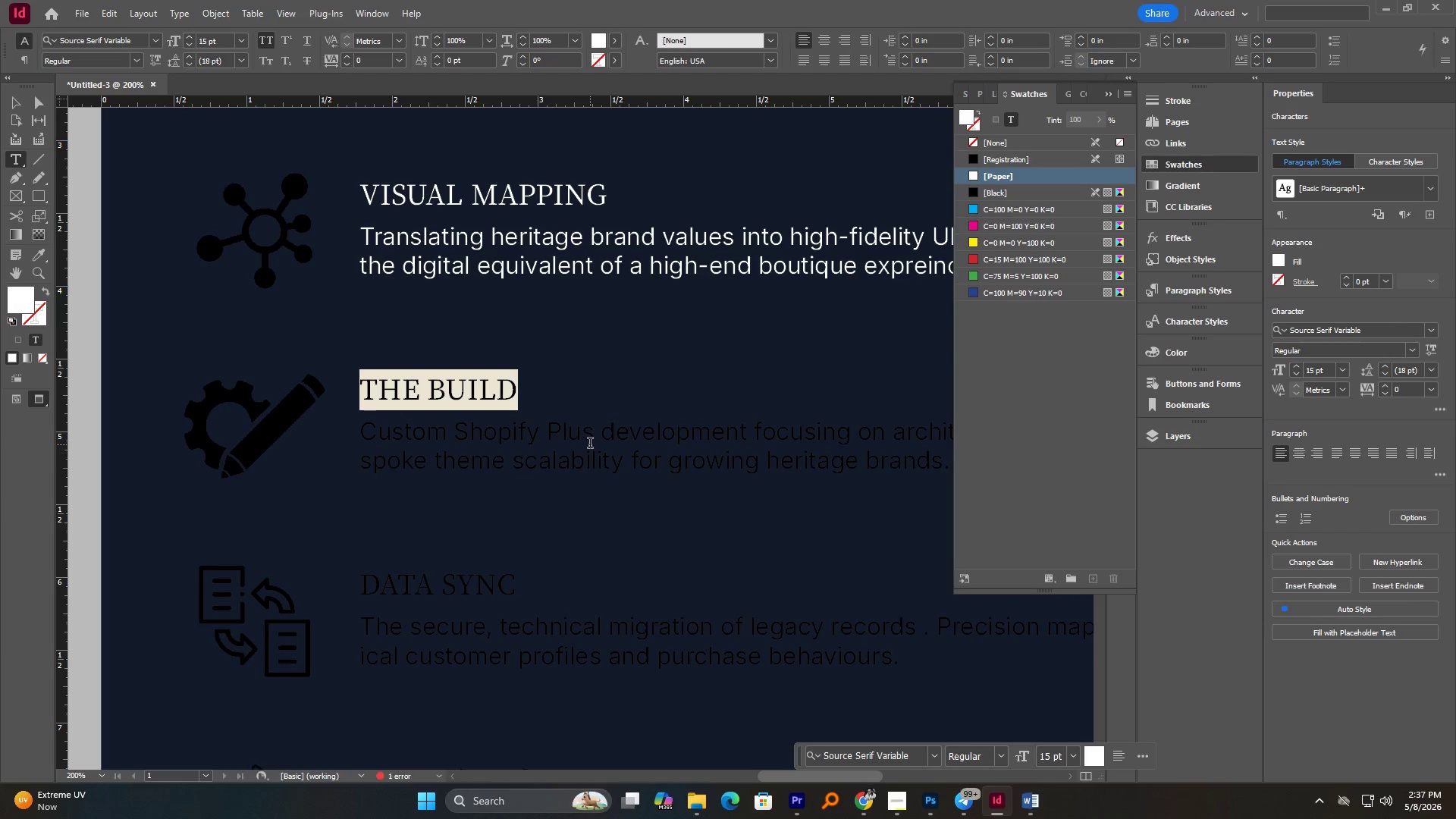 
left_click([590, 444])
 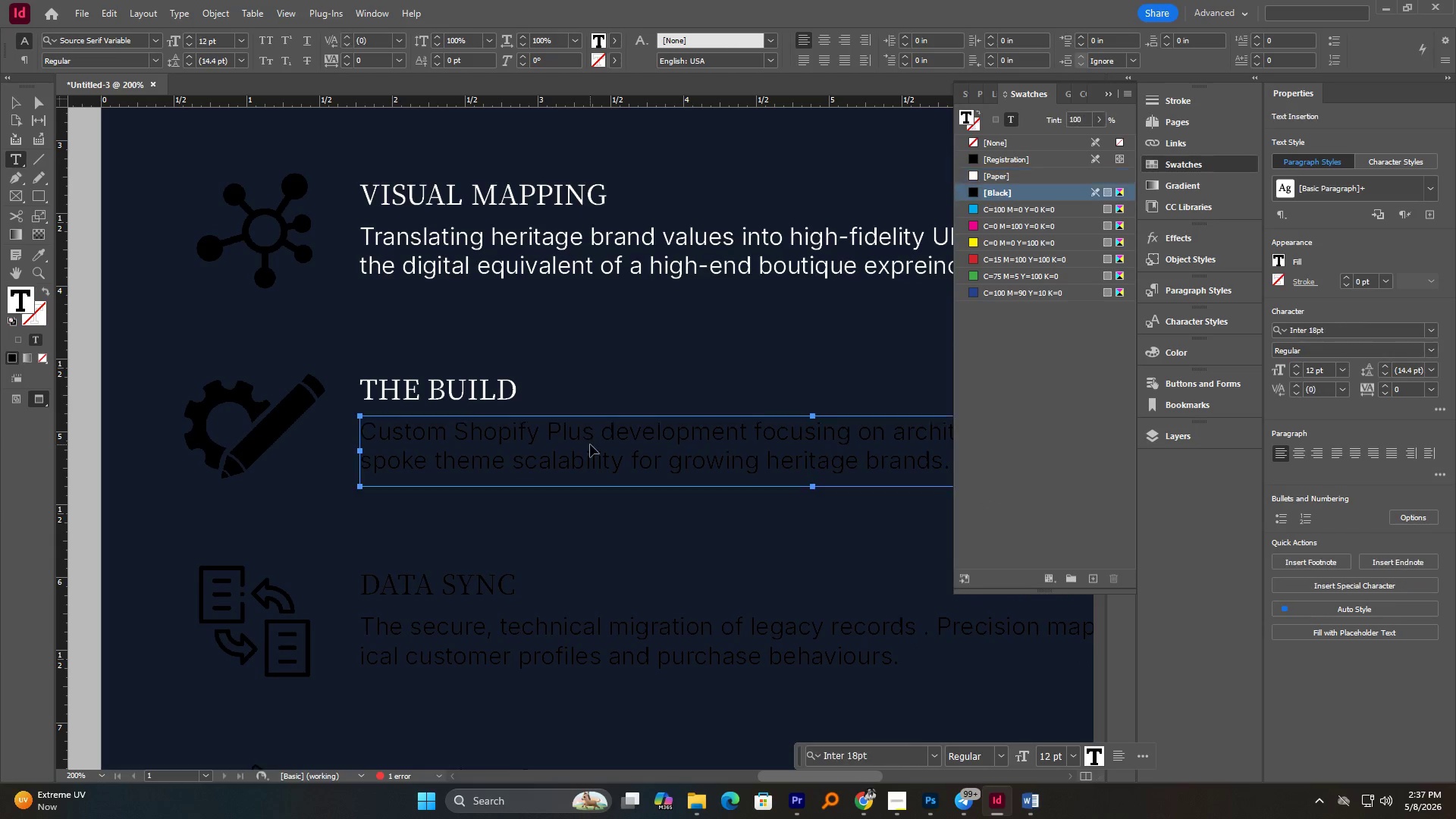 
key(Control+A)
 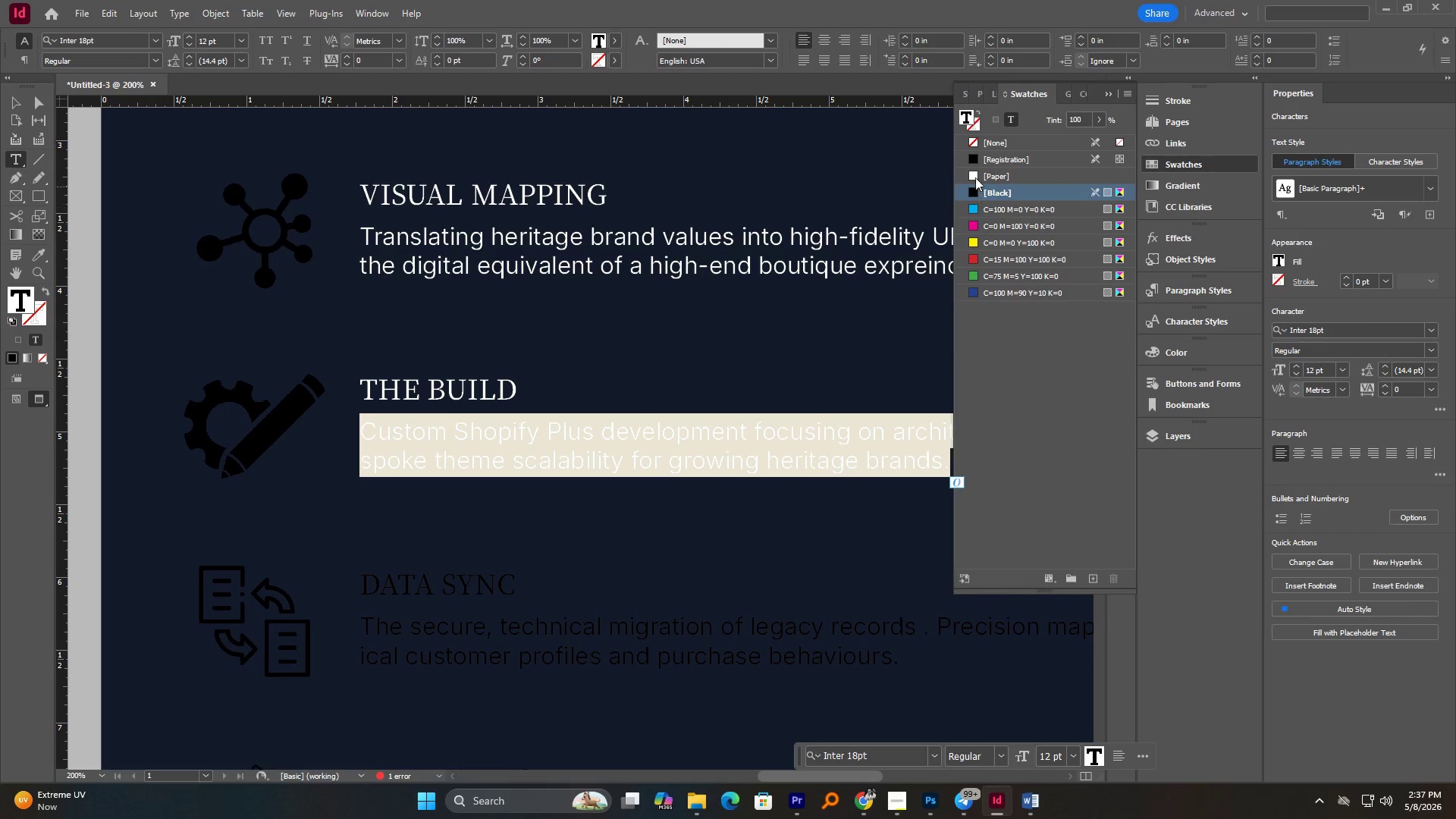 
left_click([974, 174])
 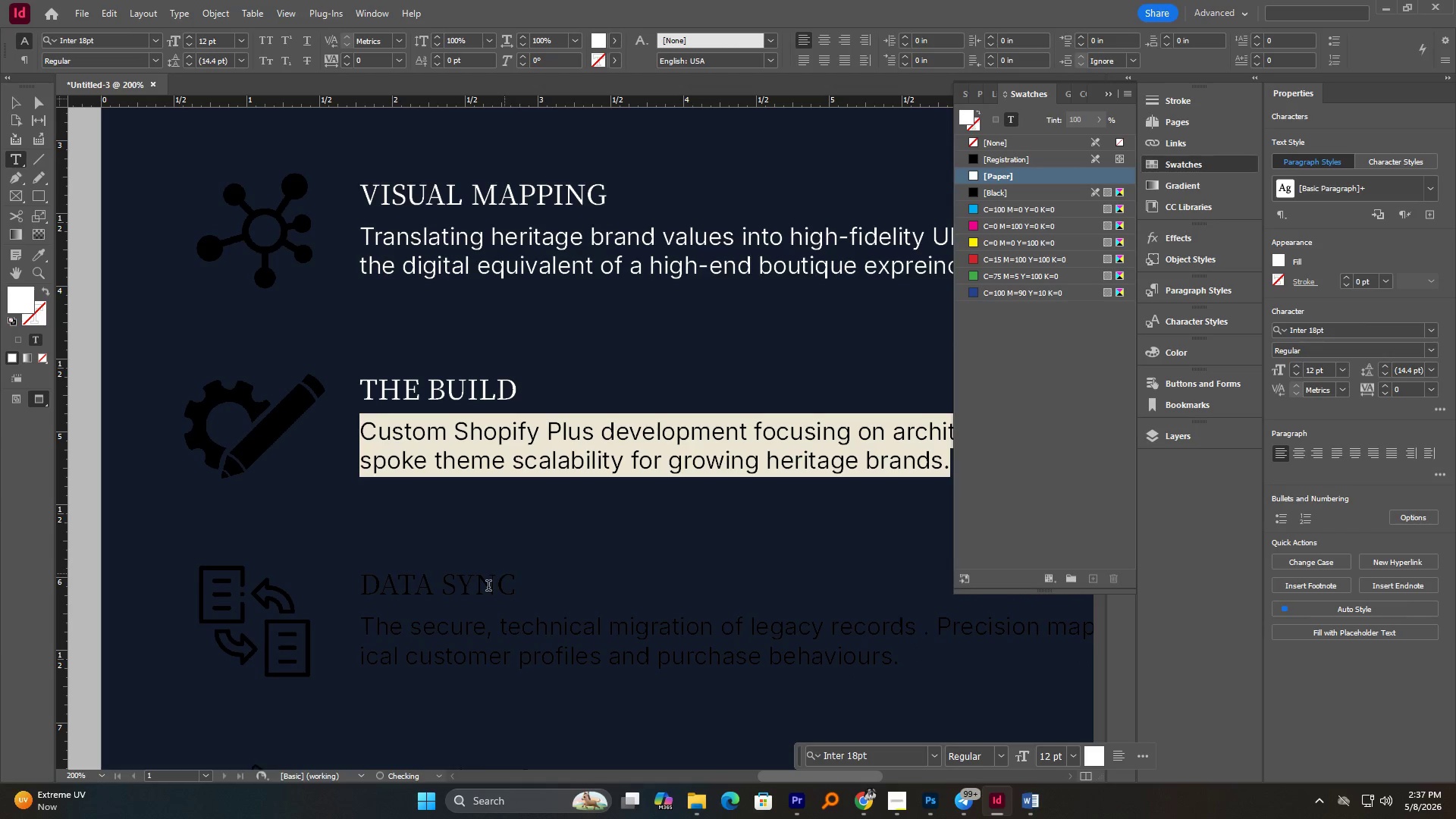 
left_click([488, 587])
 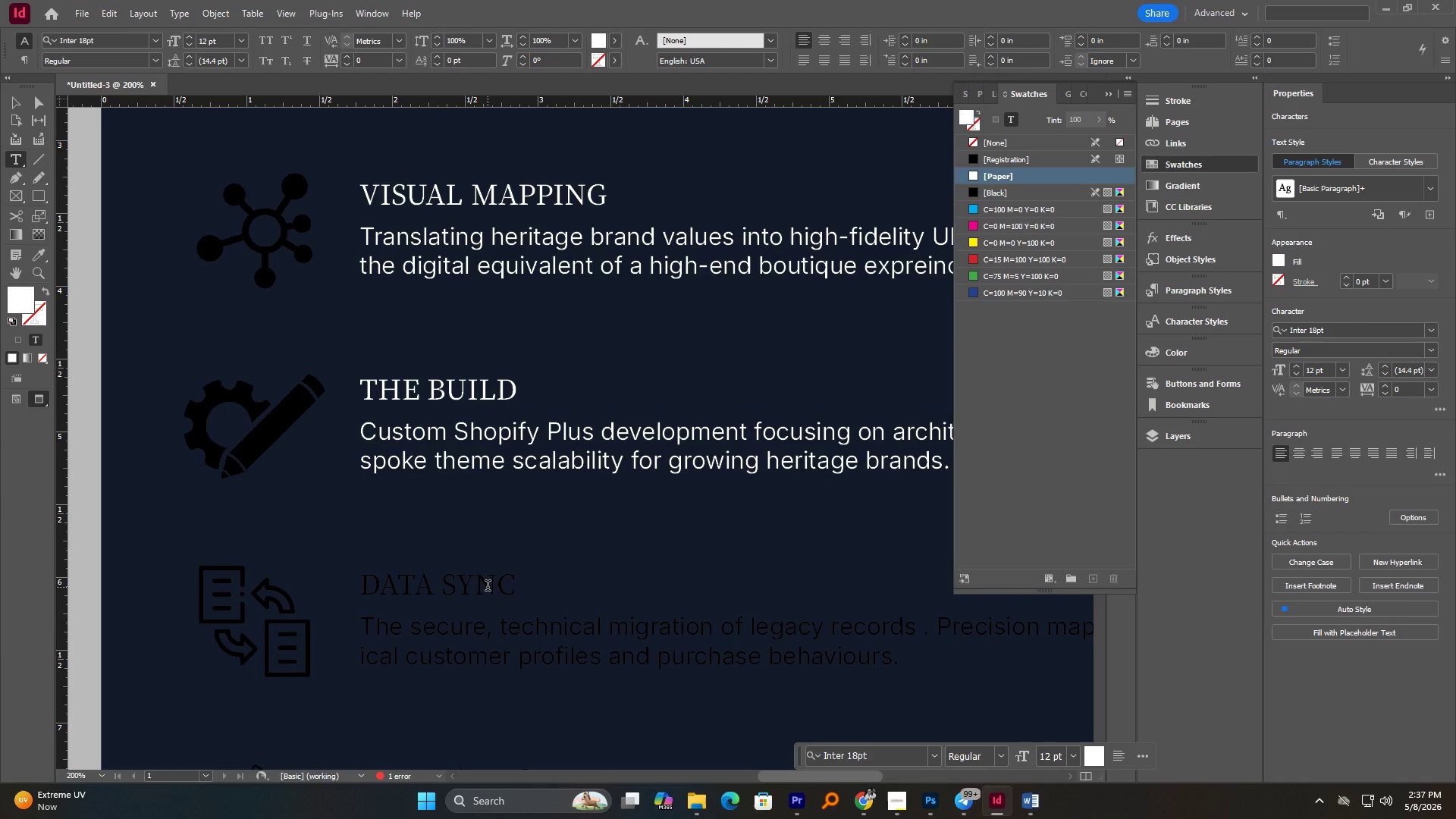 
key(Control+A)
 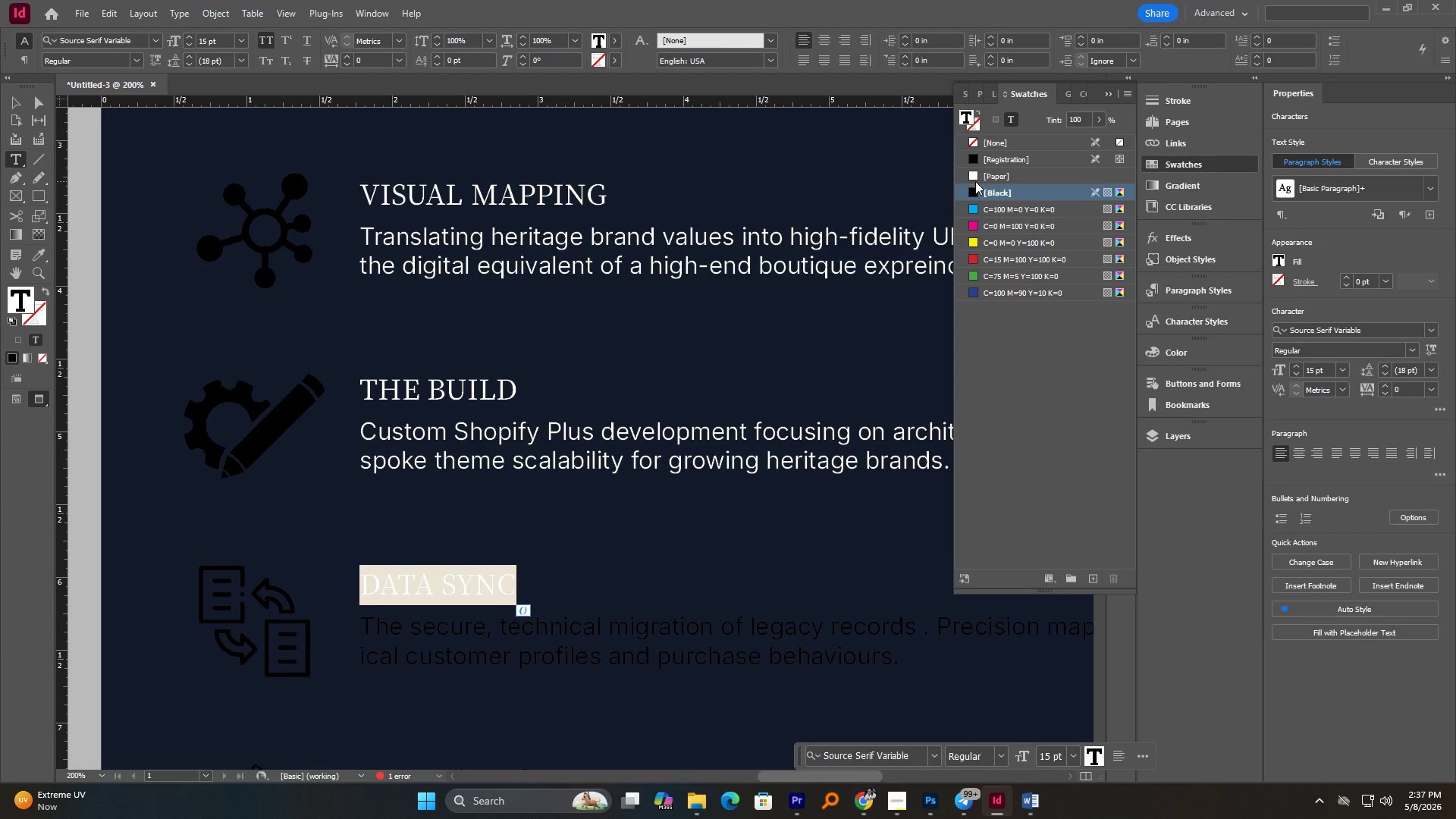 
left_click([974, 176])
 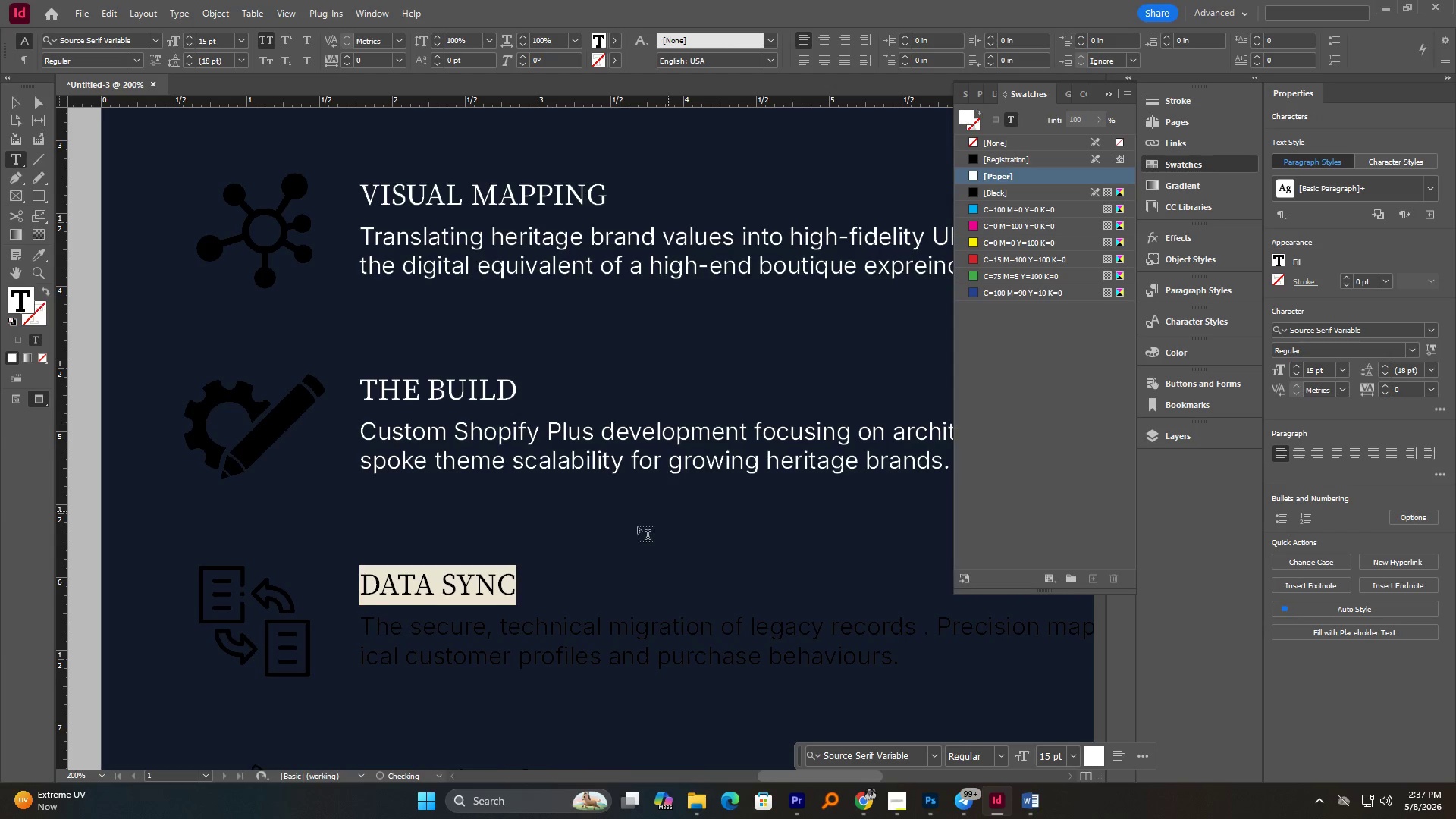 
left_click([612, 437])
 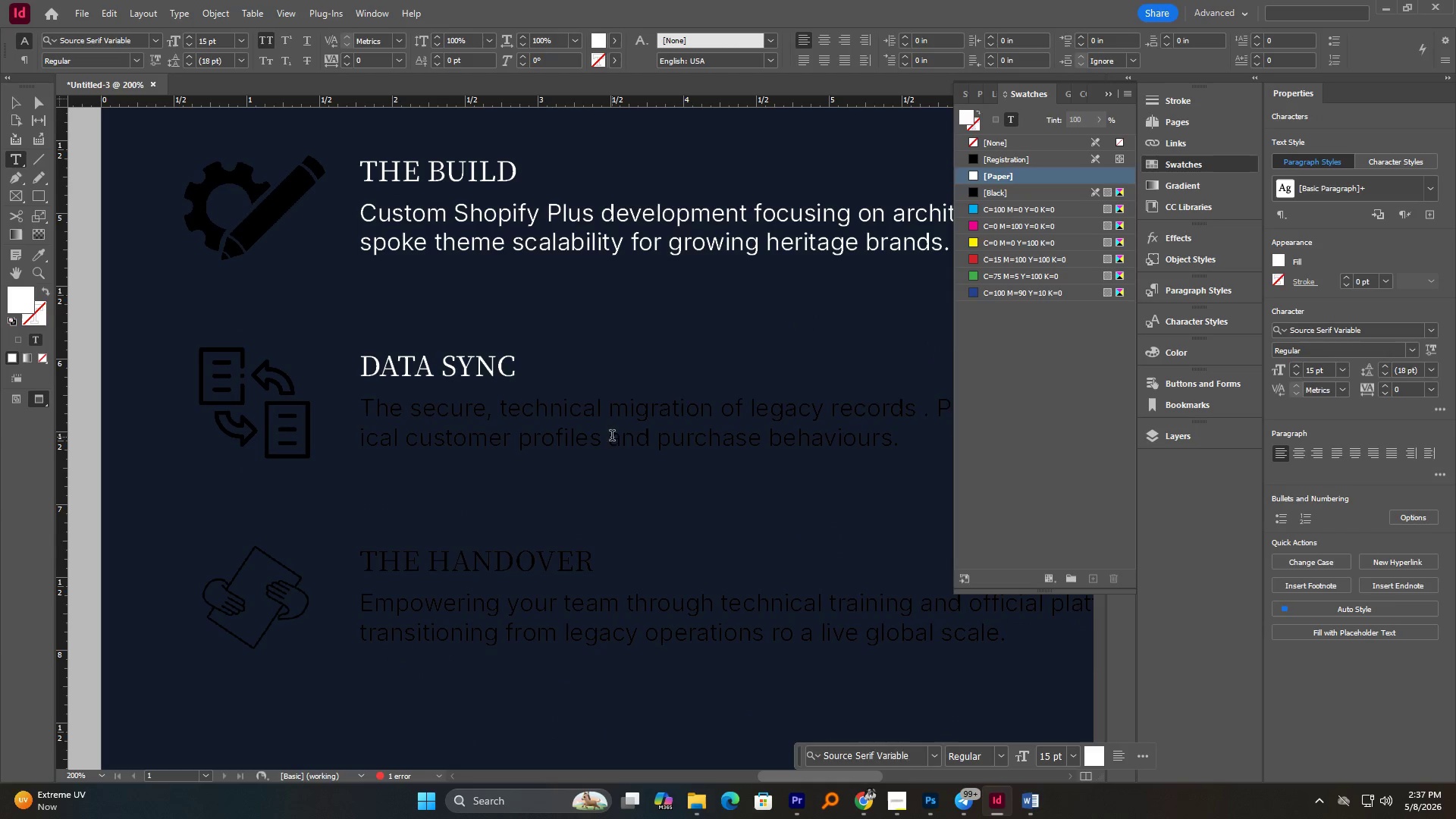 
scroll: coordinate [638, 527], scroll_direction: down, amount: 4.0
 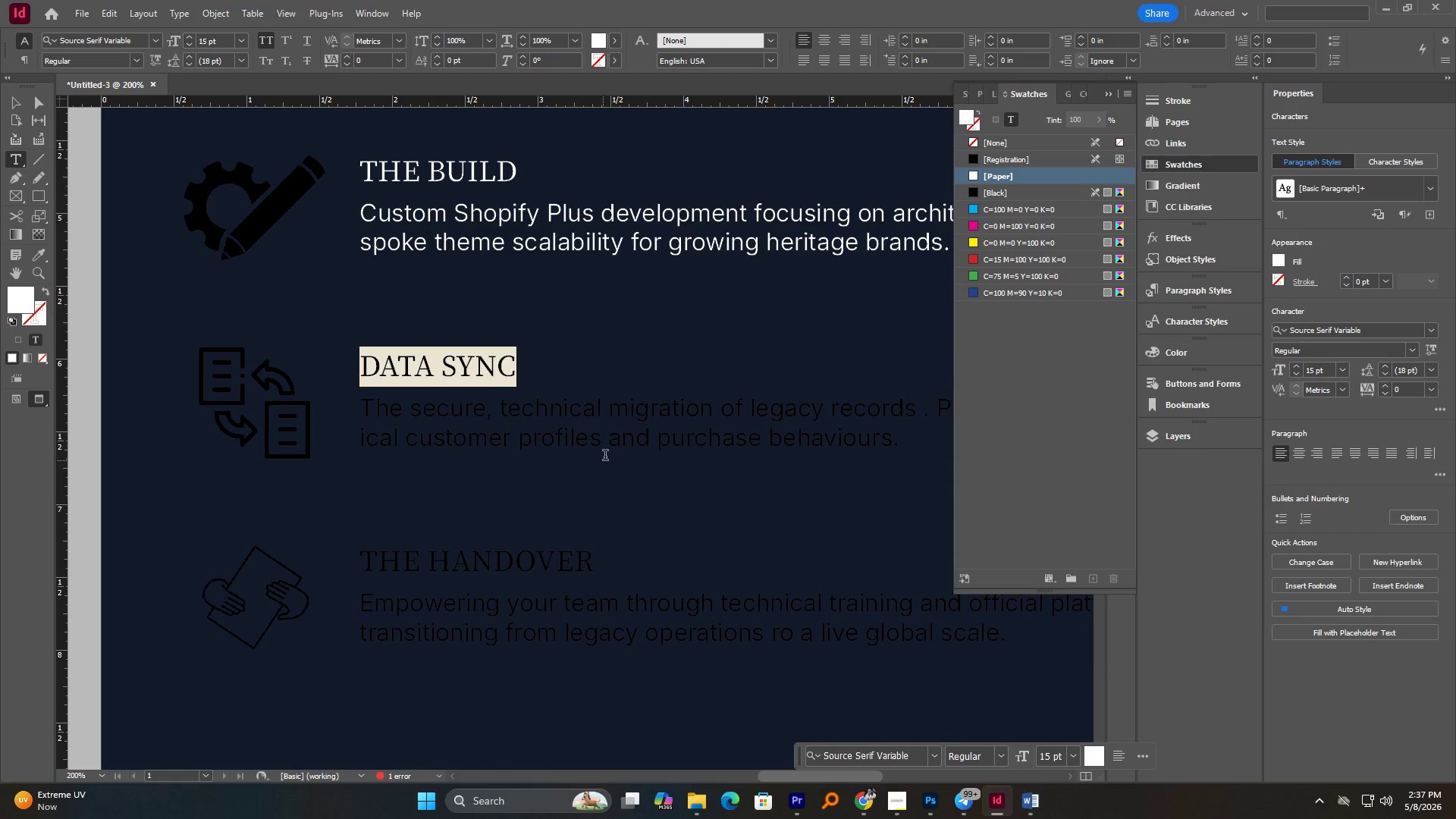 
key(Control+A)
 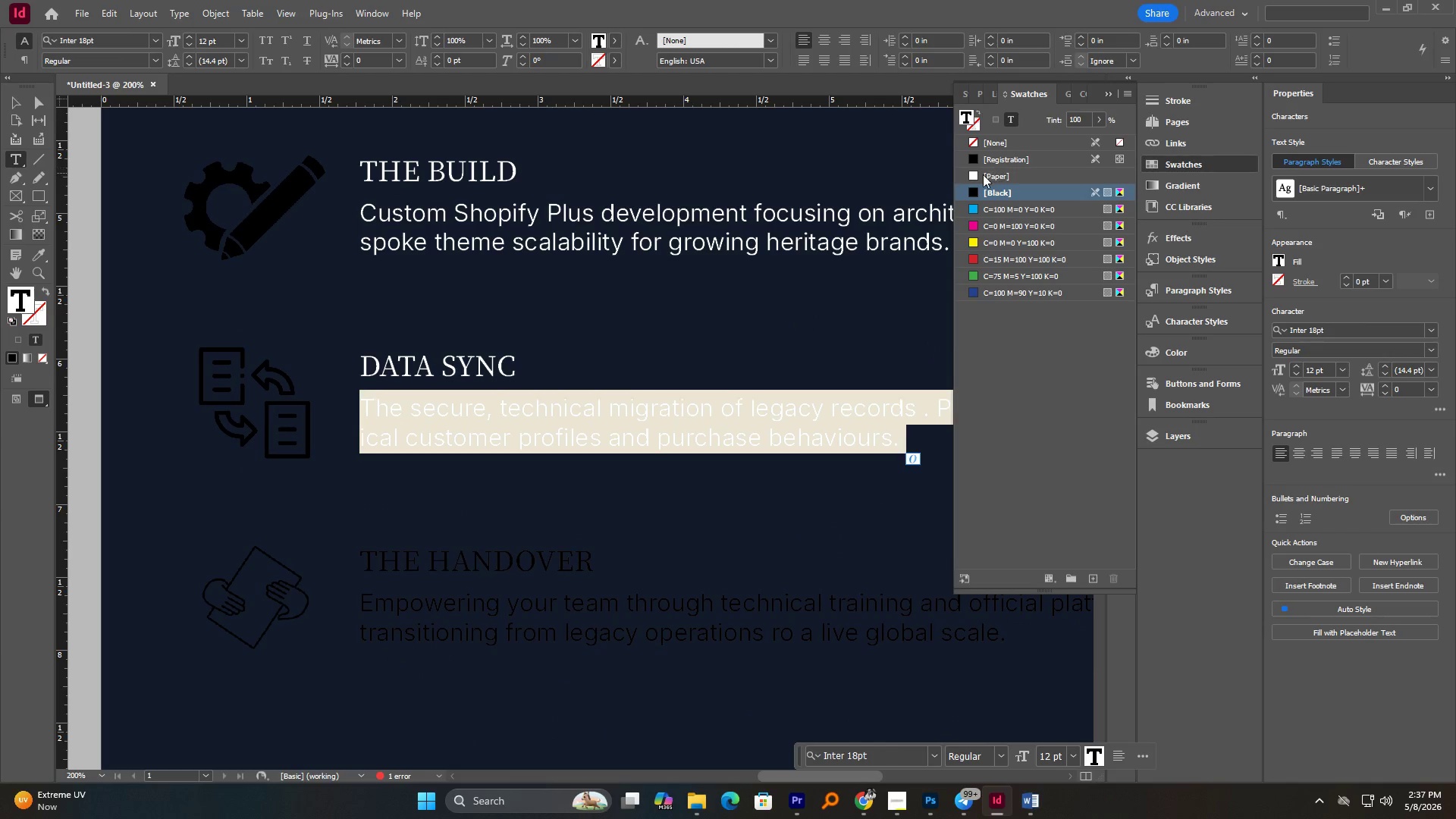 
left_click([972, 175])
 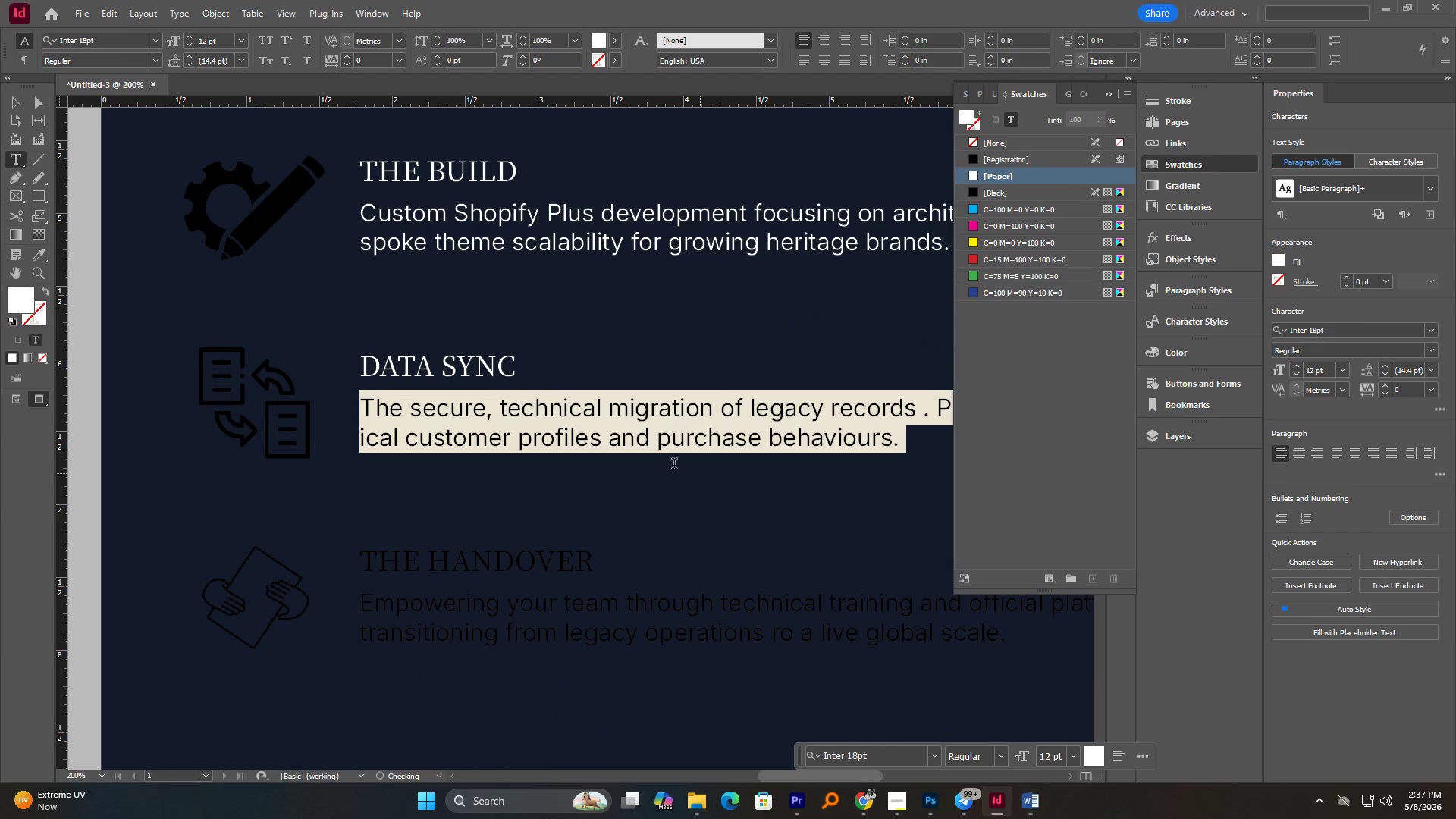 
scroll: coordinate [654, 449], scroll_direction: down, amount: 3.0
 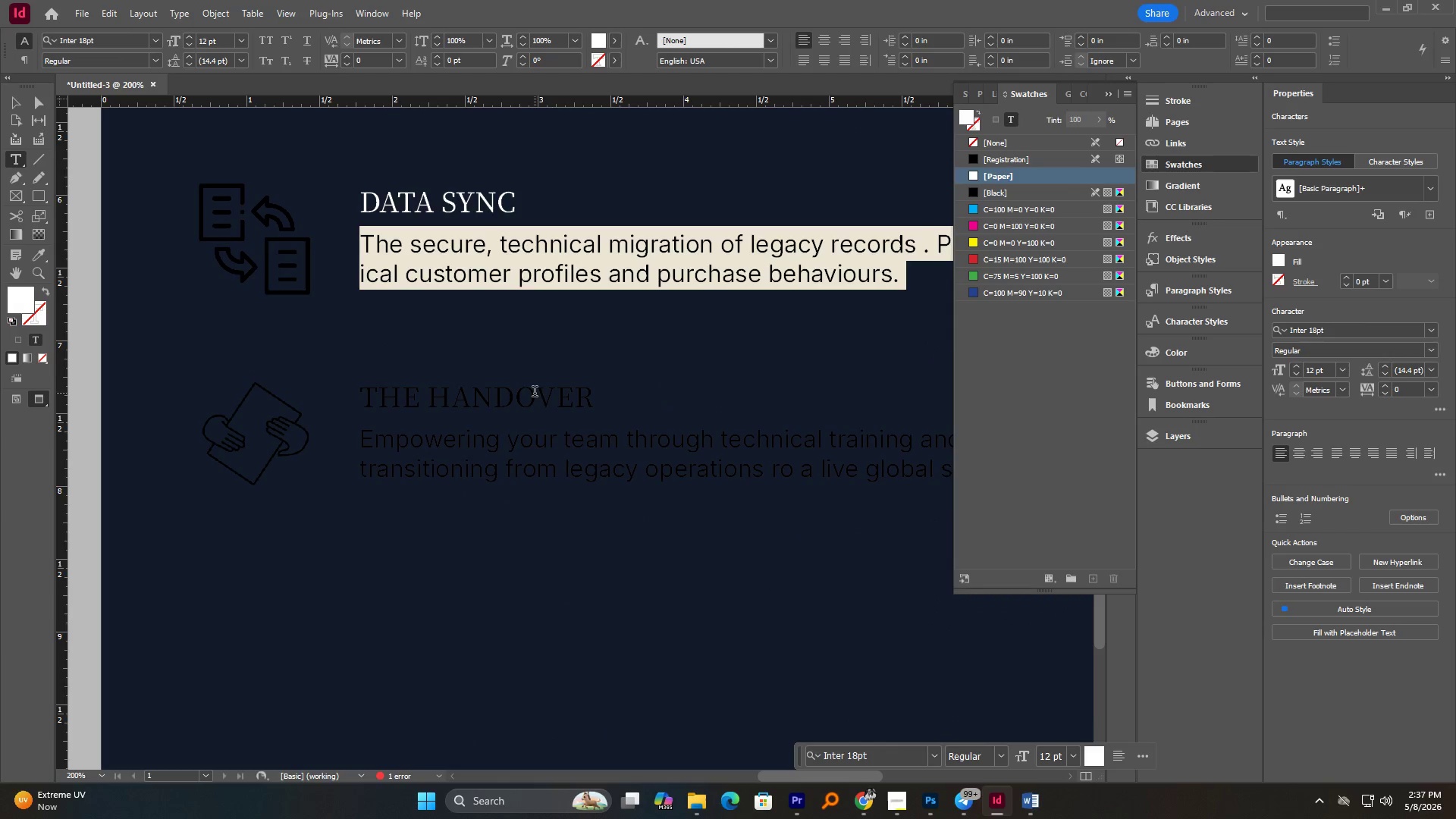 
left_click([532, 396])
 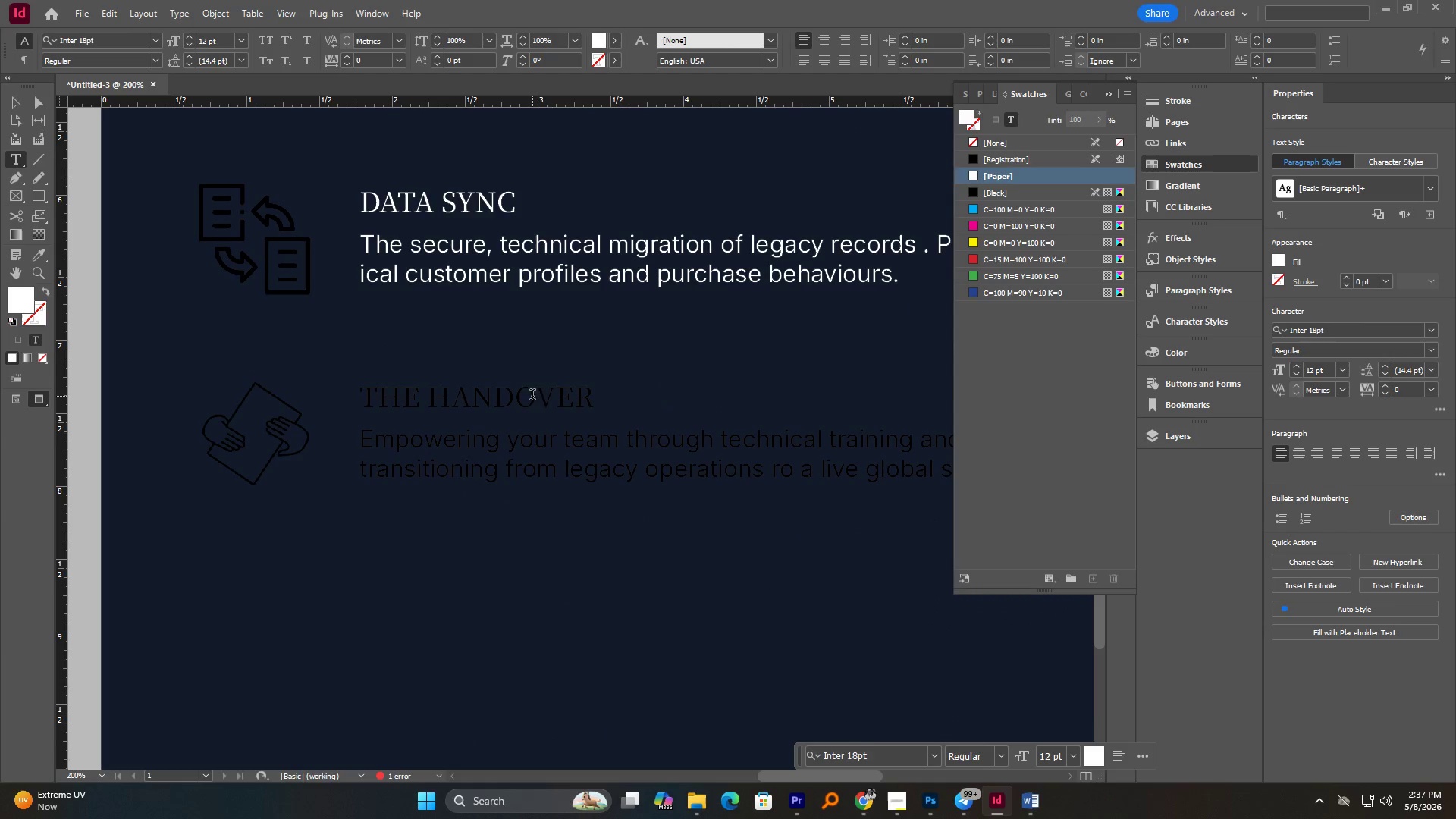 
key(Control+A)
 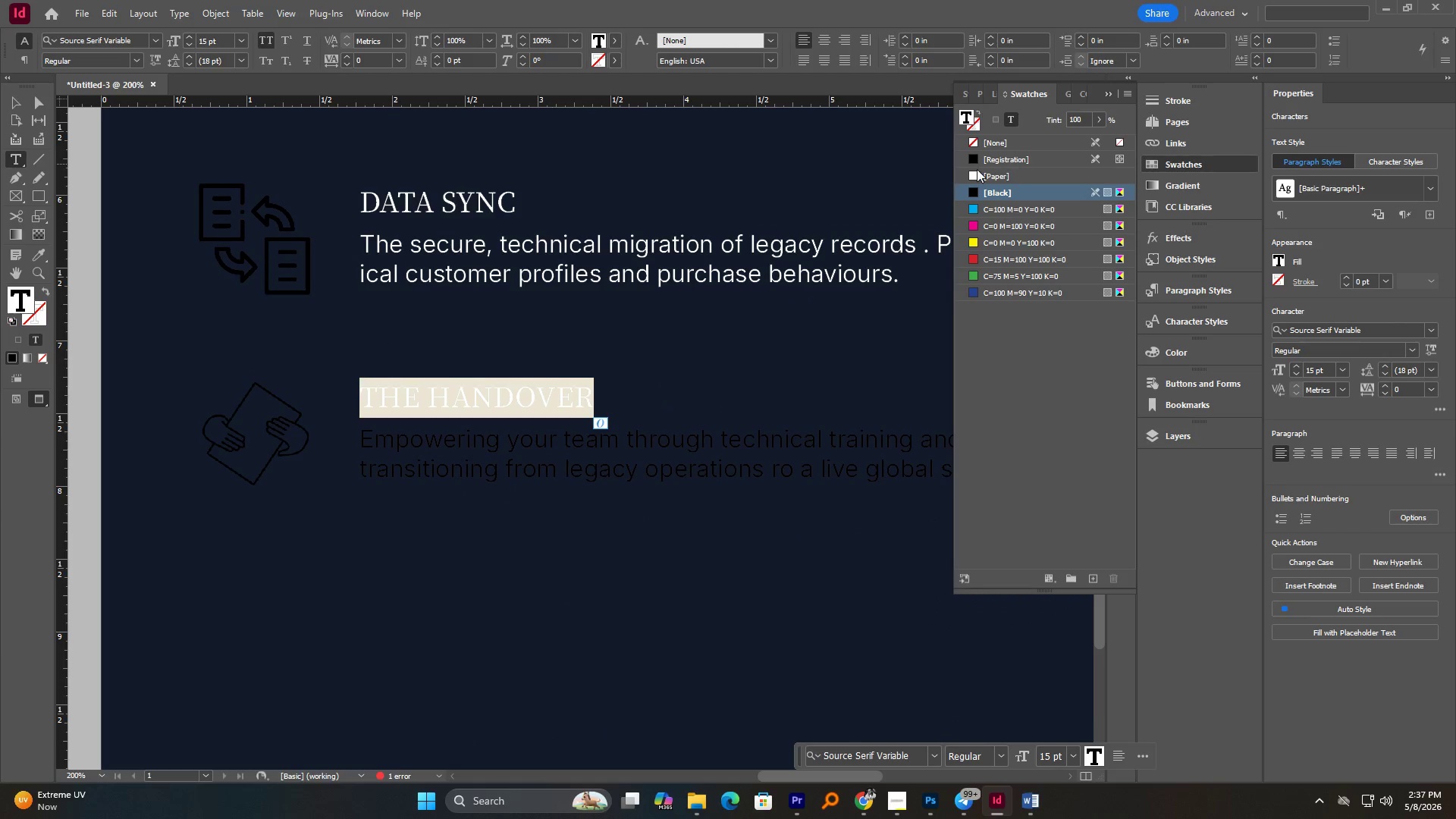 
left_click([972, 172])
 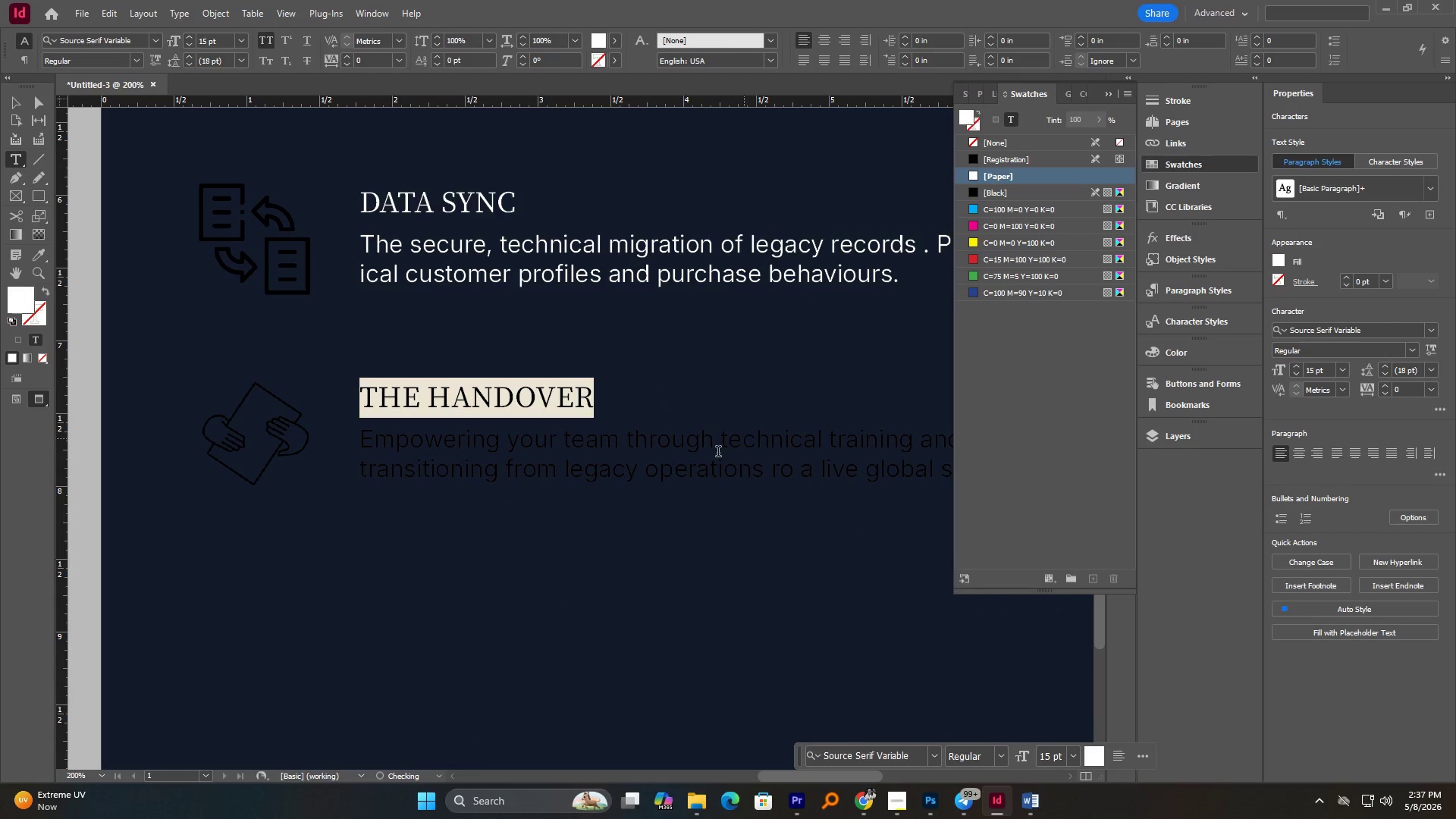 
left_click([713, 453])
 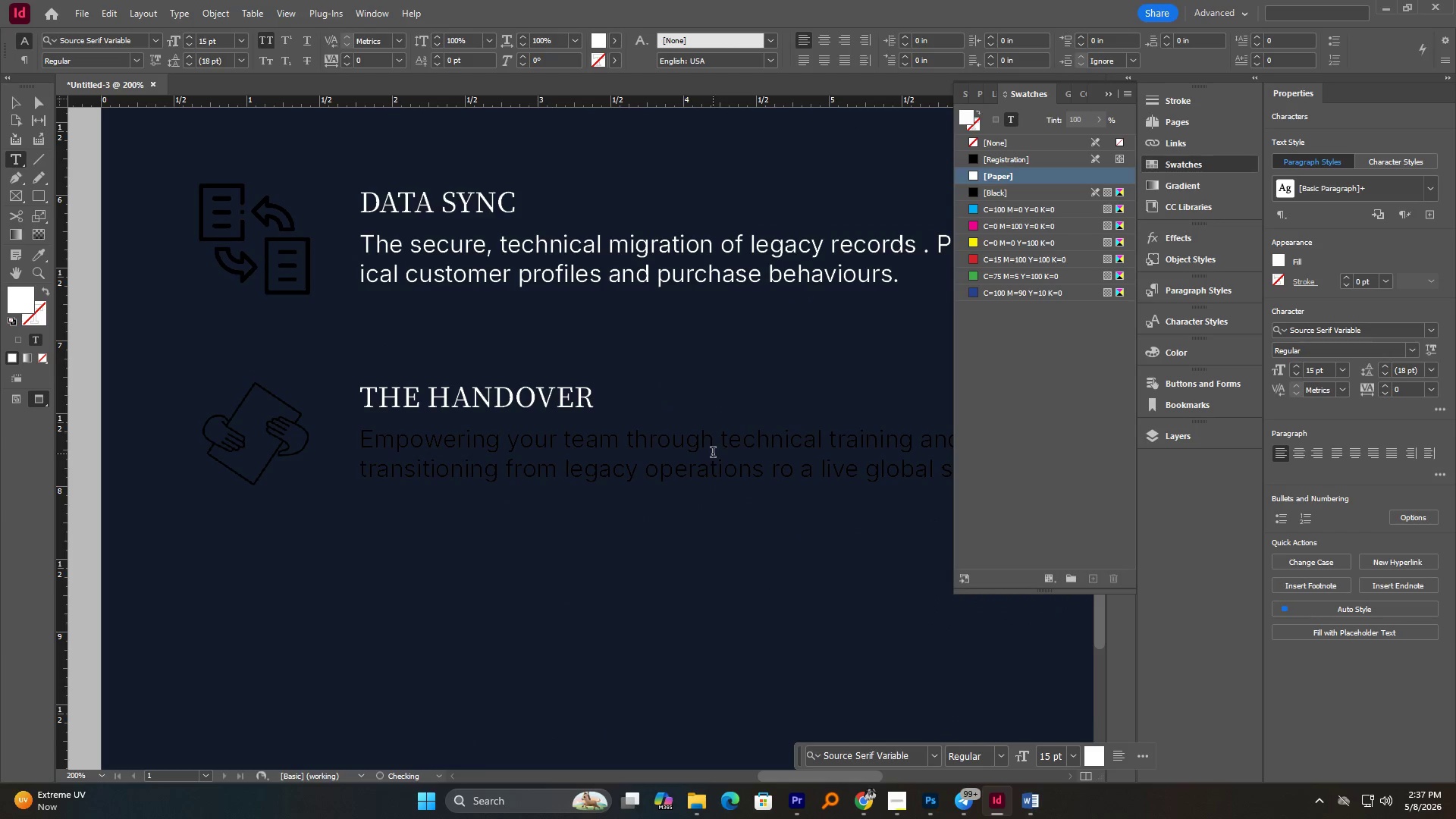 
key(Control+A)
 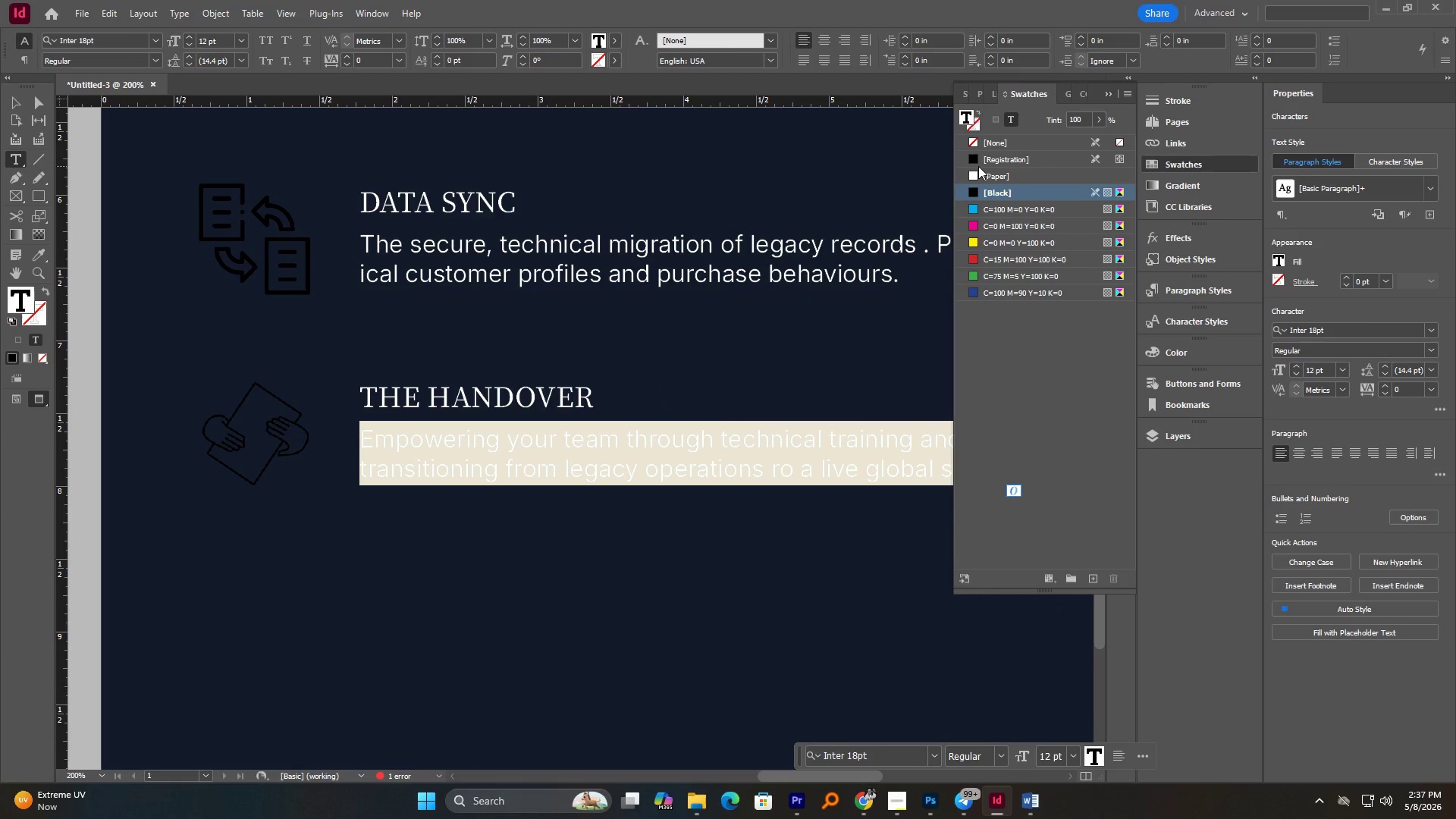 
left_click([972, 171])
 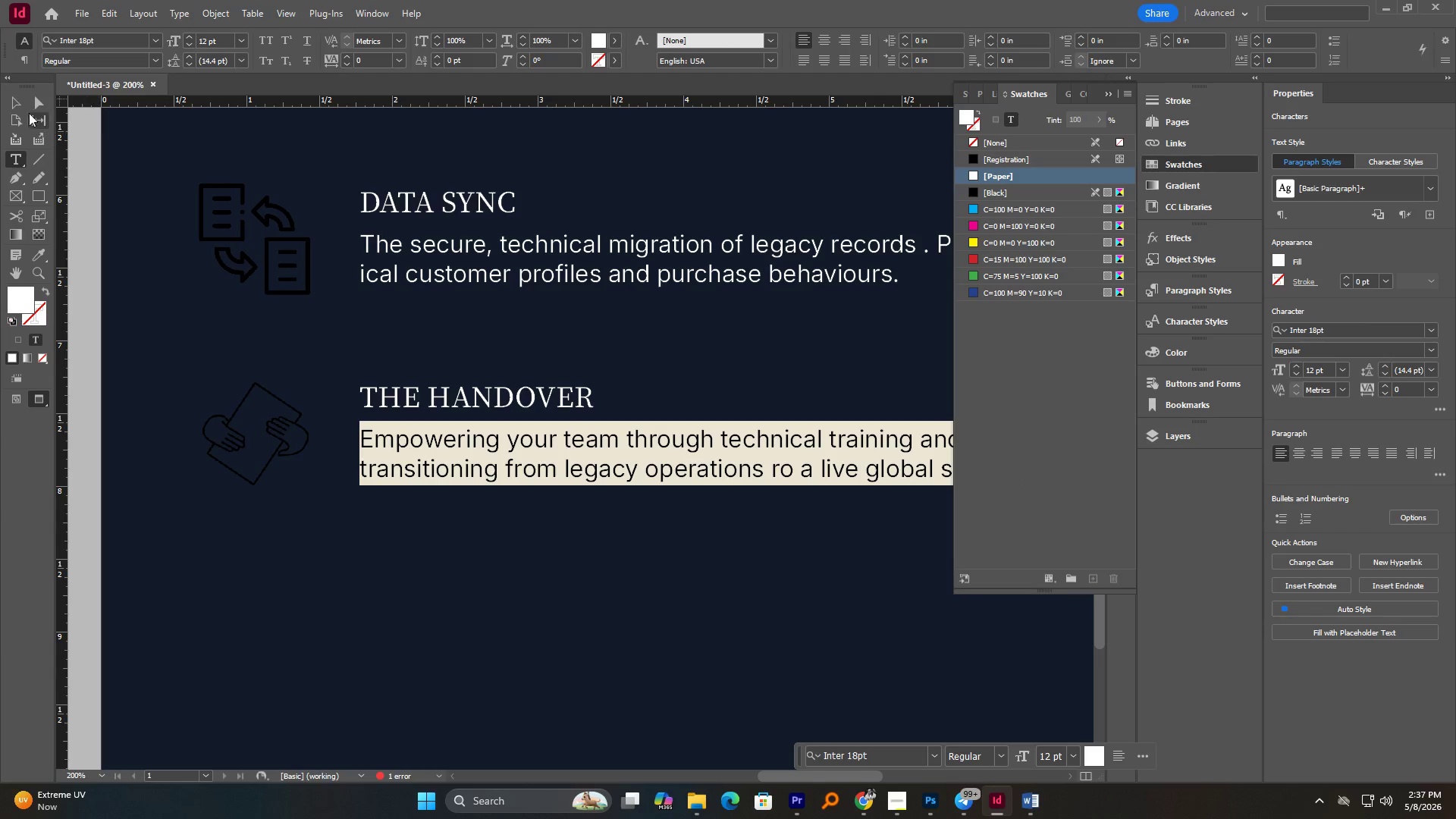 
left_click([17, 106])
 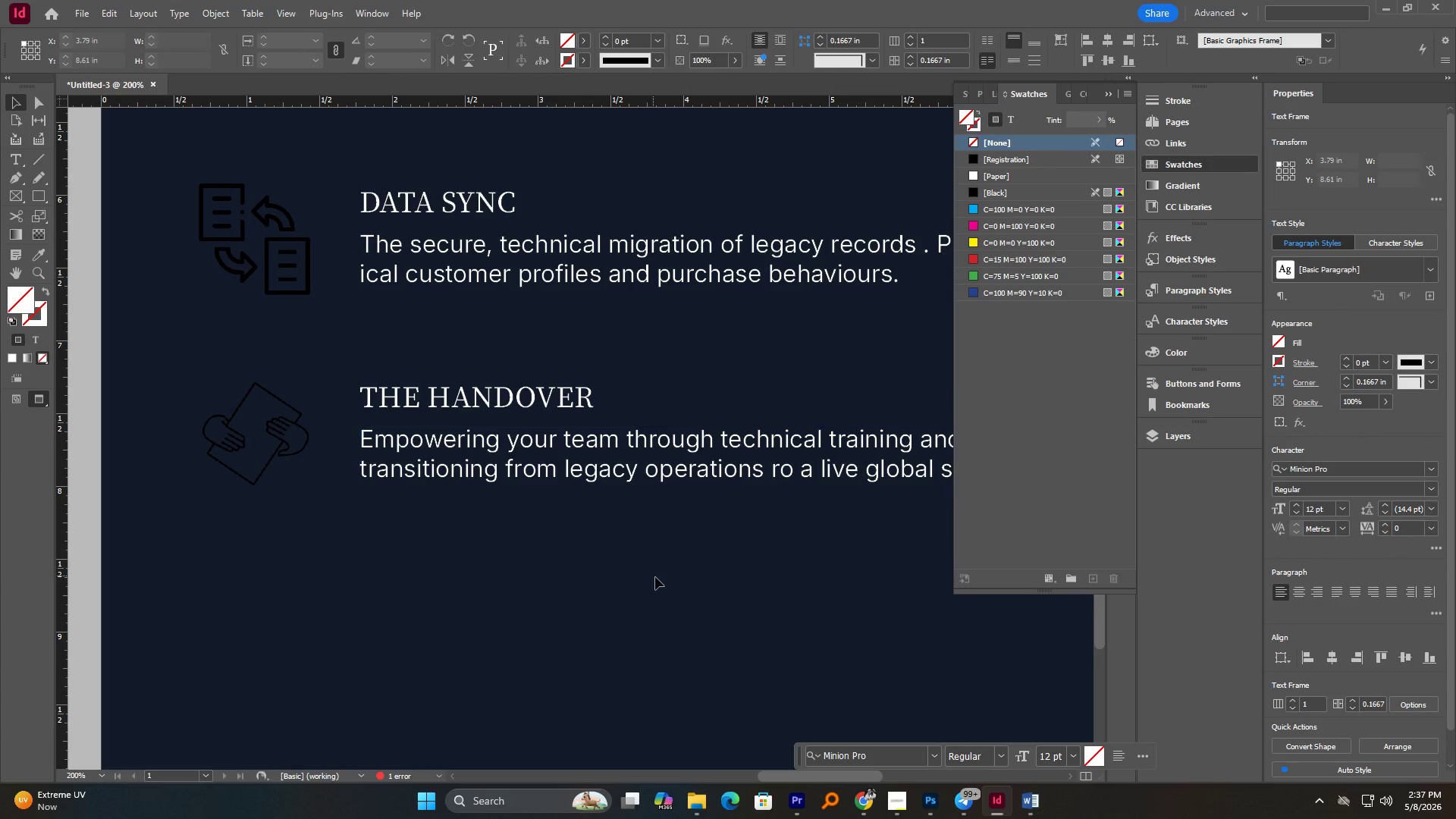 
hold_key(key=AltLeft, duration=1.19)
scroll: coordinate [647, 600], scroll_direction: down, amount: 1.0
 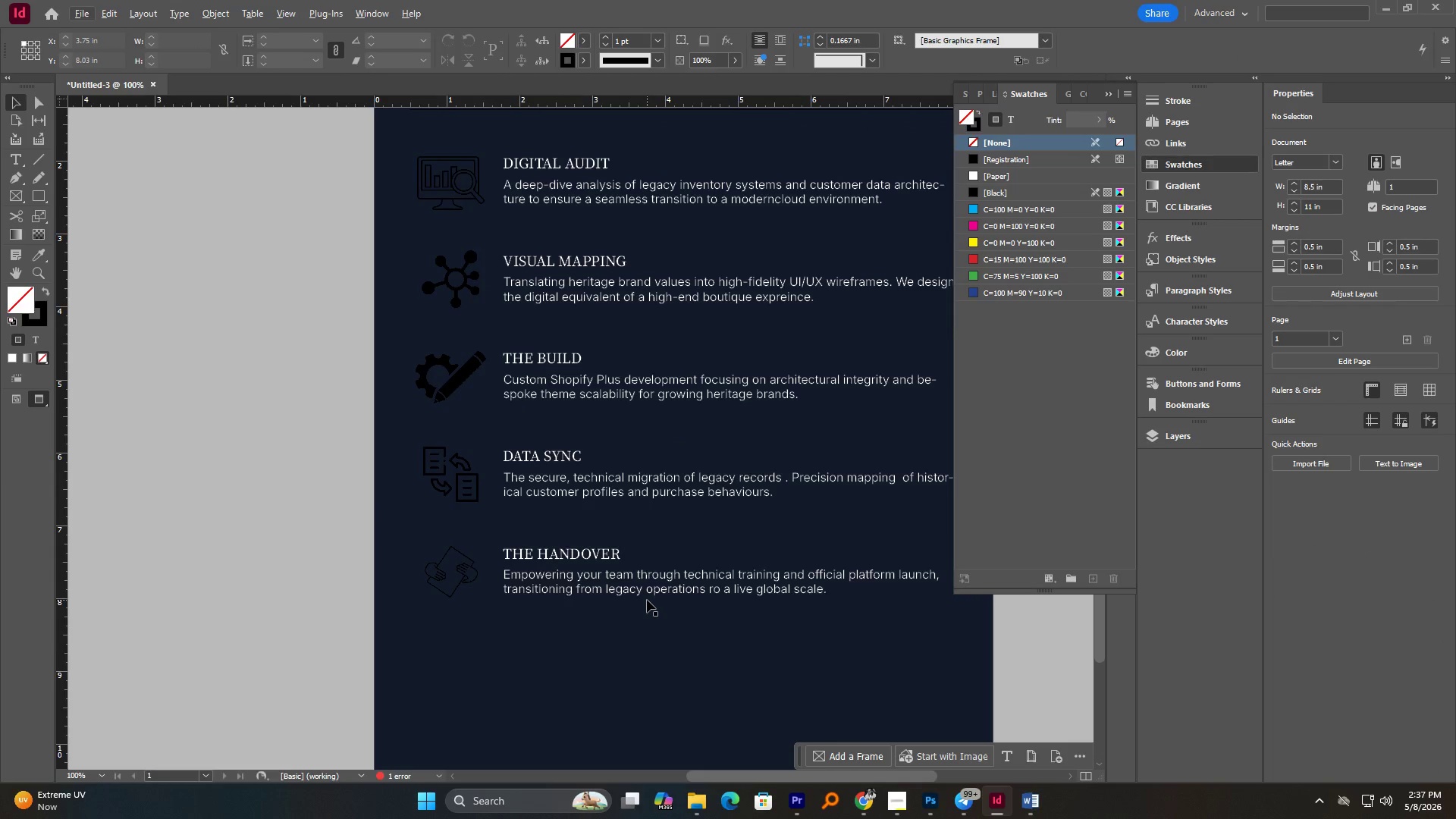 
hold_key(key=AltLeft, duration=0.7)
 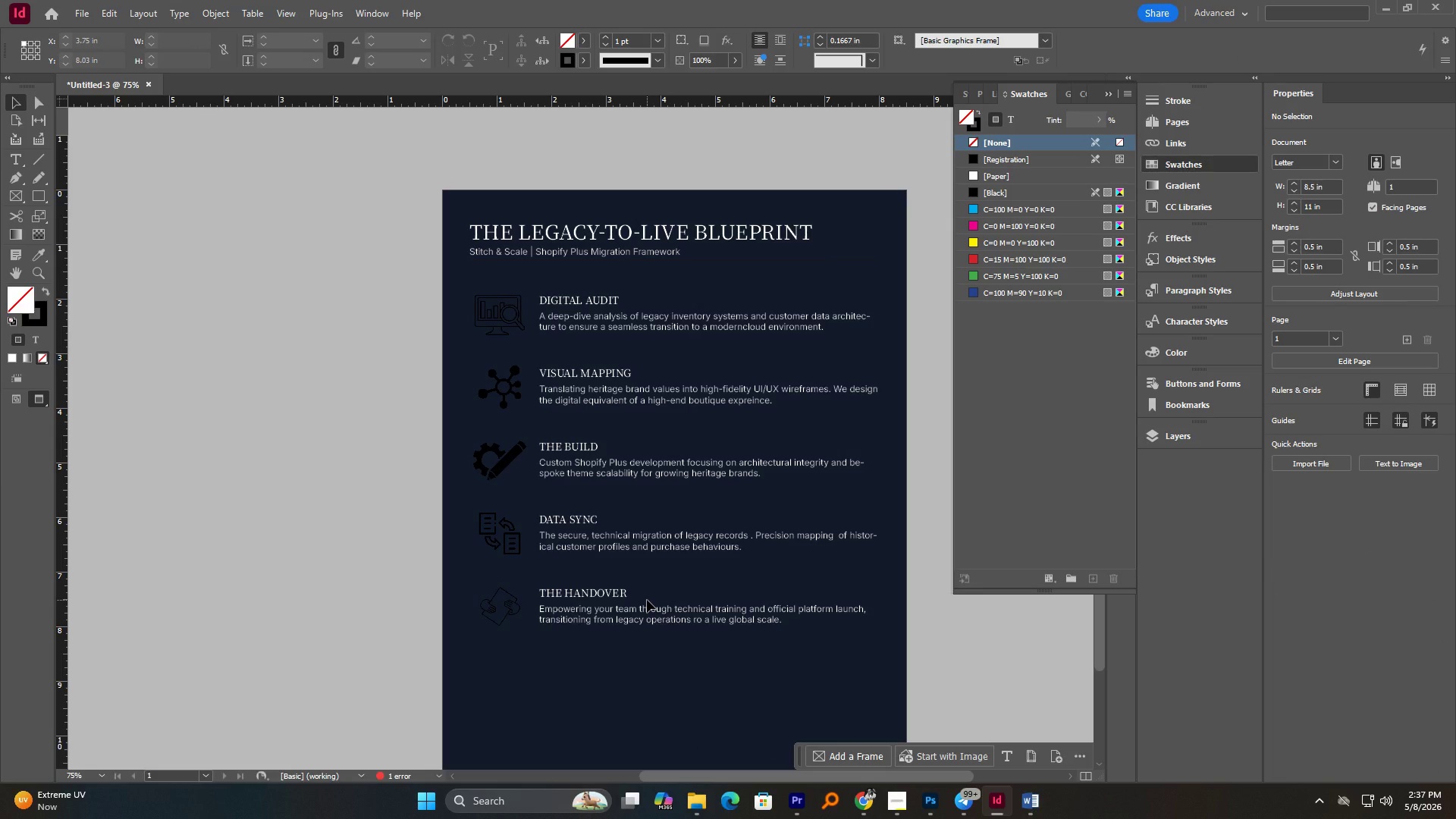 
scroll: coordinate [647, 600], scroll_direction: up, amount: 3.0
 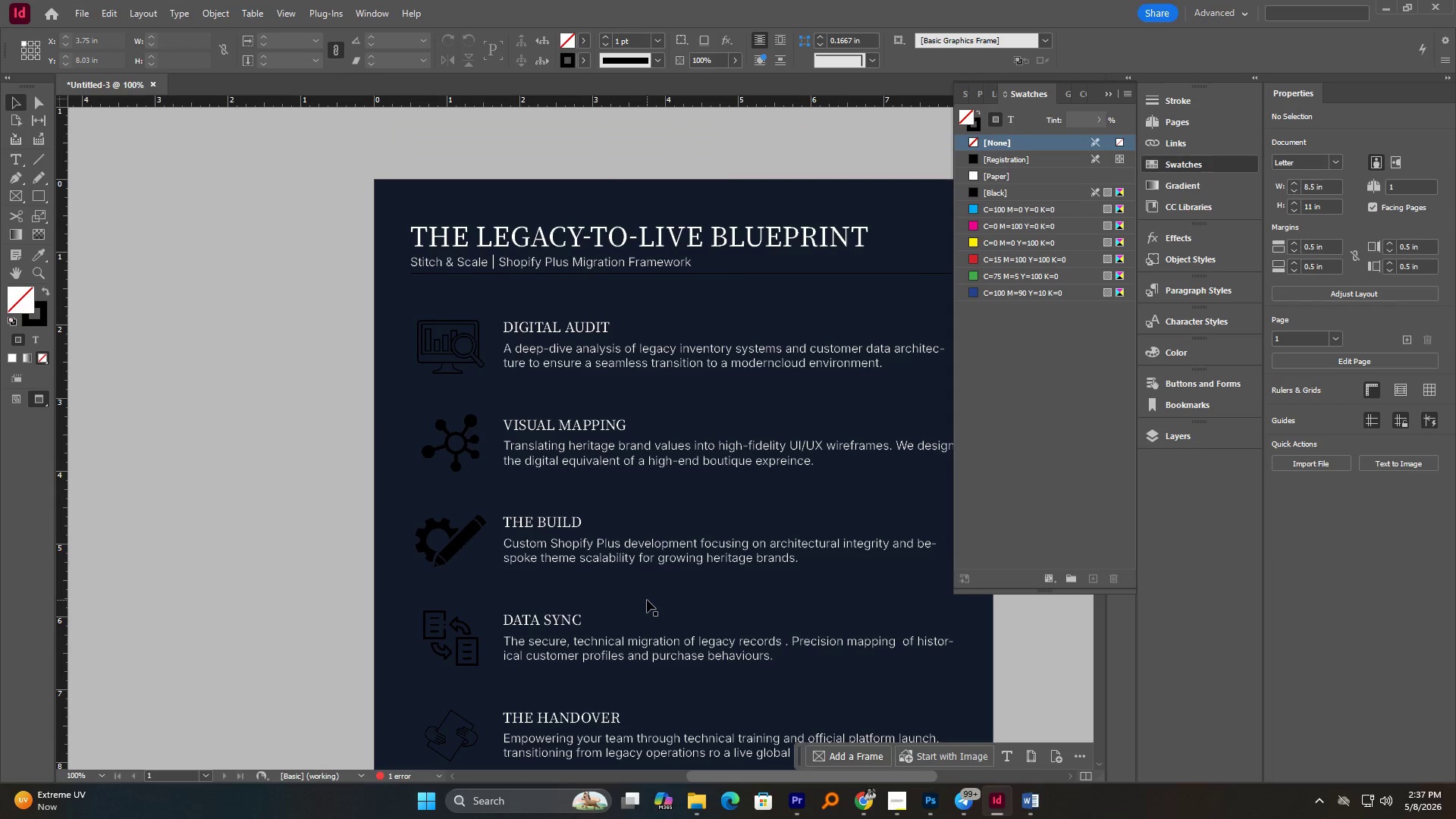 
scroll: coordinate [647, 600], scroll_direction: down, amount: 1.0
 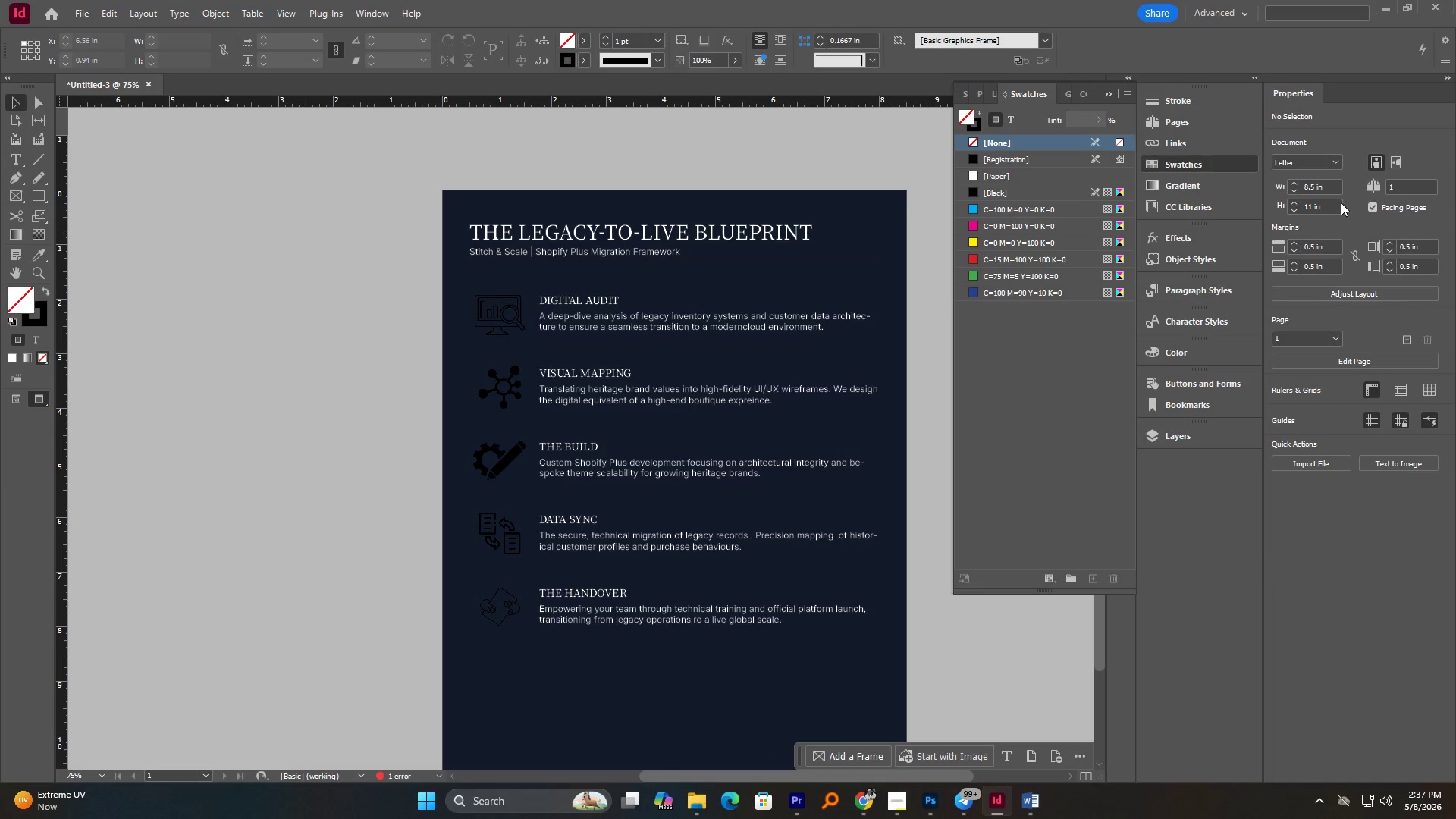 
double_click([1166, 120])
 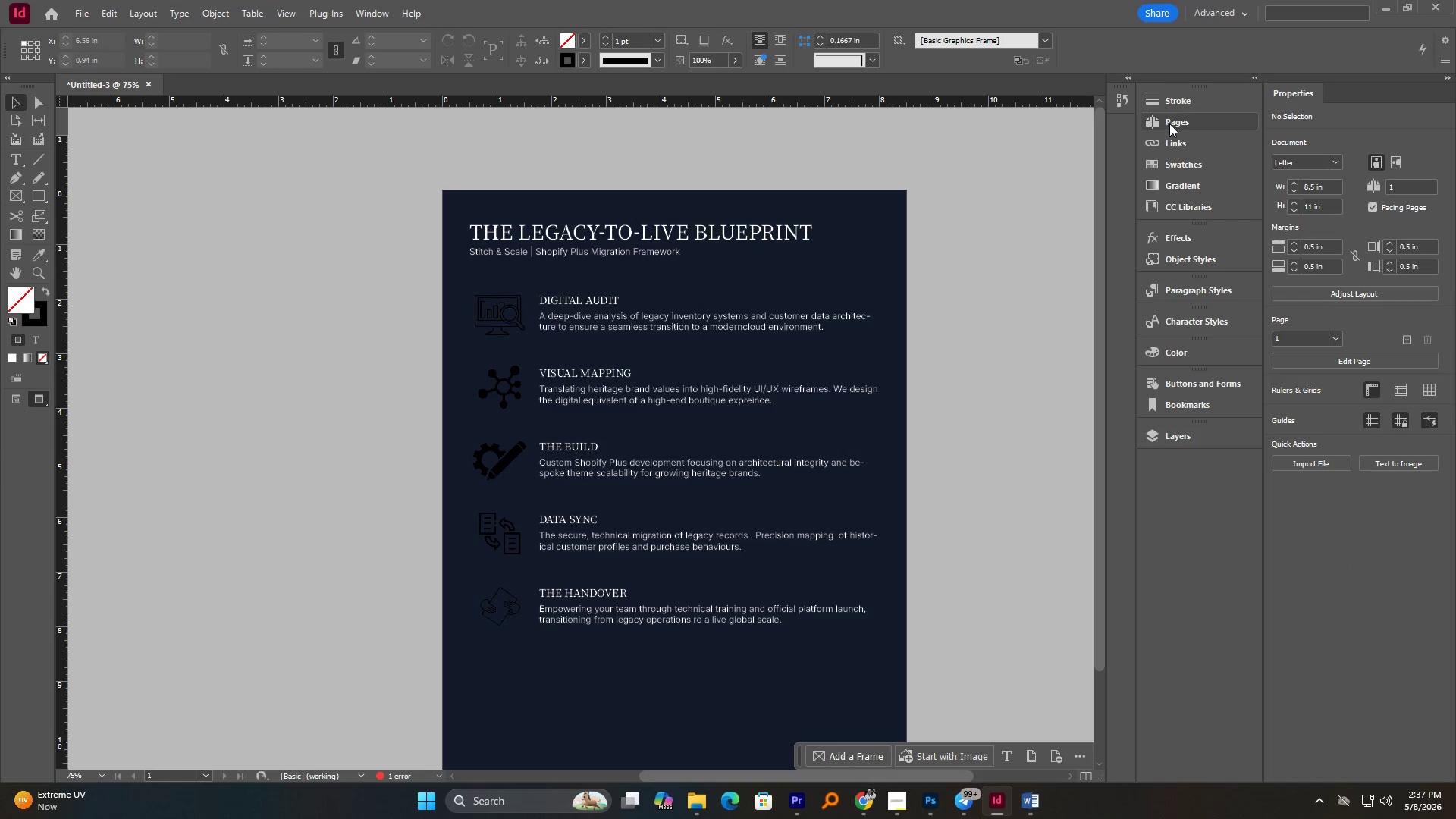 
left_click([1181, 120])
 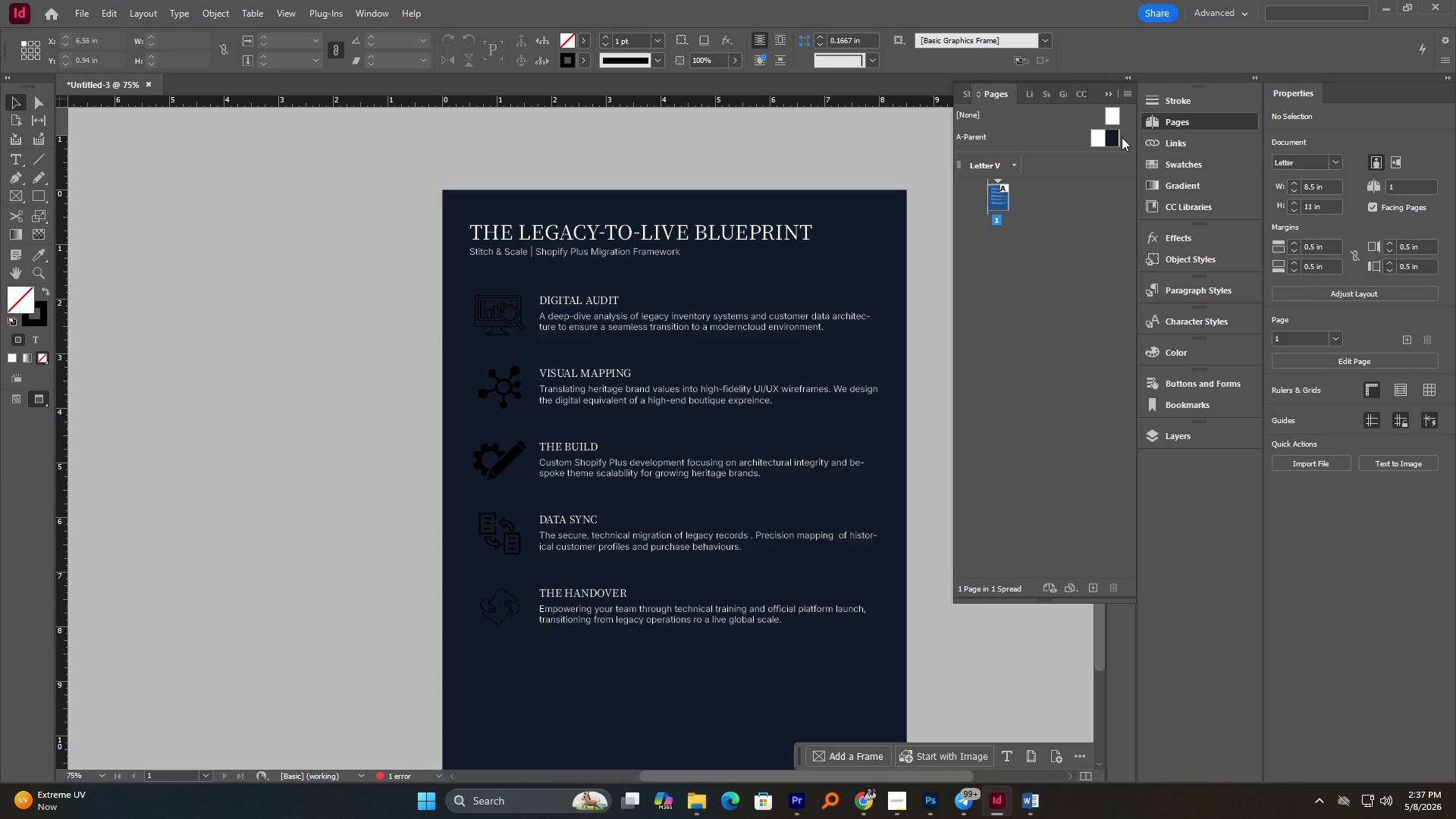 
double_click([1108, 139])
 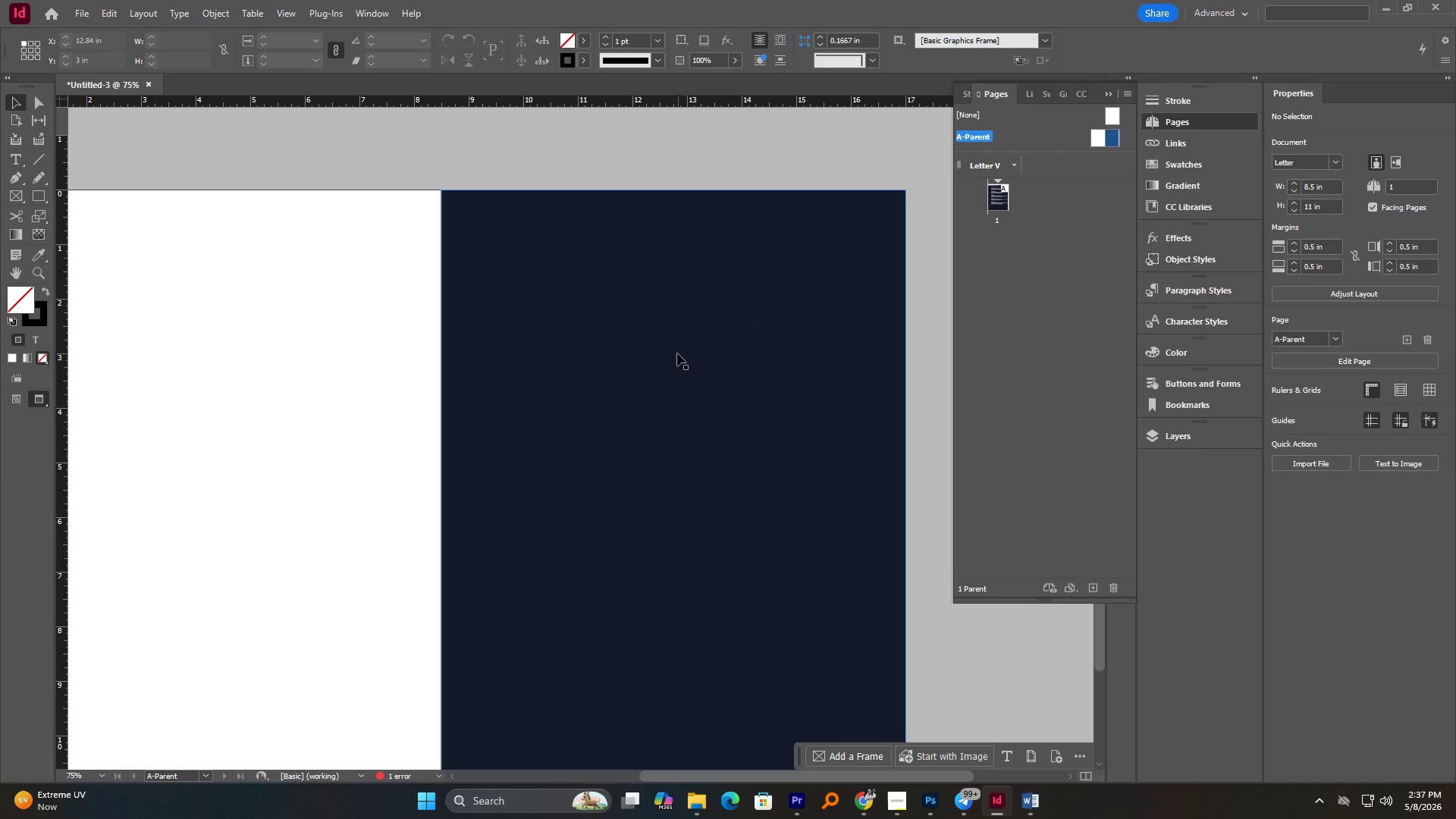 
left_click([677, 350])
 